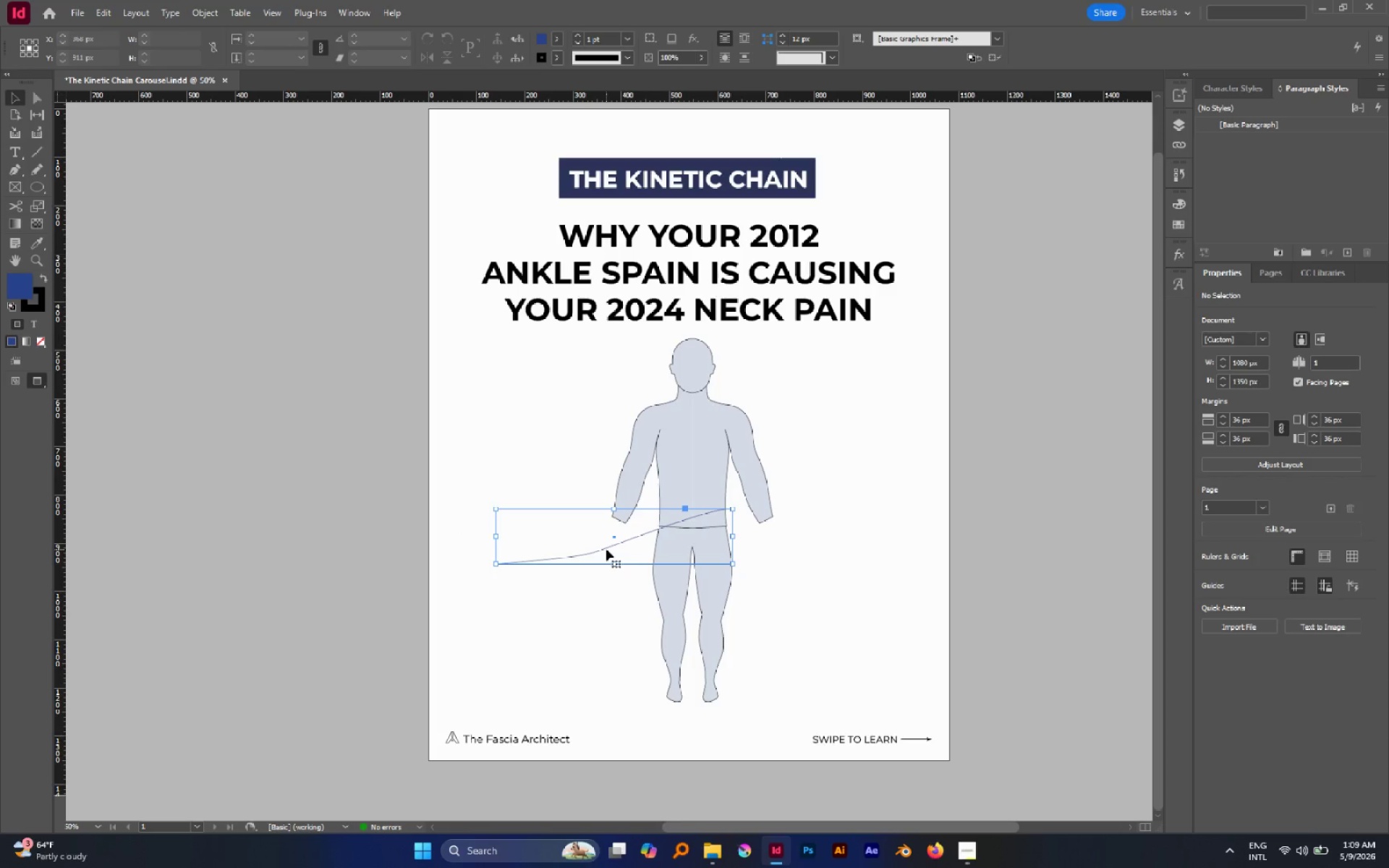 
hold_key(key=AltLeft, duration=1.55)
left_click_drag(start_coordinate=[606, 549], to_coordinate=[777, 702])
 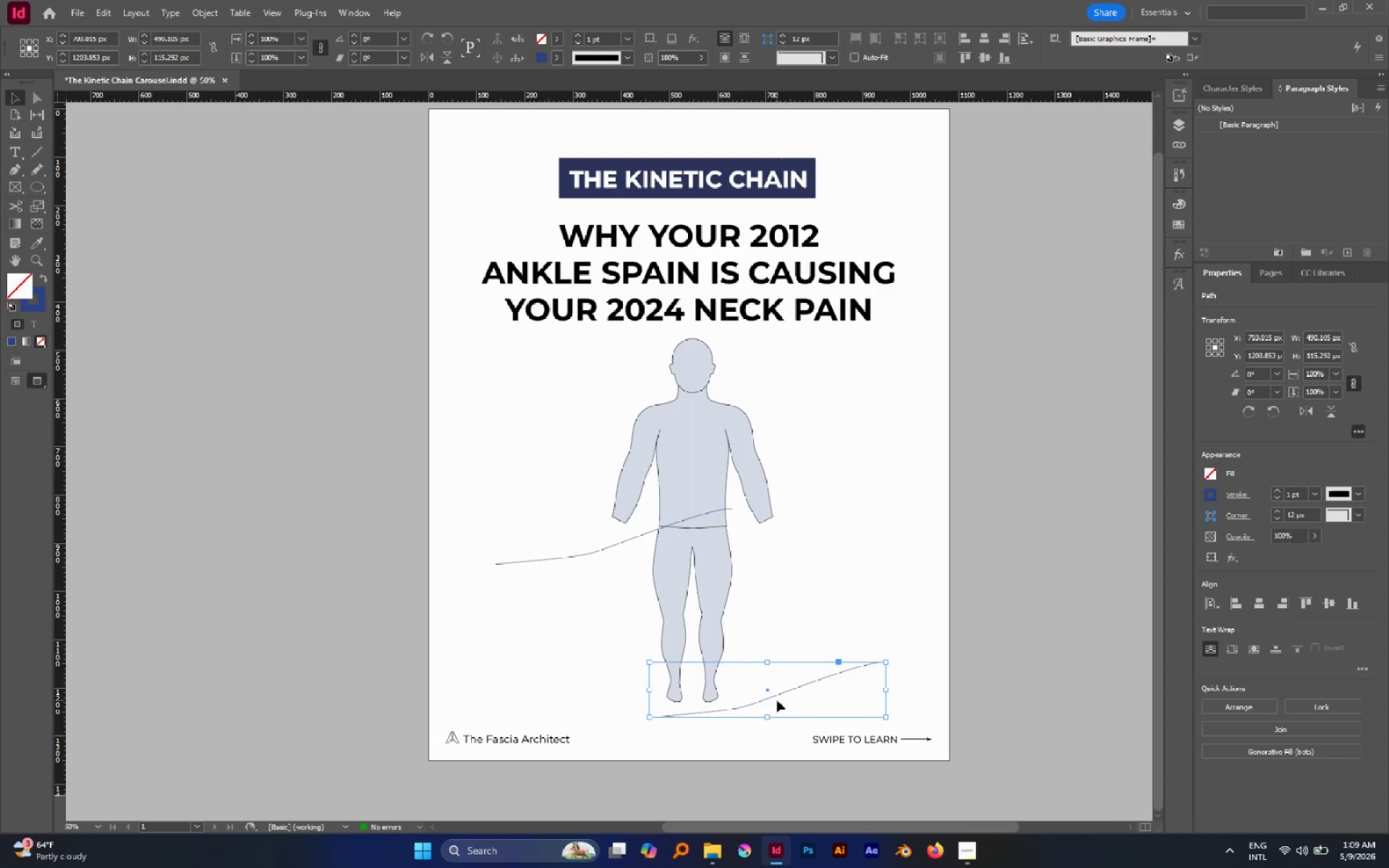 
hold_key(key=ShiftLeft, duration=1.03)
 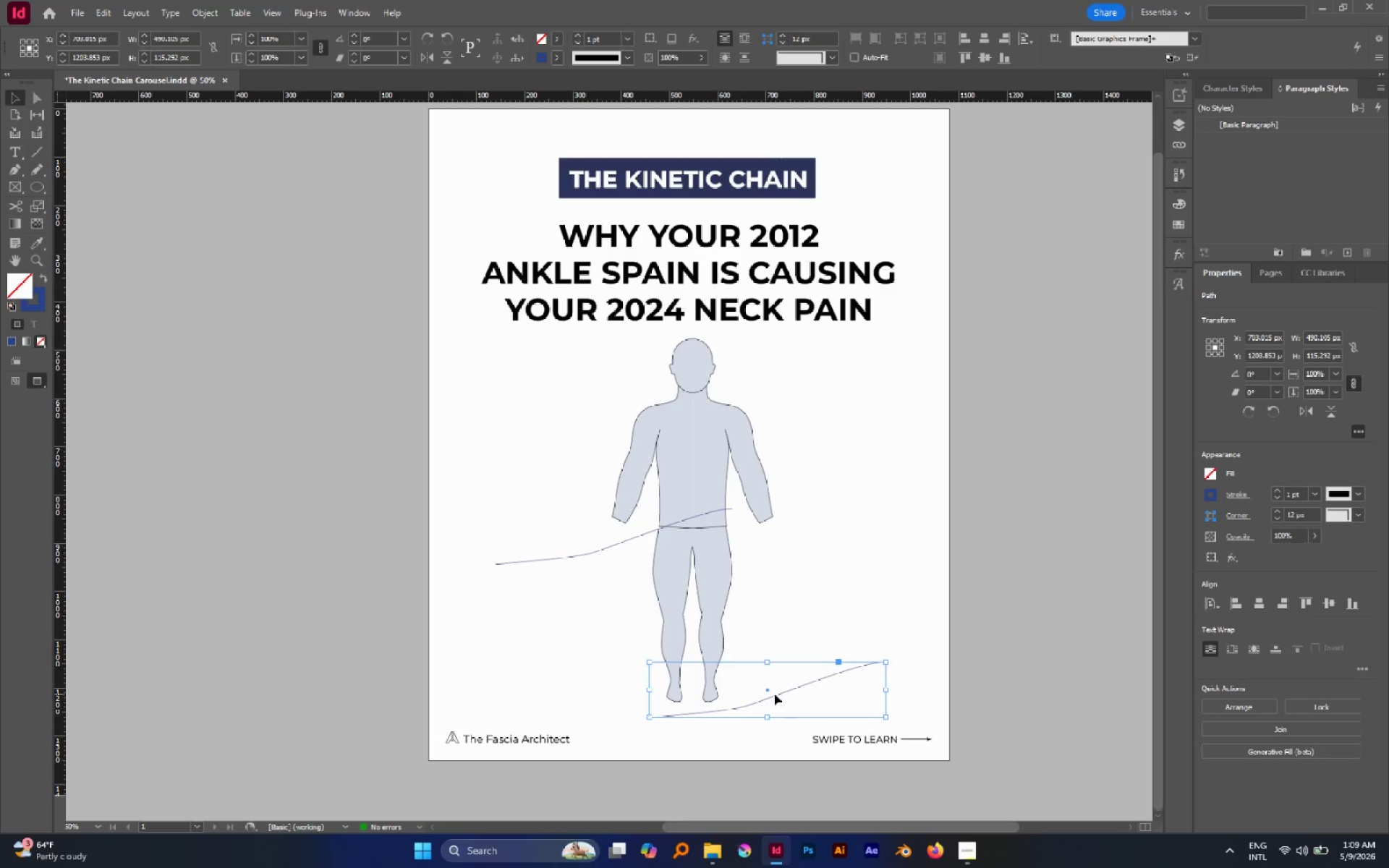 
left_click_drag(start_coordinate=[774, 694], to_coordinate=[749, 654])
 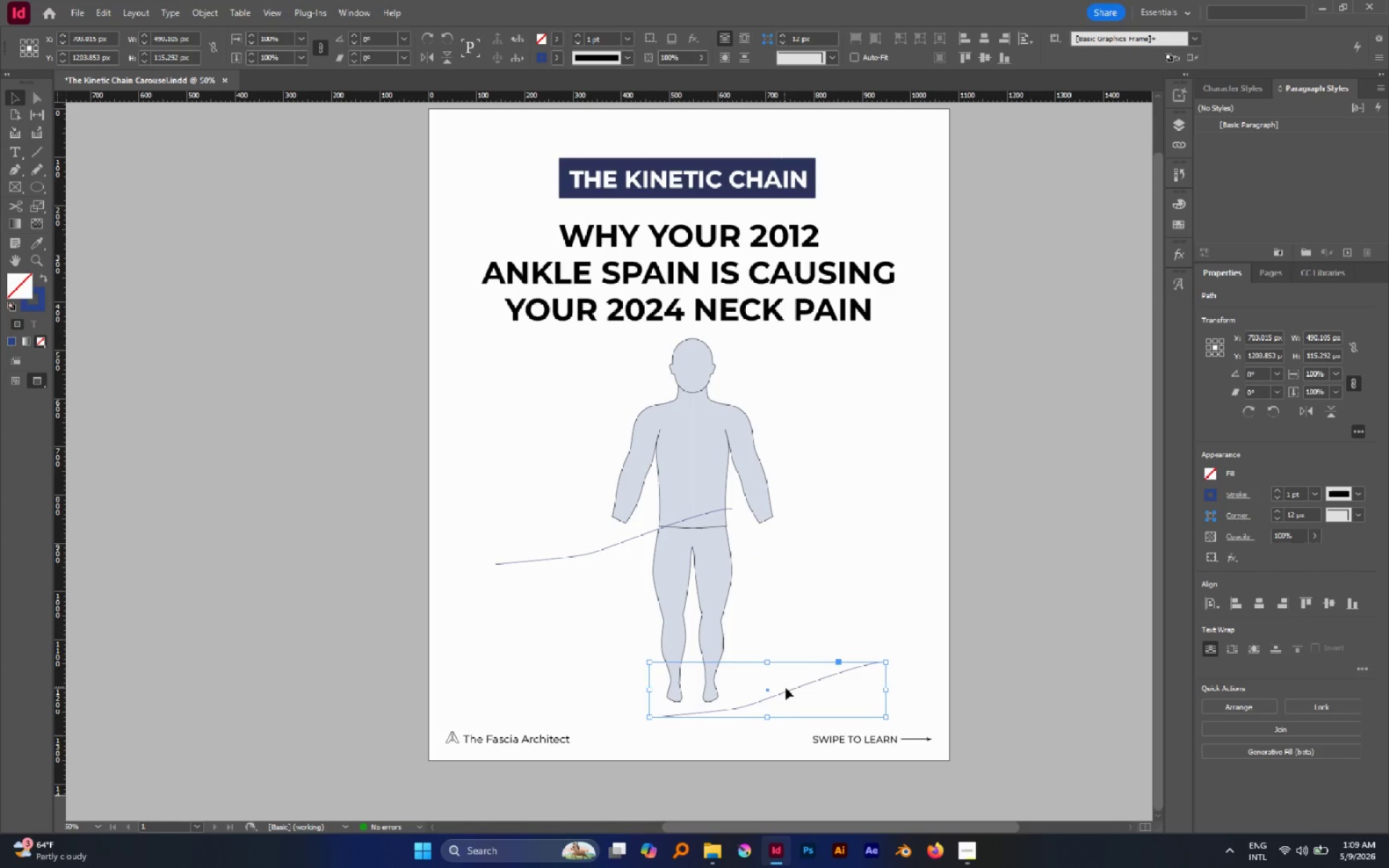 
hold_key(key=ShiftLeft, duration=0.52)
 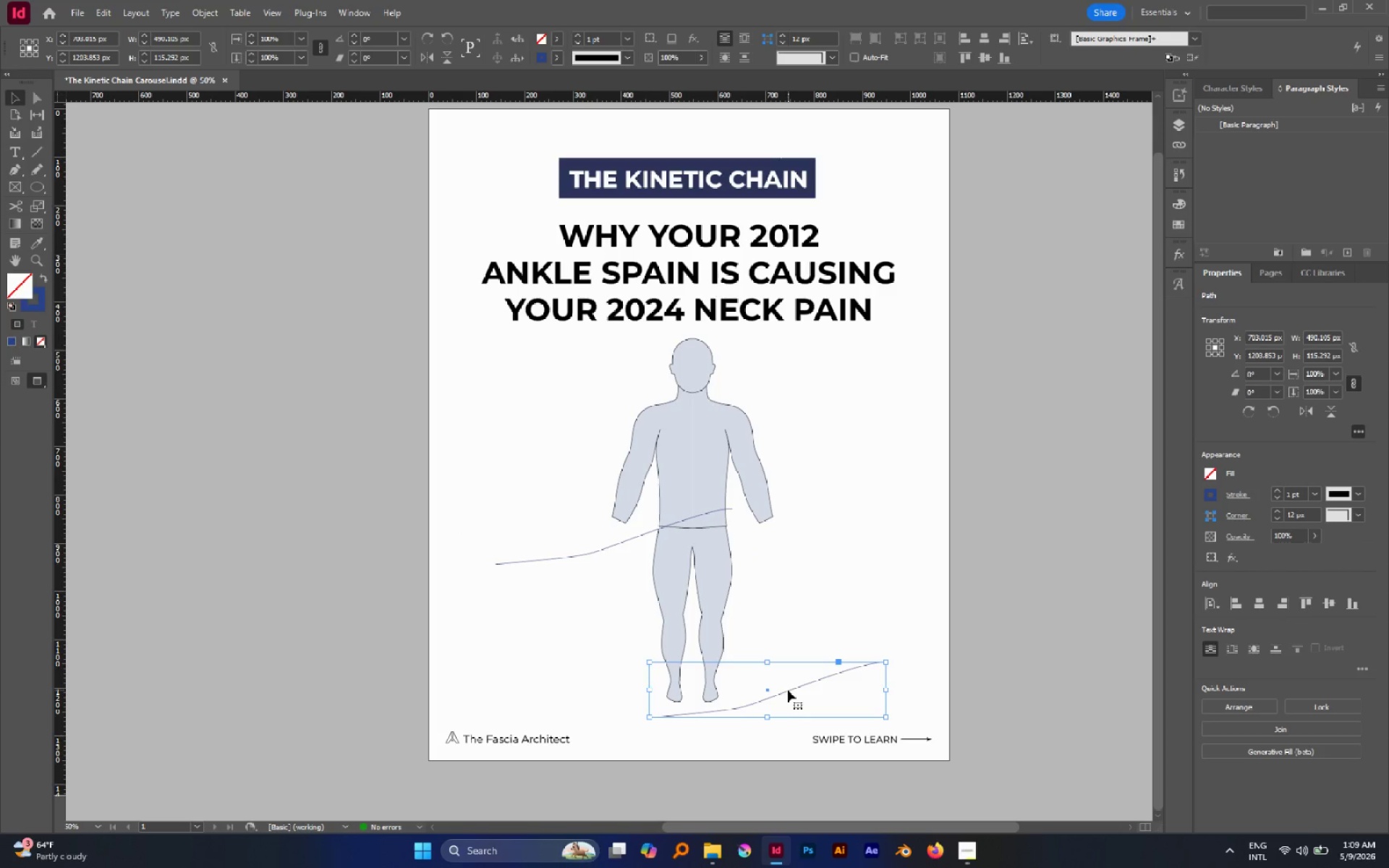 
left_click_drag(start_coordinate=[788, 690], to_coordinate=[764, 648])
 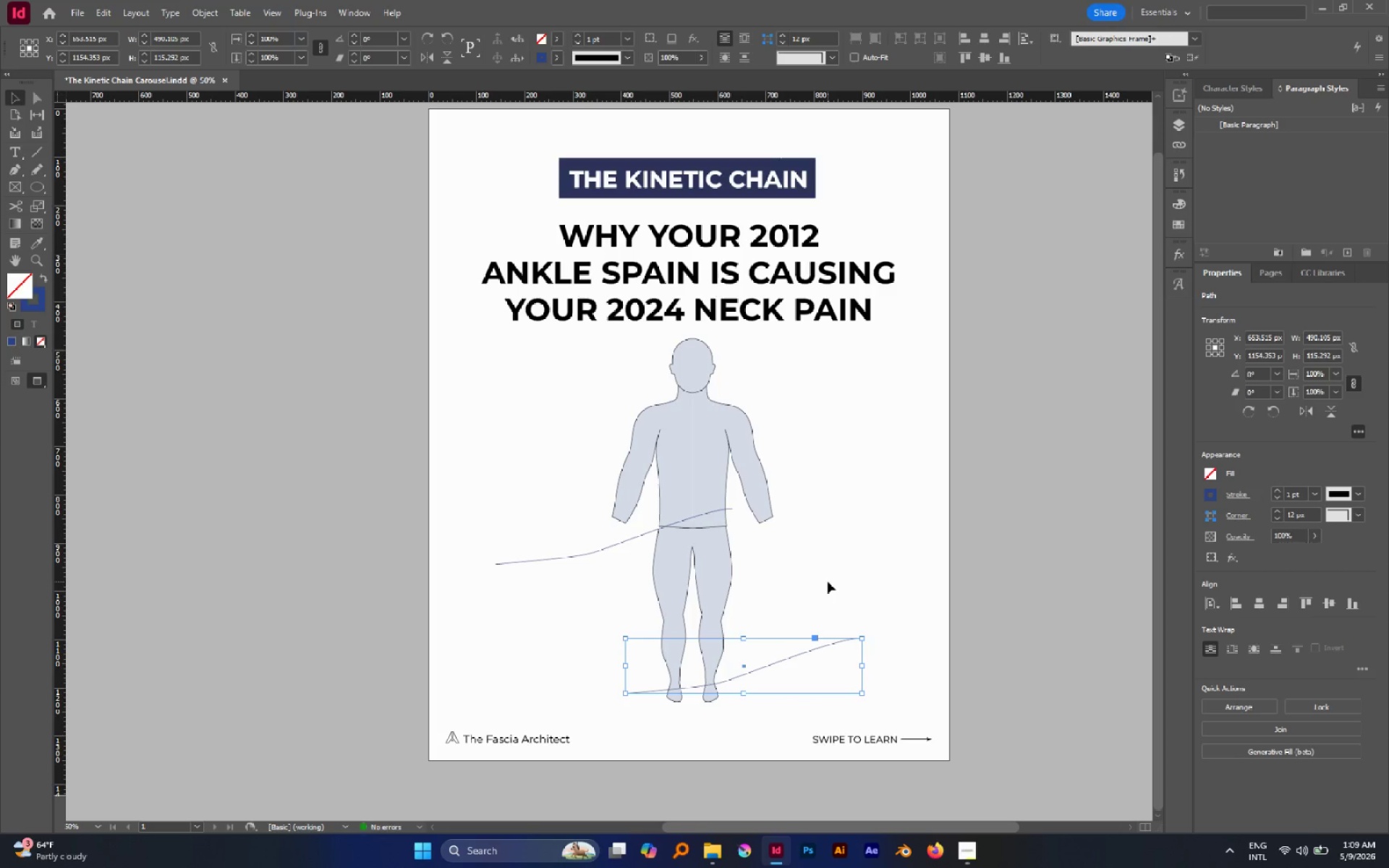 
hold_key(key=ShiftLeft, duration=0.64)
 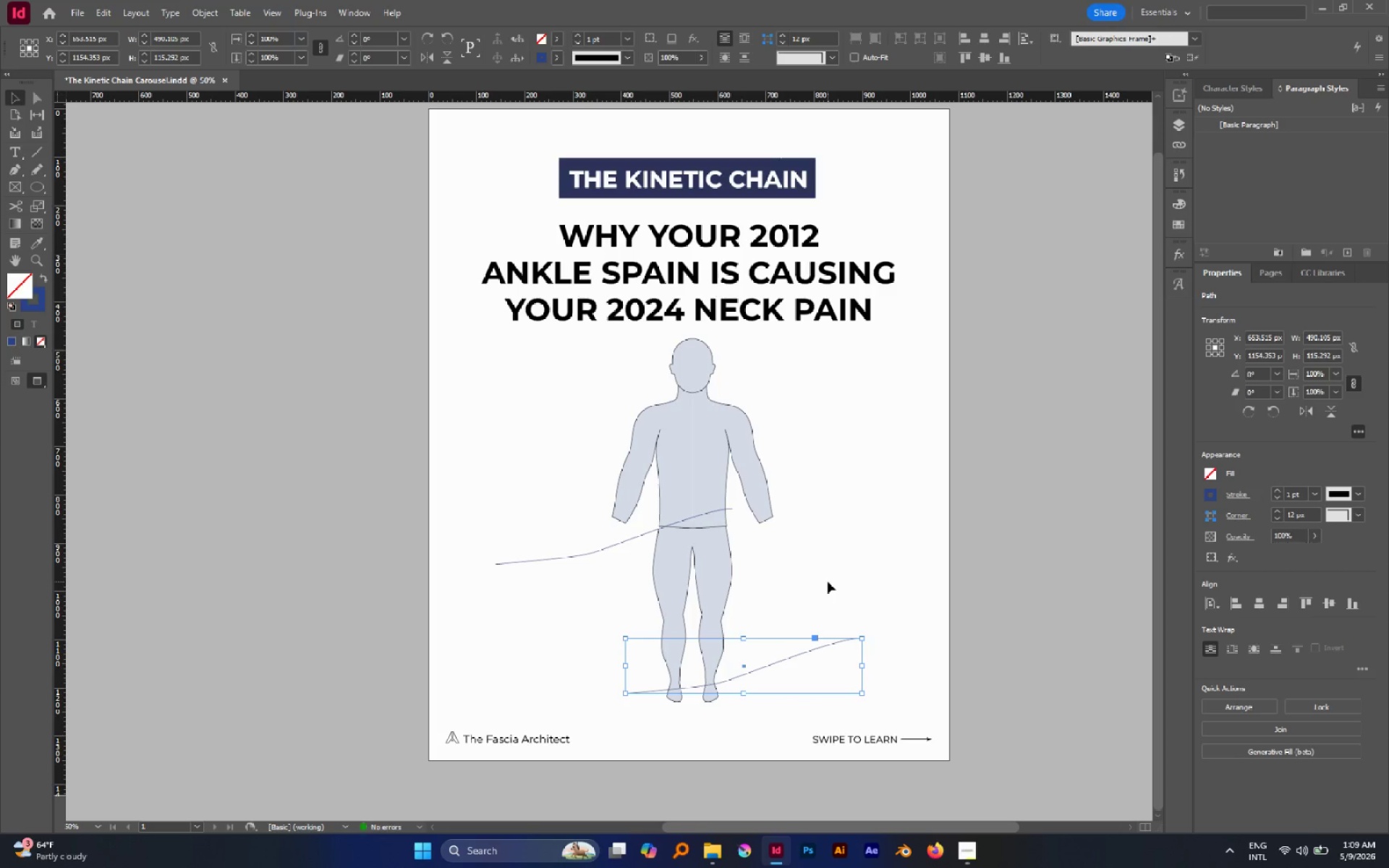 
left_click([828, 582])
 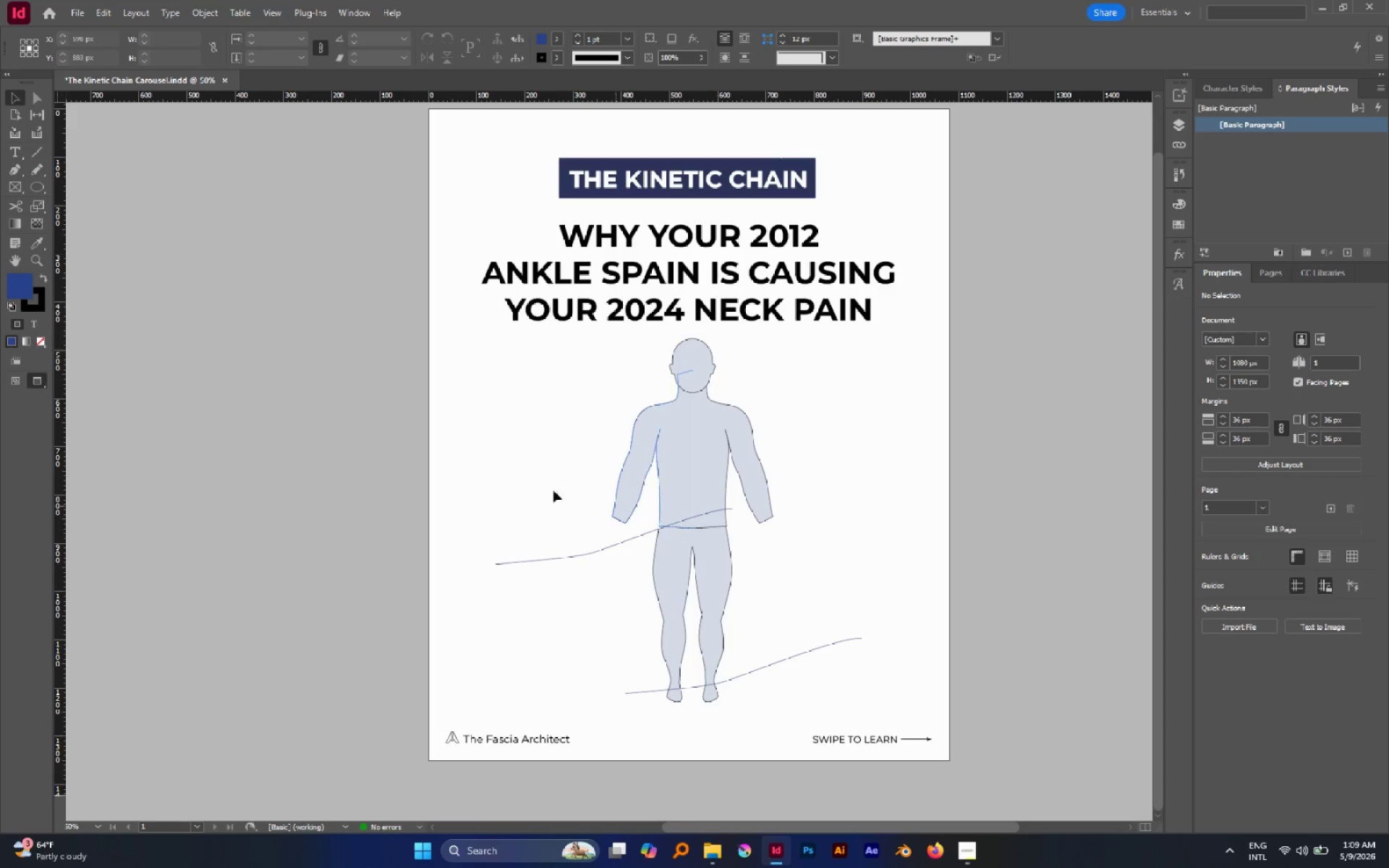 
left_click([573, 555])
 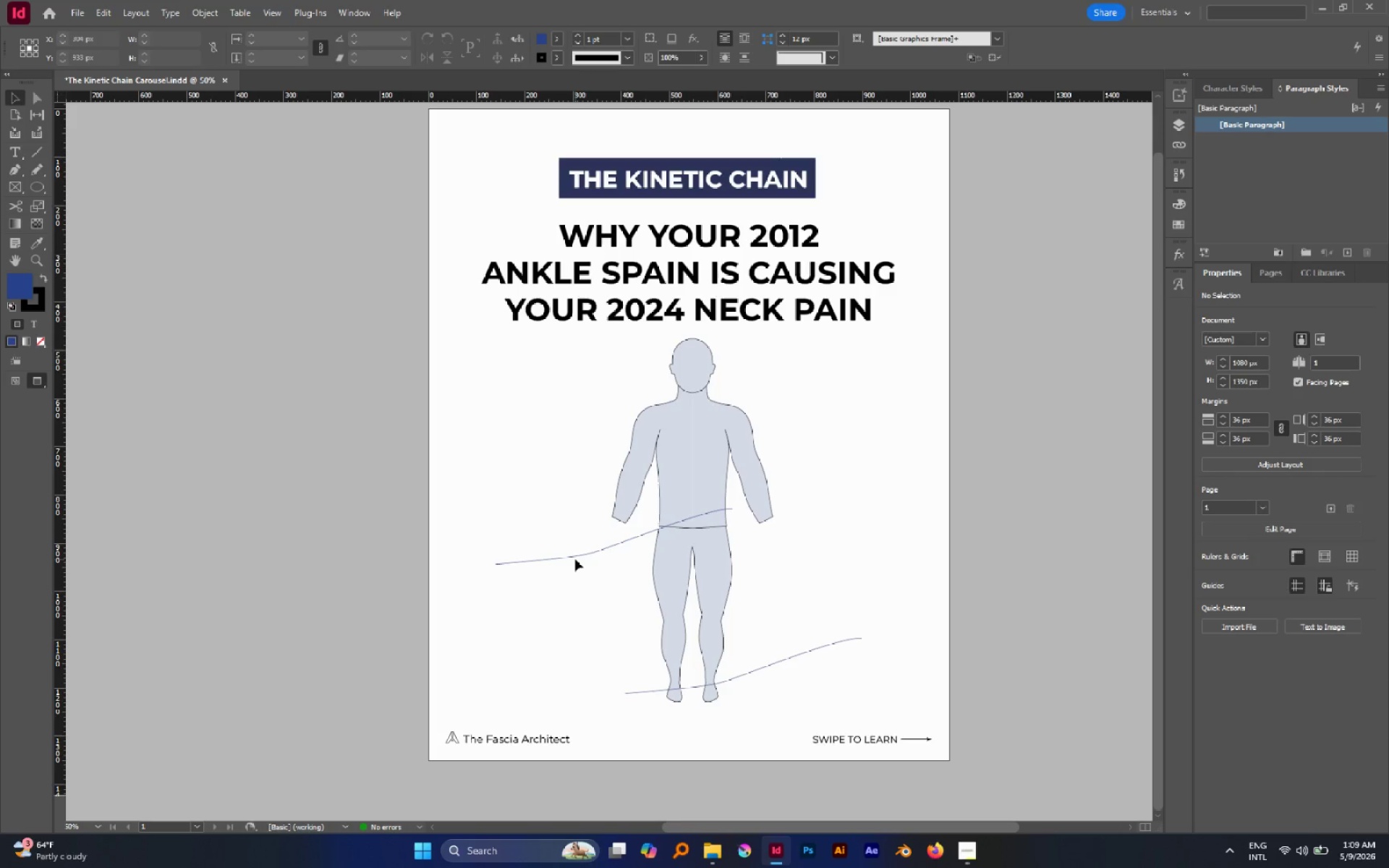 
left_click([575, 559])
 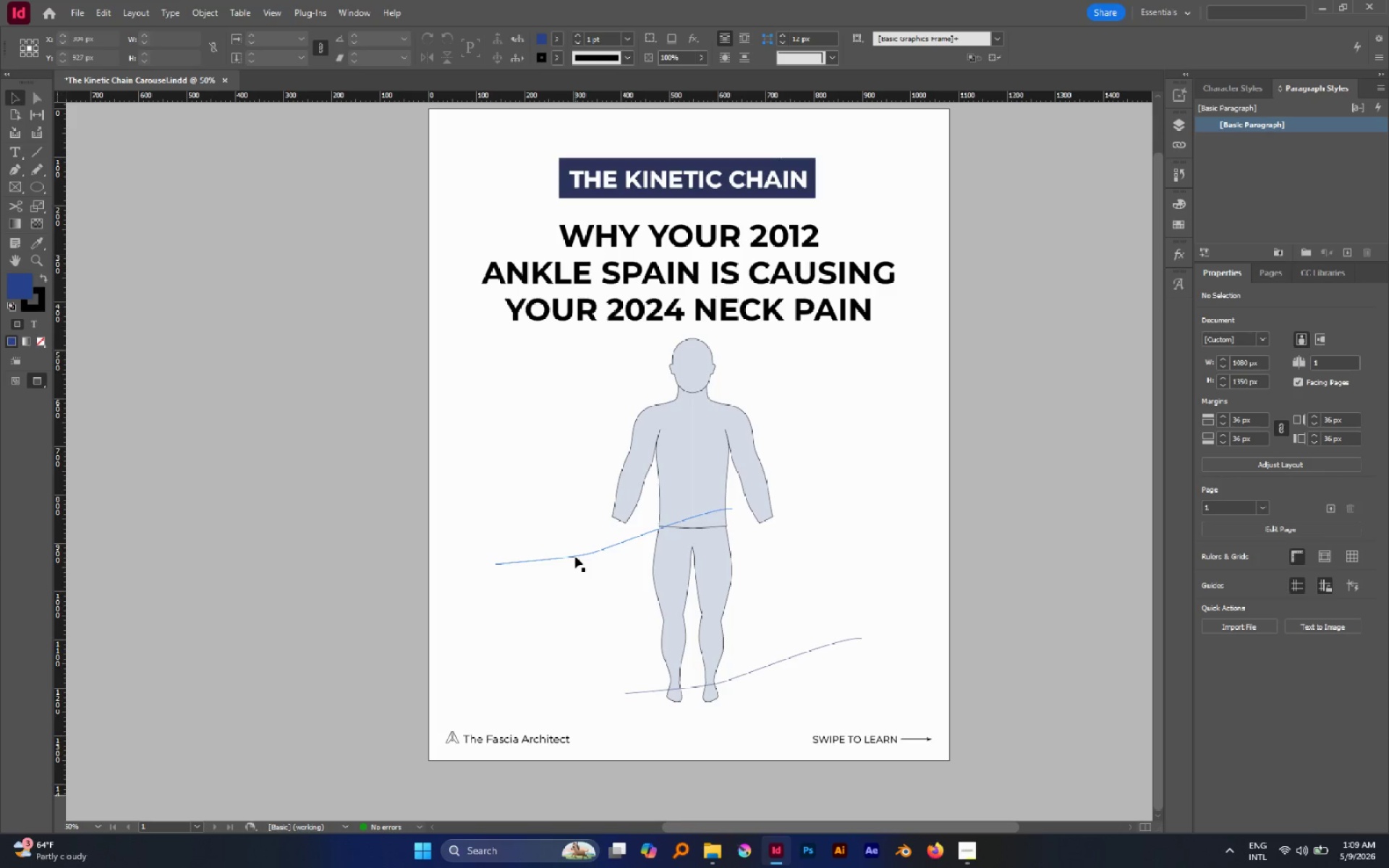 
left_click([575, 556])
 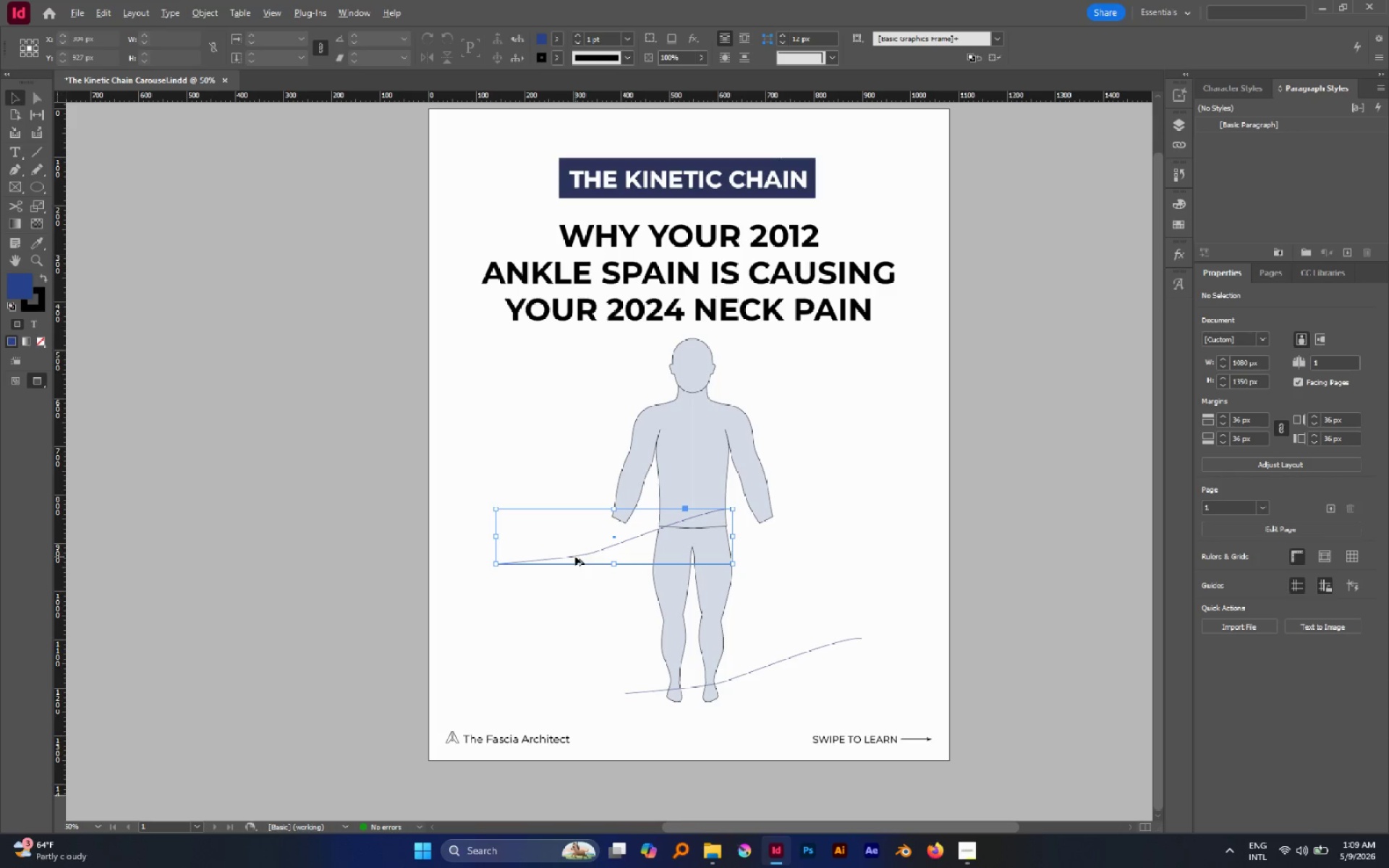 
hold_key(key=AltLeft, duration=2.0)
left_click_drag(start_coordinate=[575, 556], to_coordinate=[585, 571])
 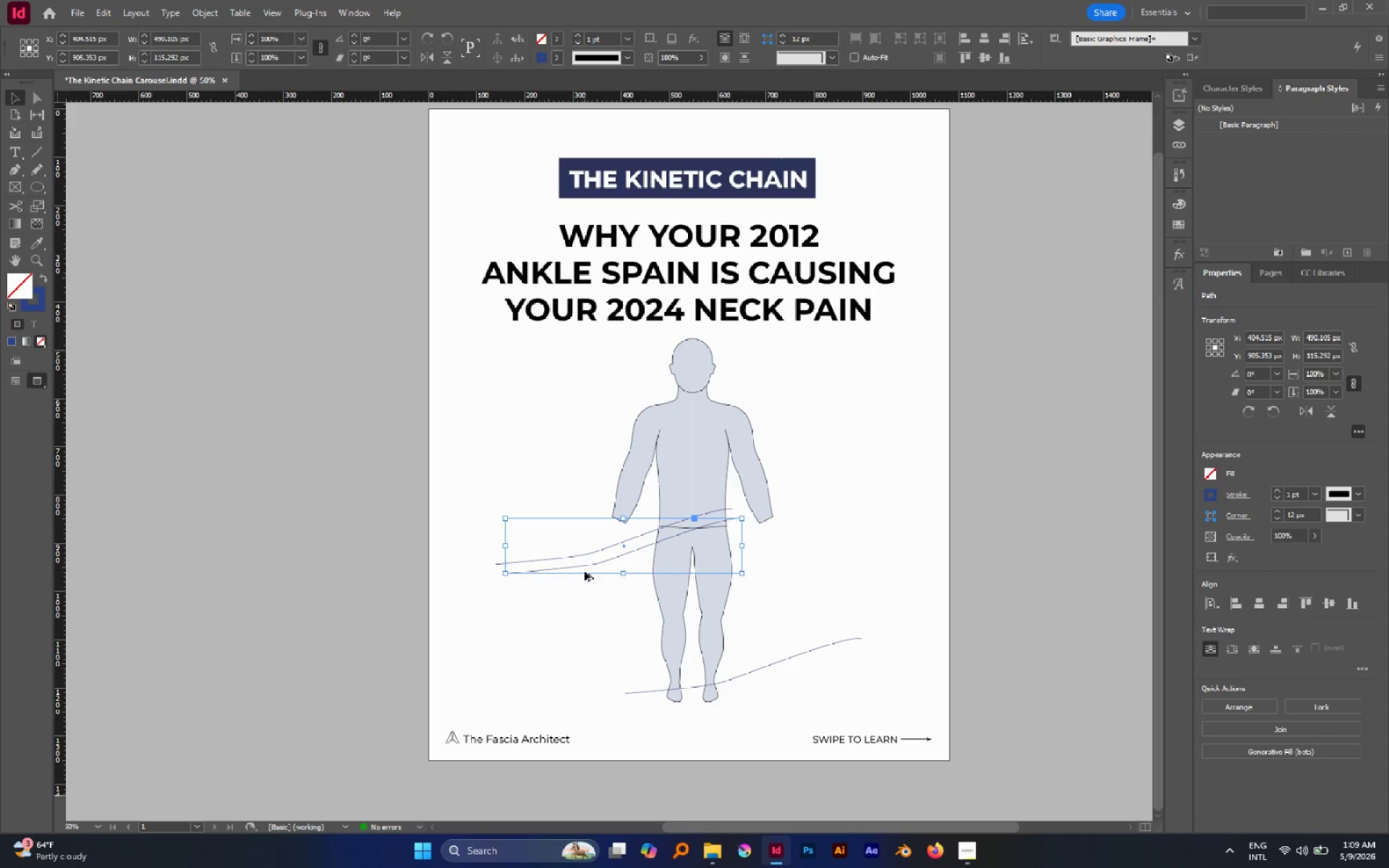 
hold_key(key=ShiftLeft, duration=1.66)
 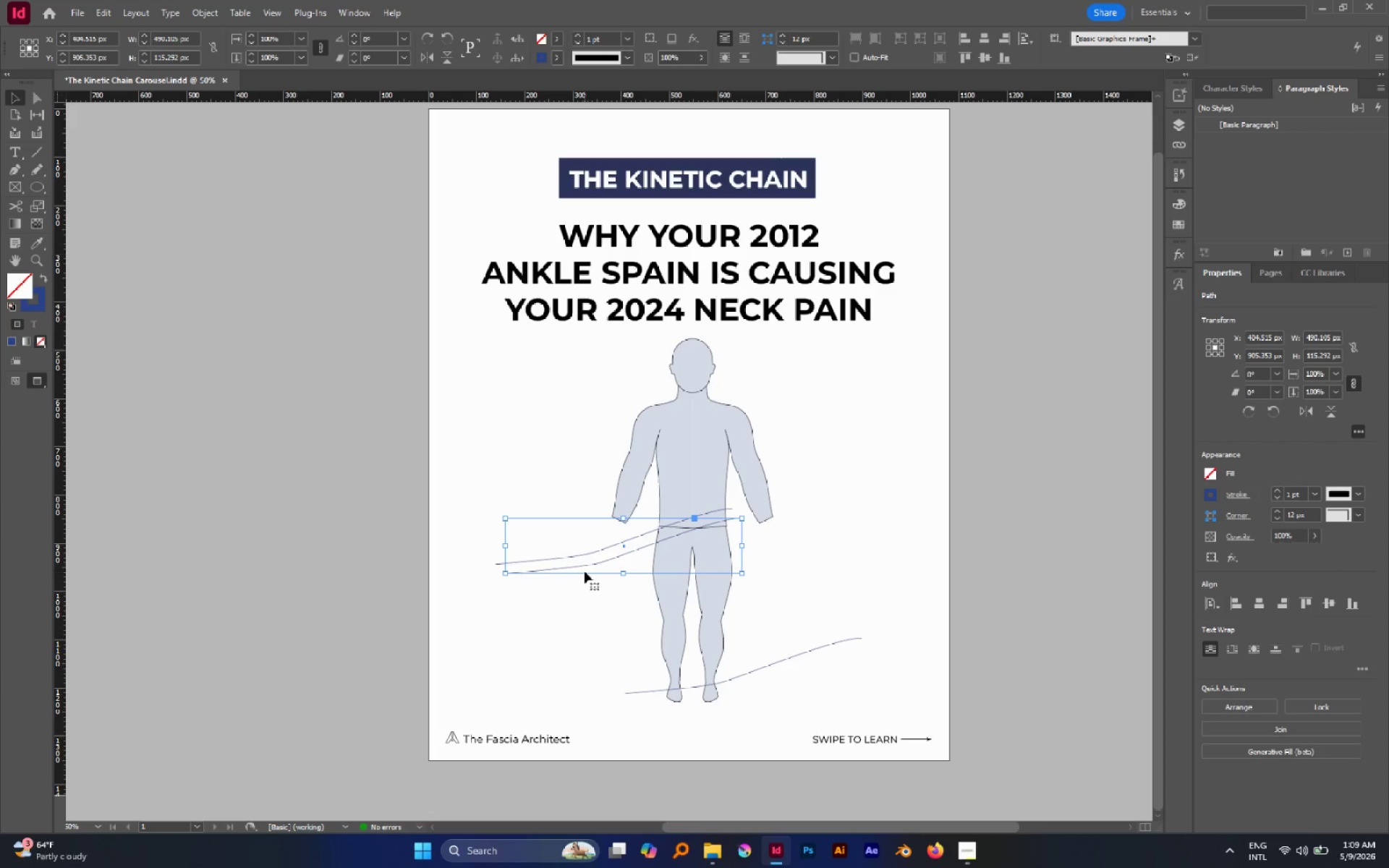 
key(Alt+Control+Shift+D)
 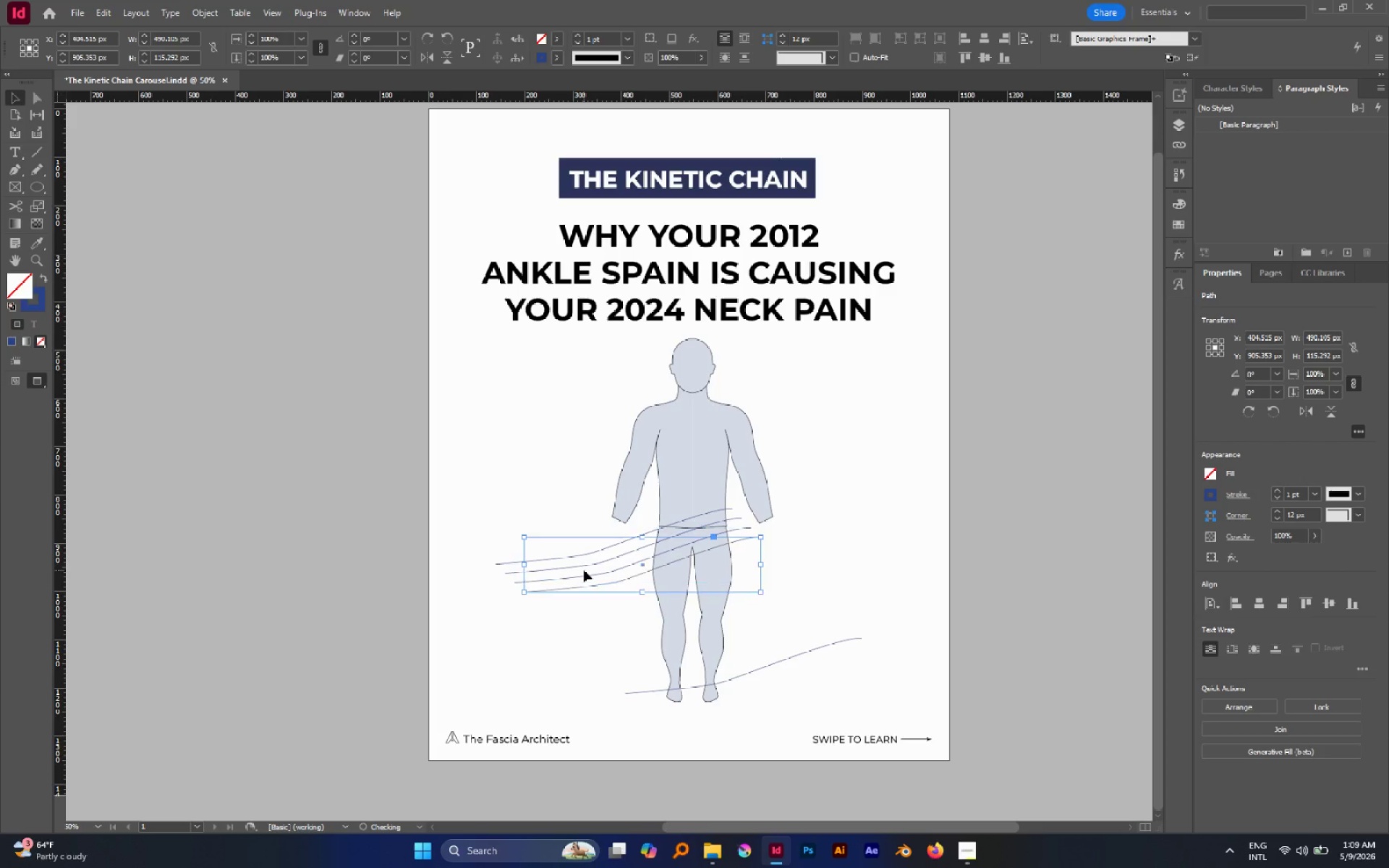 
key(Alt+Control+Shift+D)
 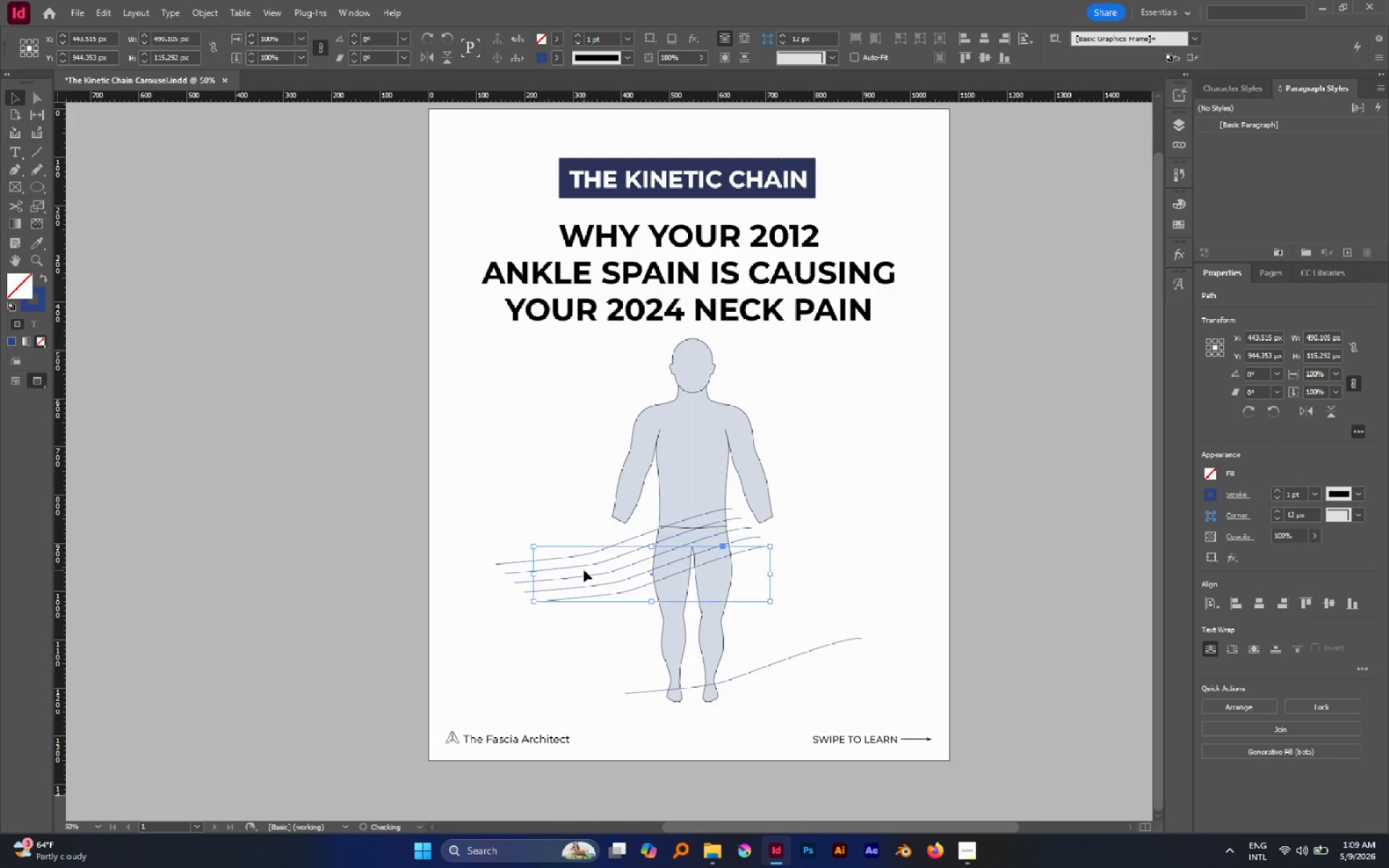 
key(Alt+Control+Shift+D)
 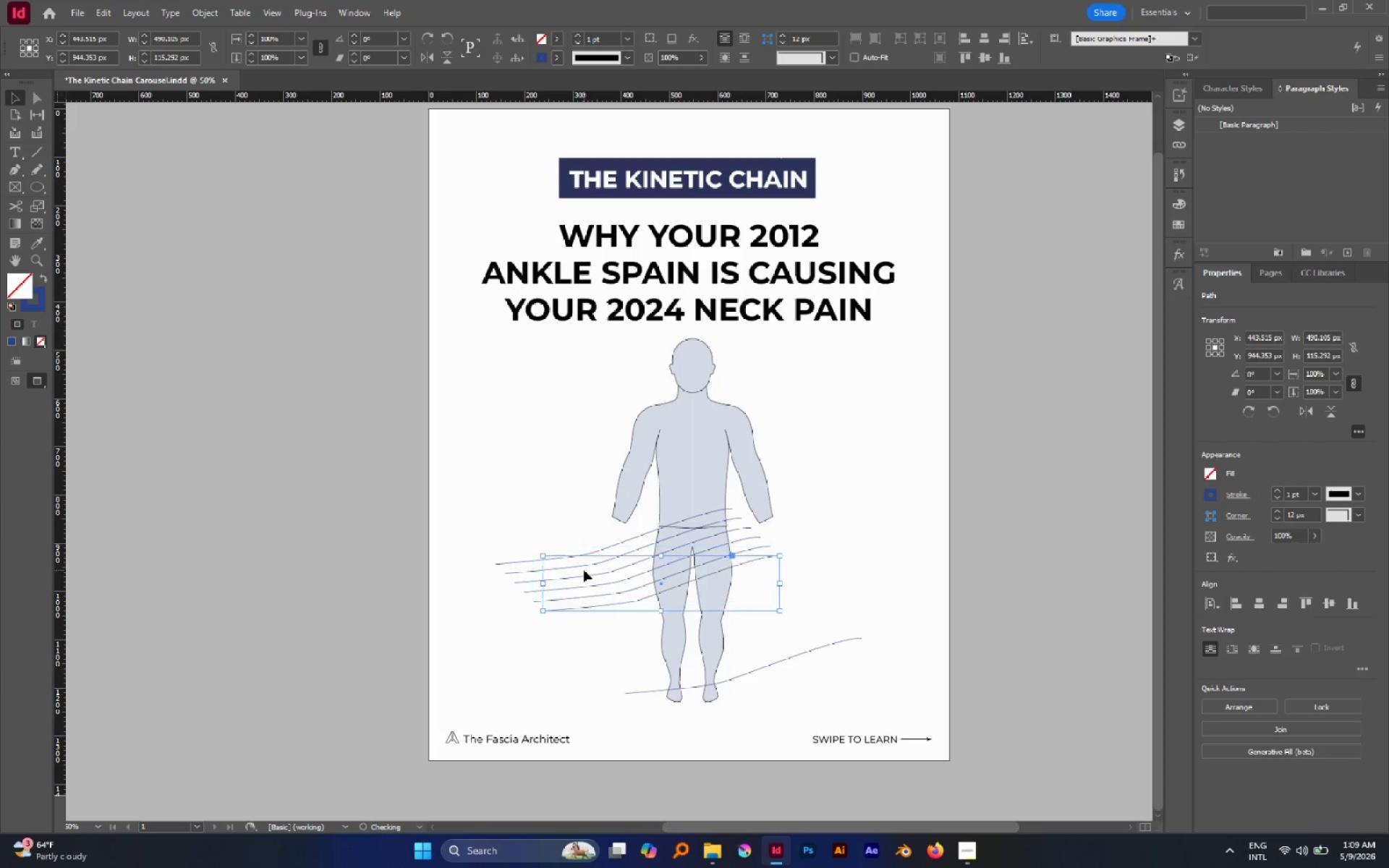 
key(Alt+Control+Shift+D)
 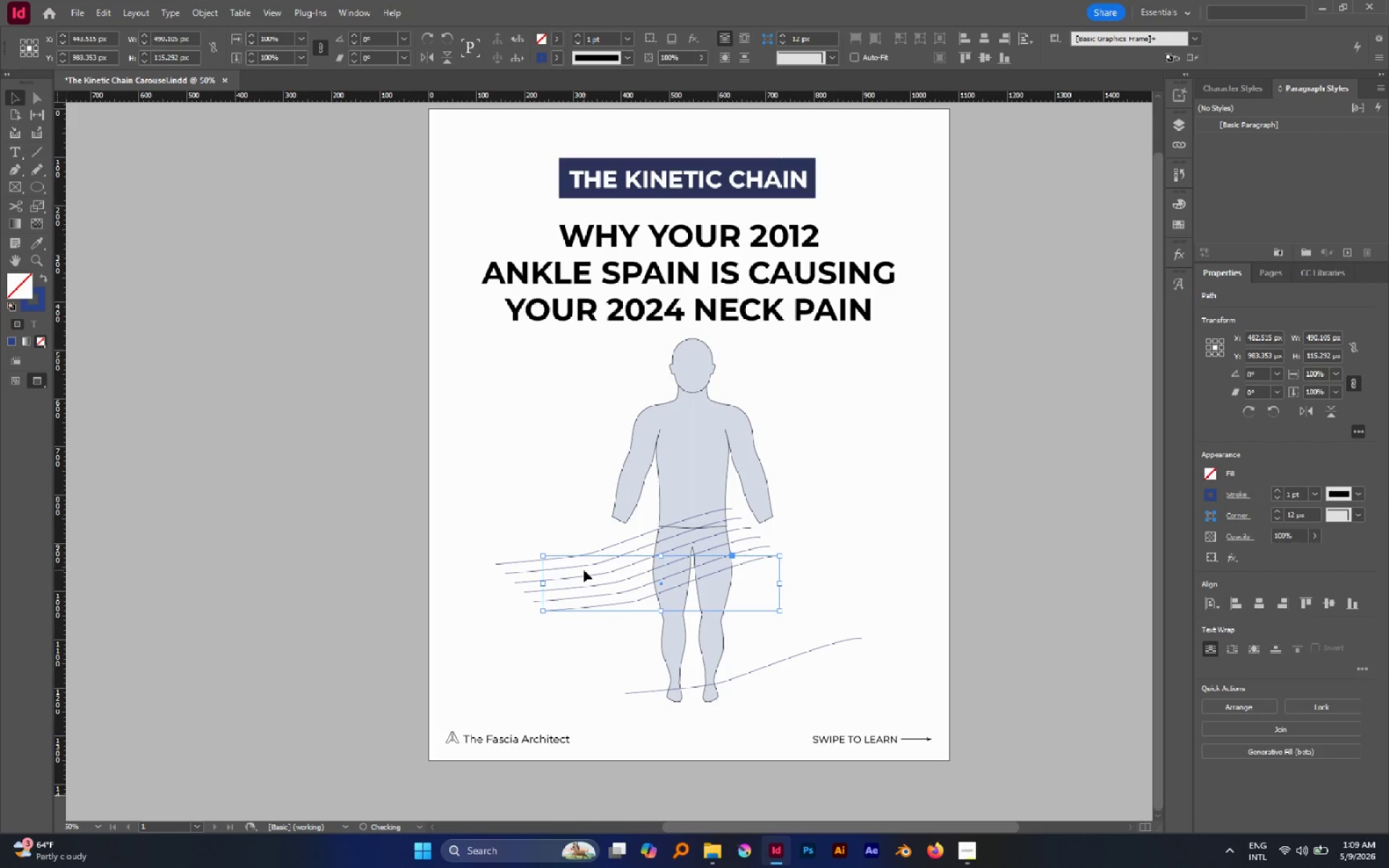 
key(Alt+Control+Shift+D)
 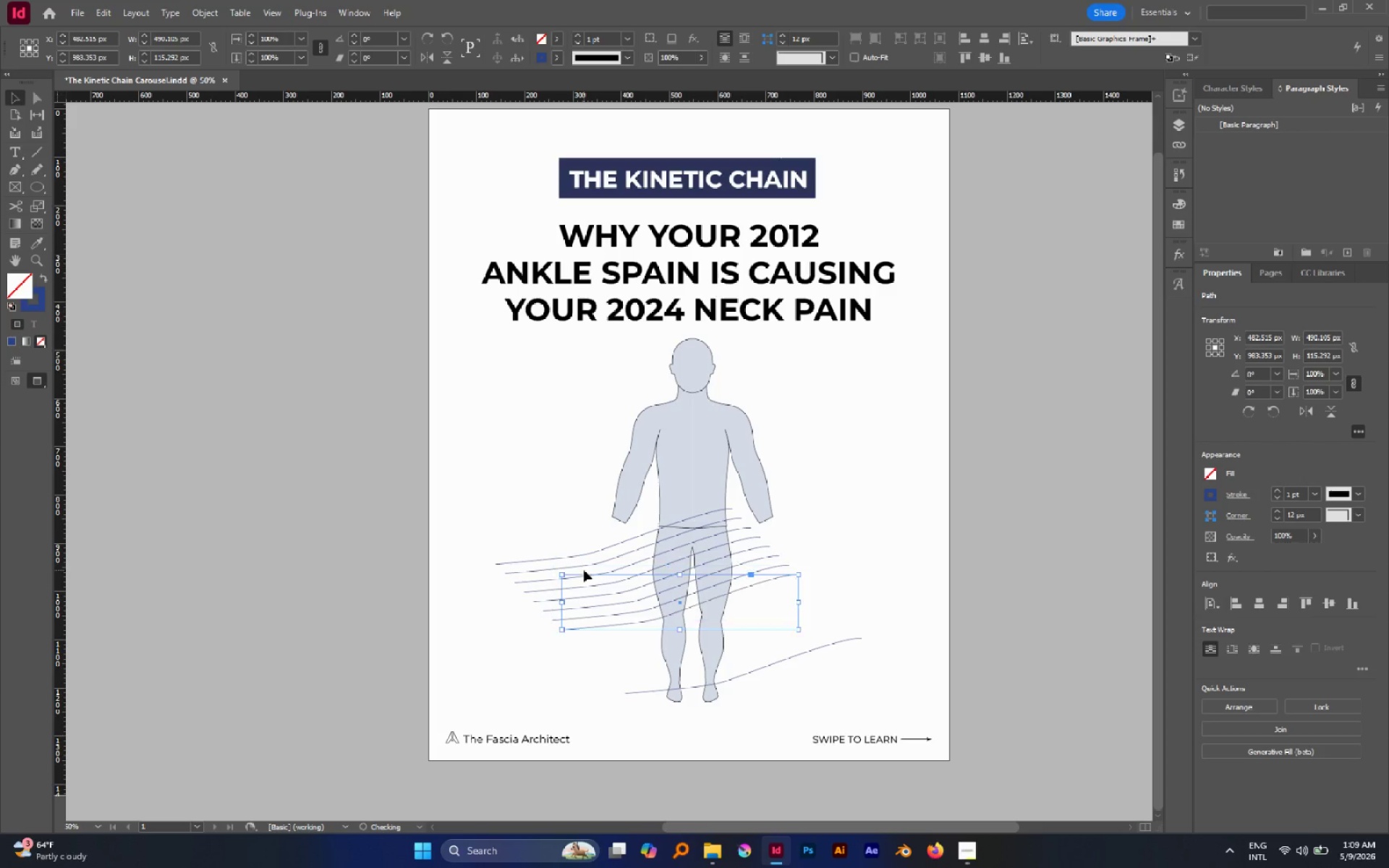 
key(Alt+Control+Shift+D)
 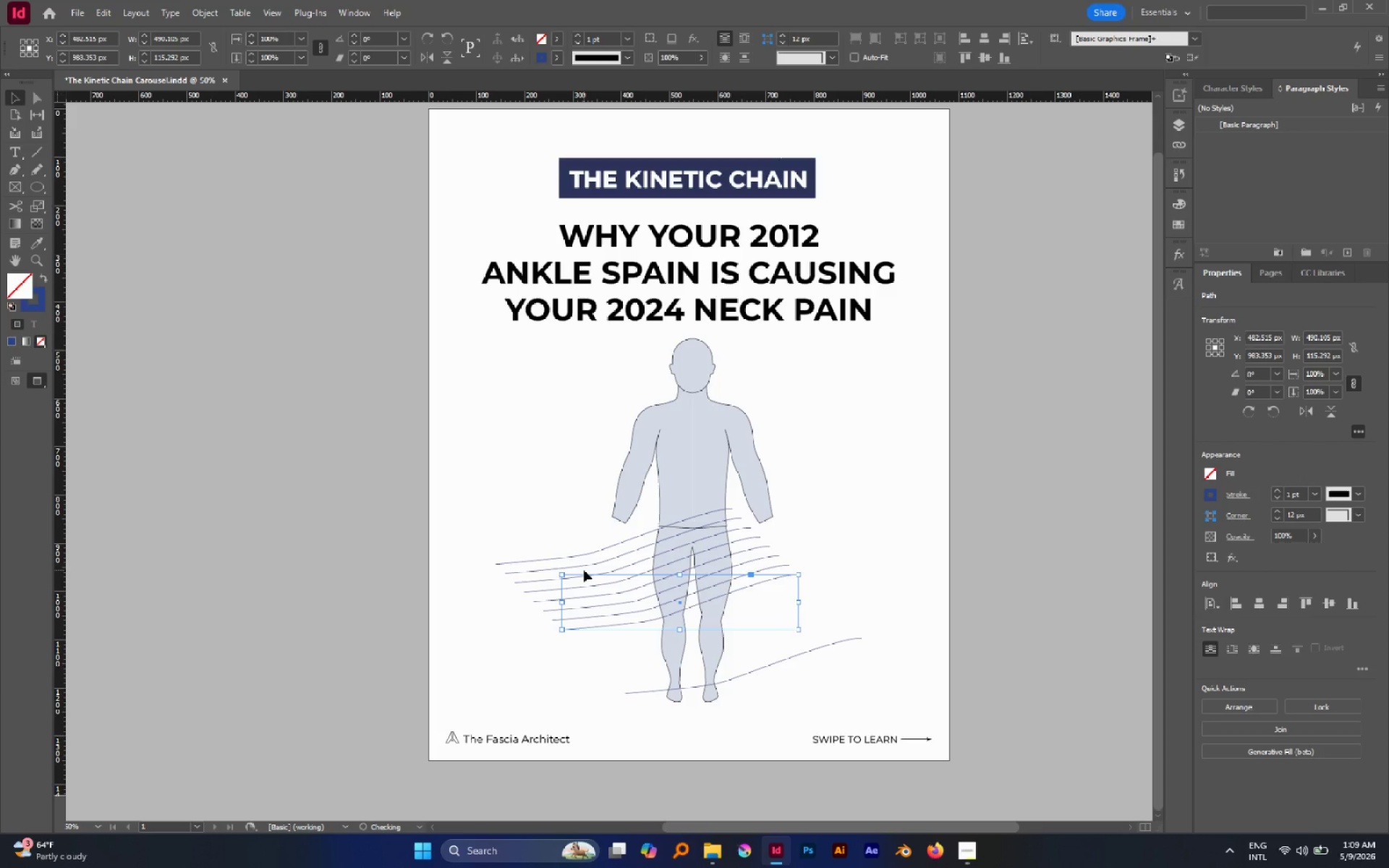 
key(Alt+Control+Shift+D)
 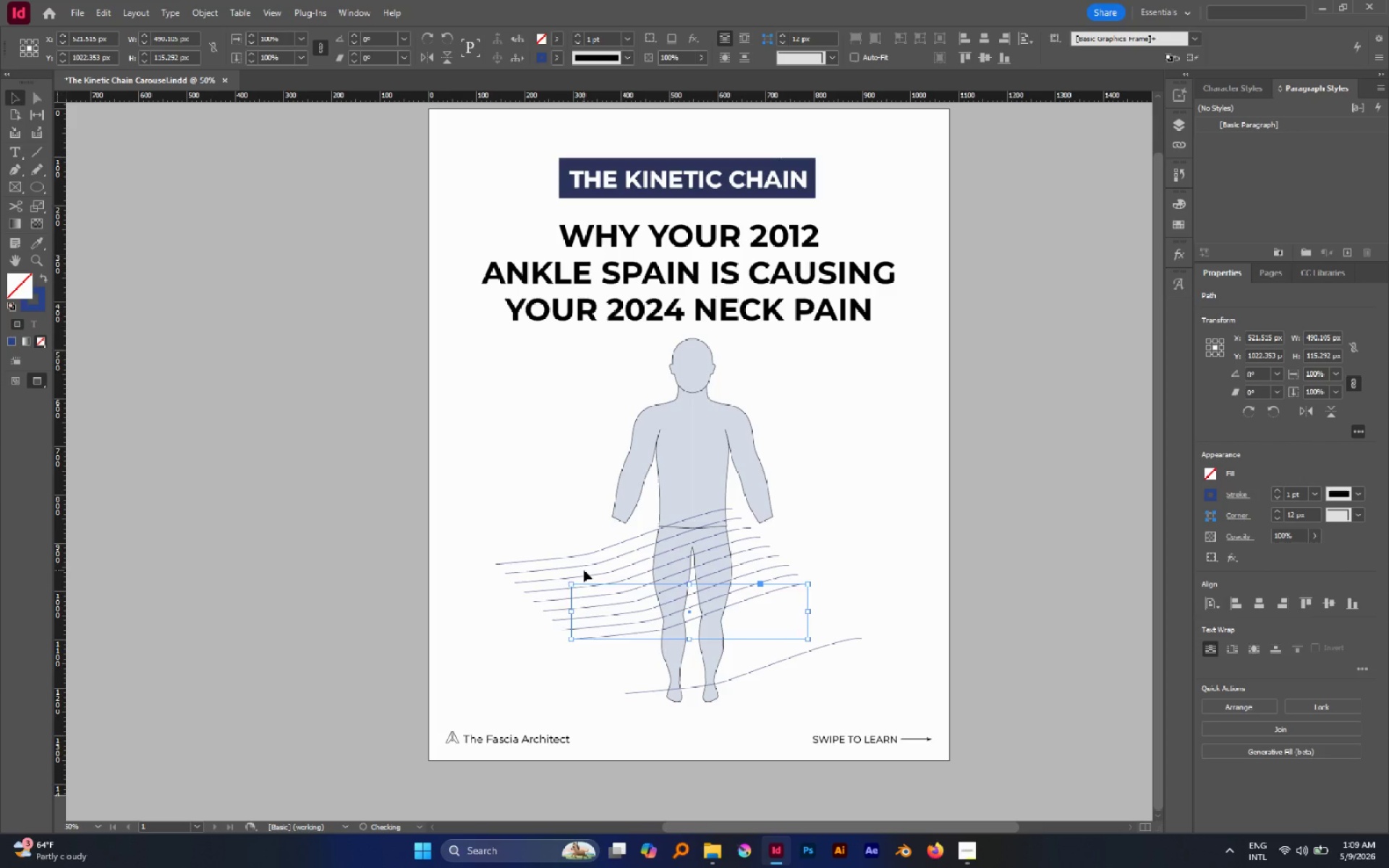 
key(Alt+Control+Shift+D)
 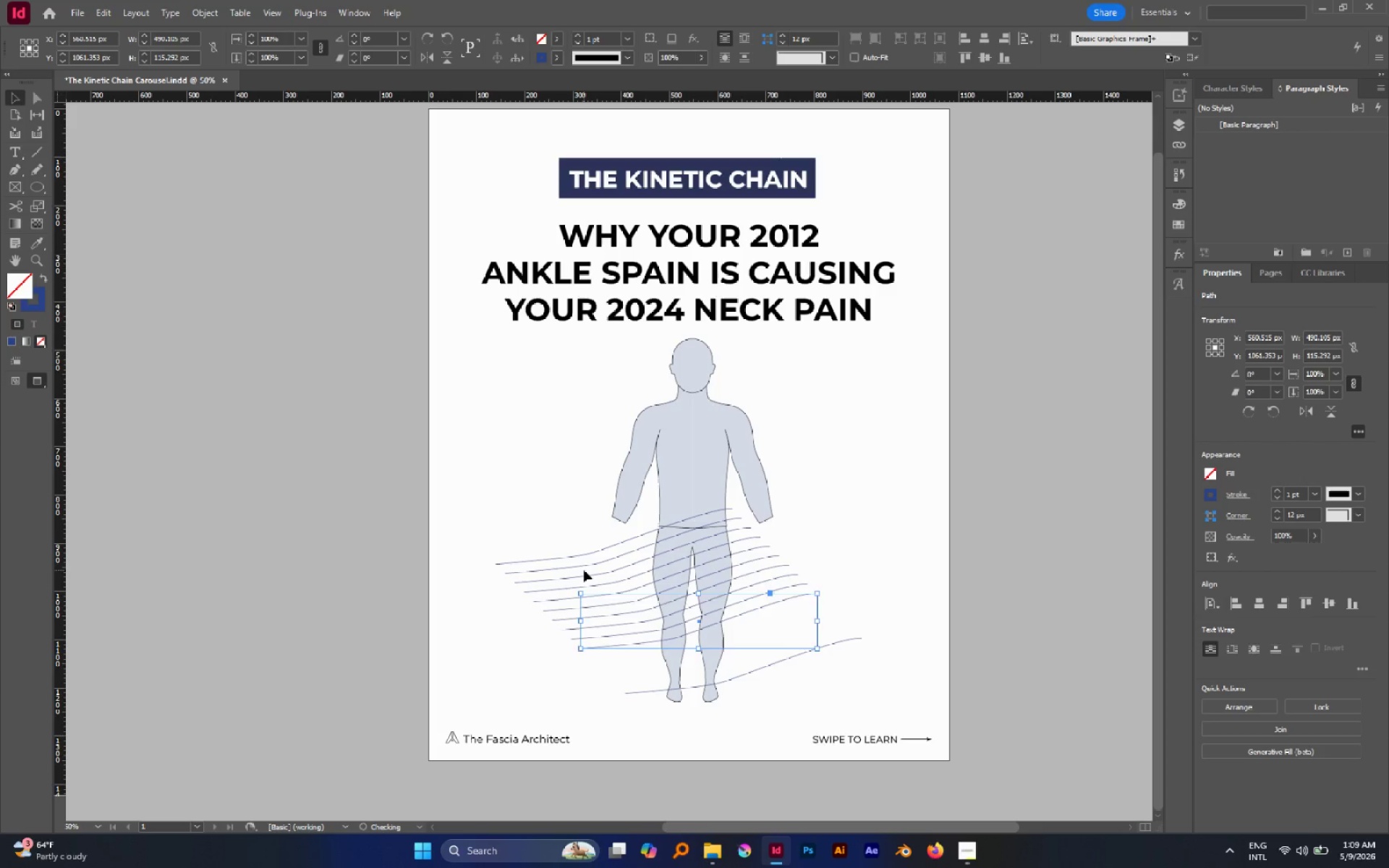 
key(Alt+Control+Shift+D)
 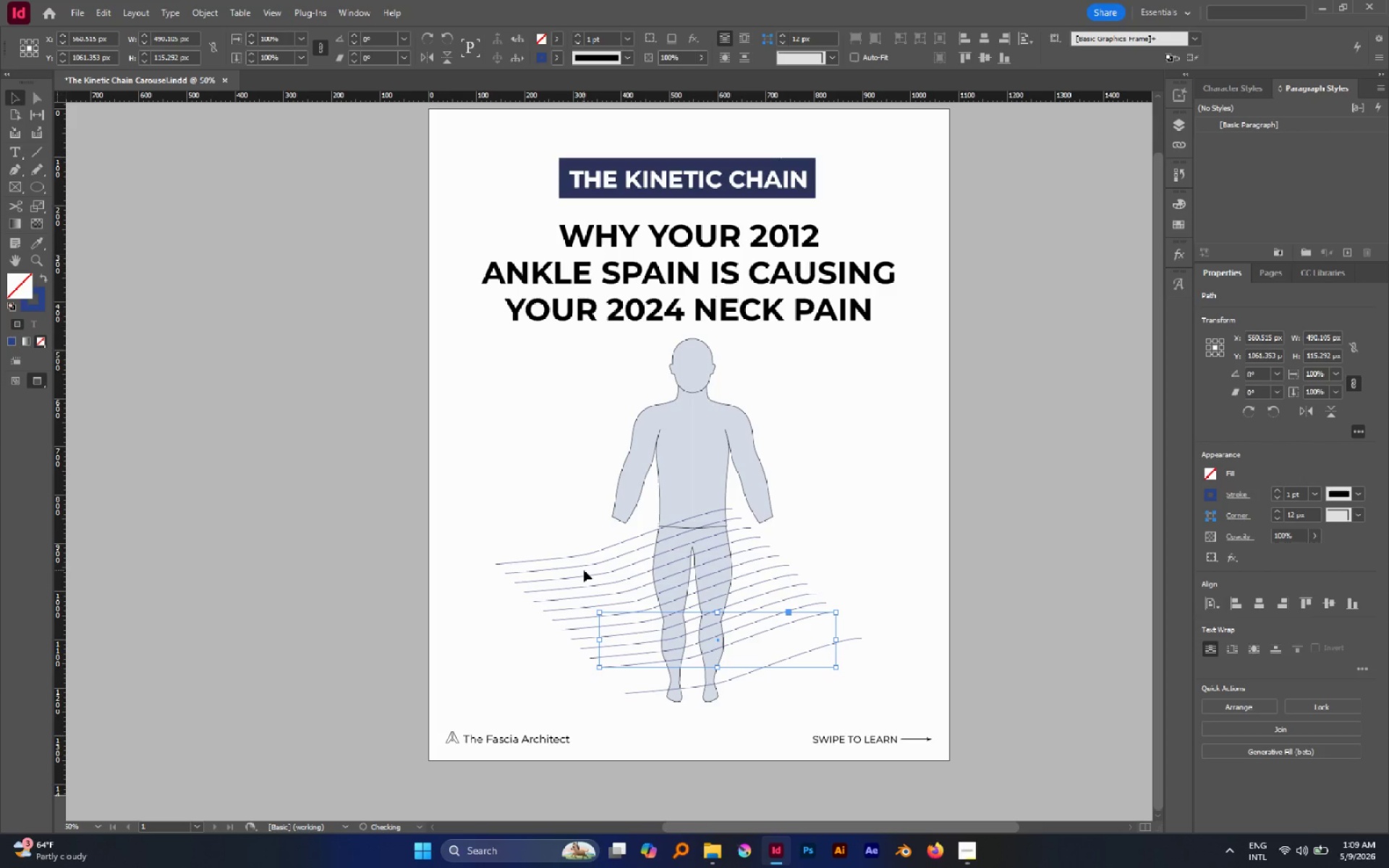 
key(Alt+Control+Shift+D)
 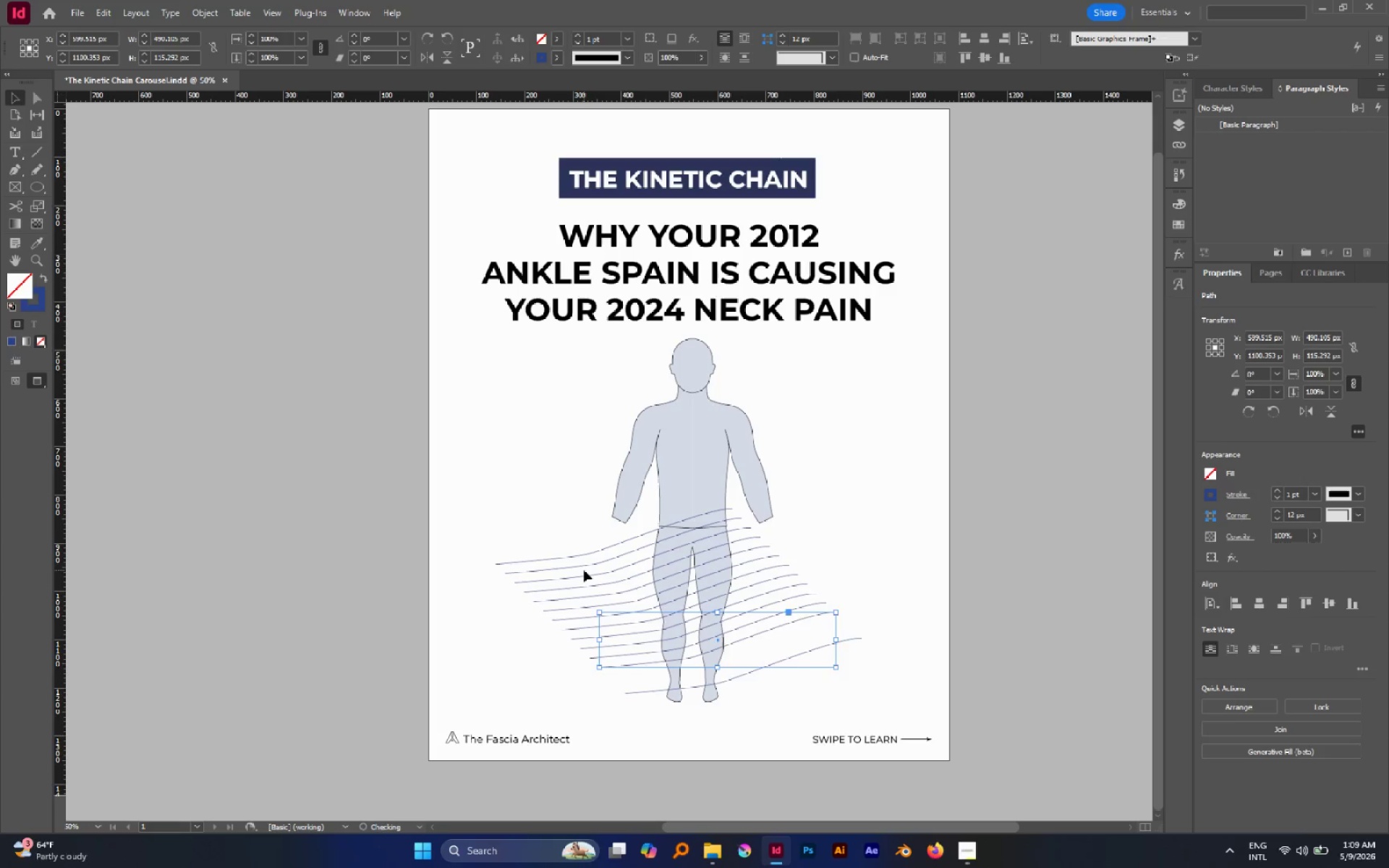 
key(Alt+Control+Shift+D)
 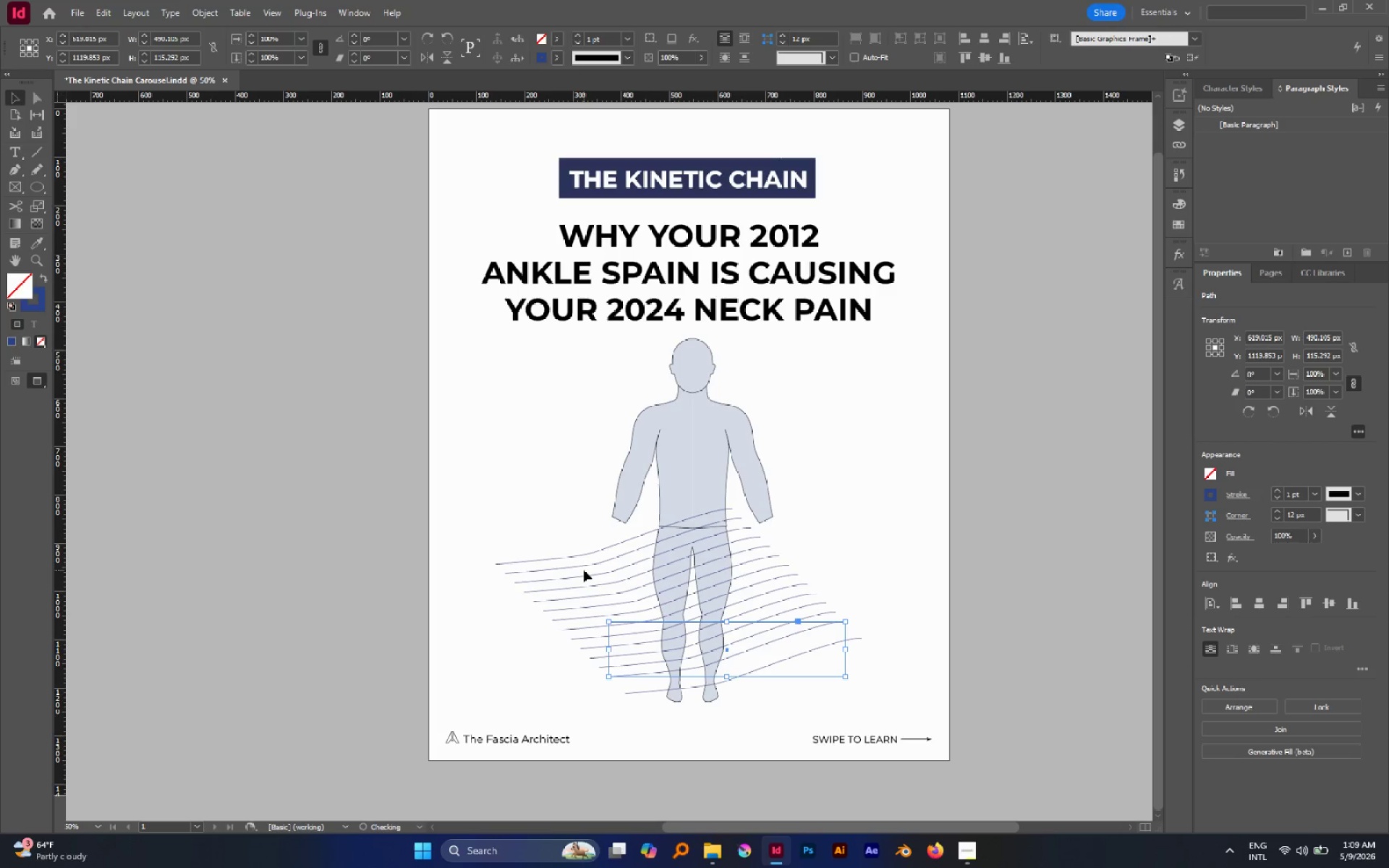 
key(Alt+Control+Shift+D)
 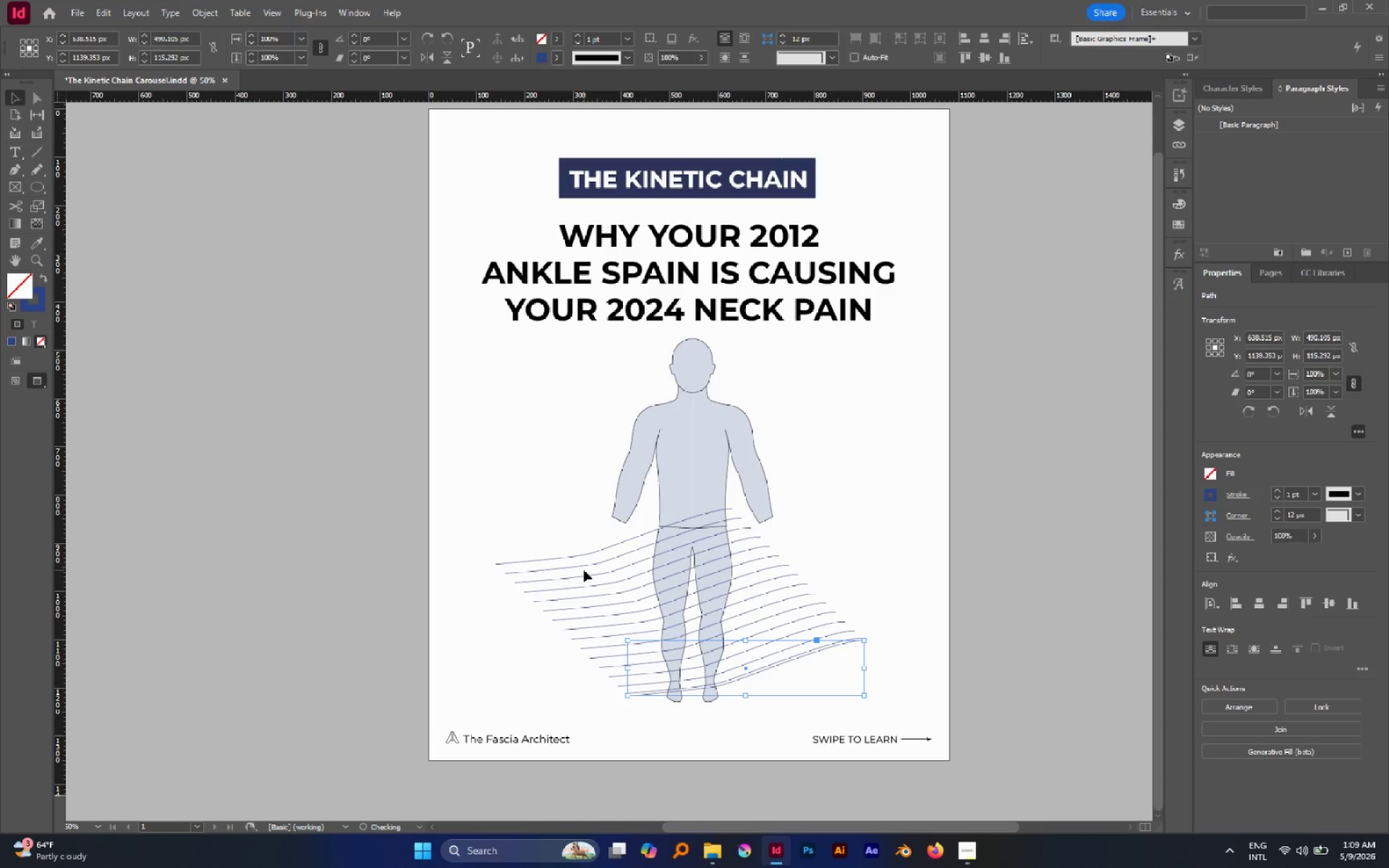 
key(Alt+Control+Shift+D)
 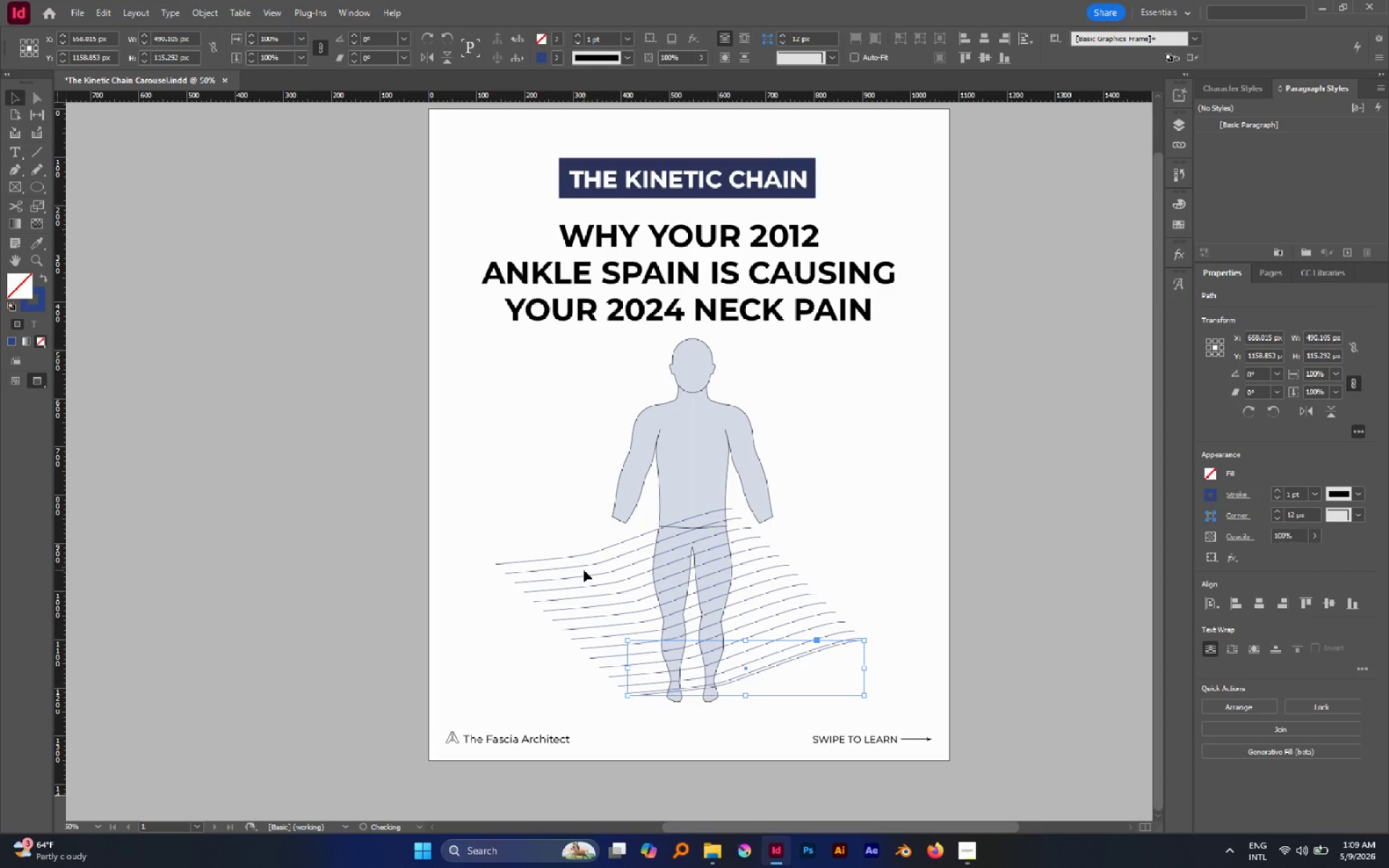 
key(Alt+Control+Shift+D)
 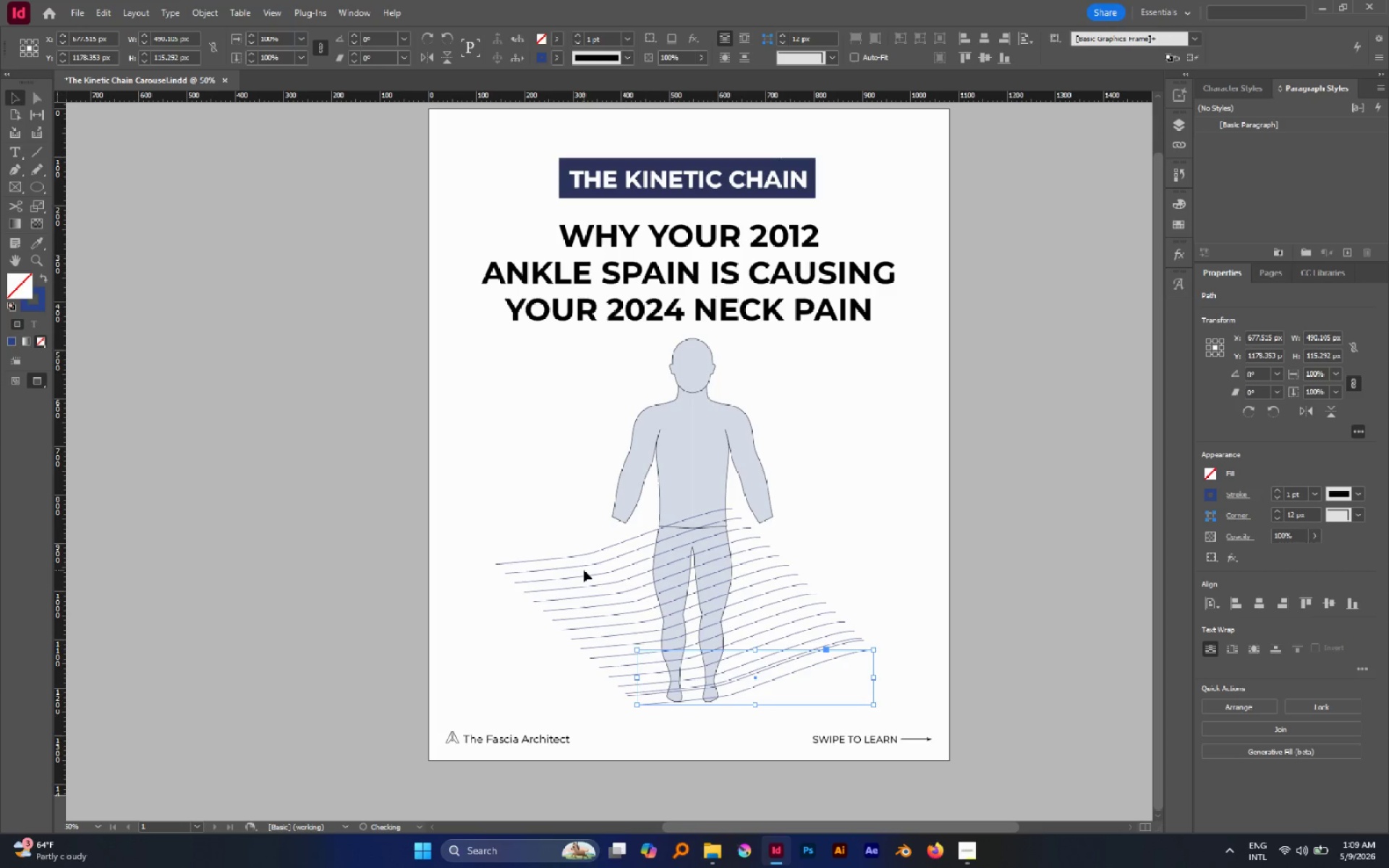 
key(Alt+Control+Shift+D)
 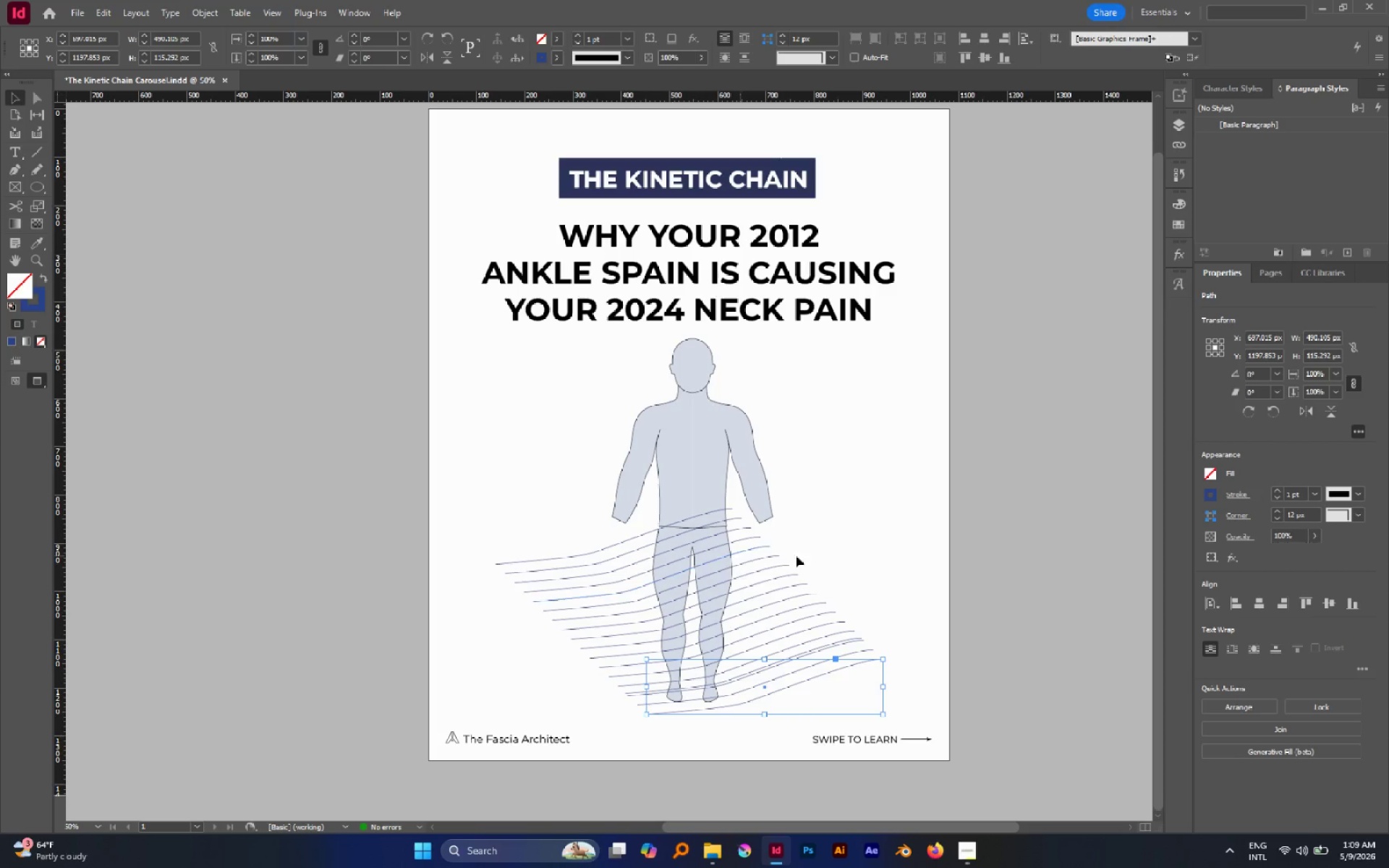 
left_click([849, 554])
 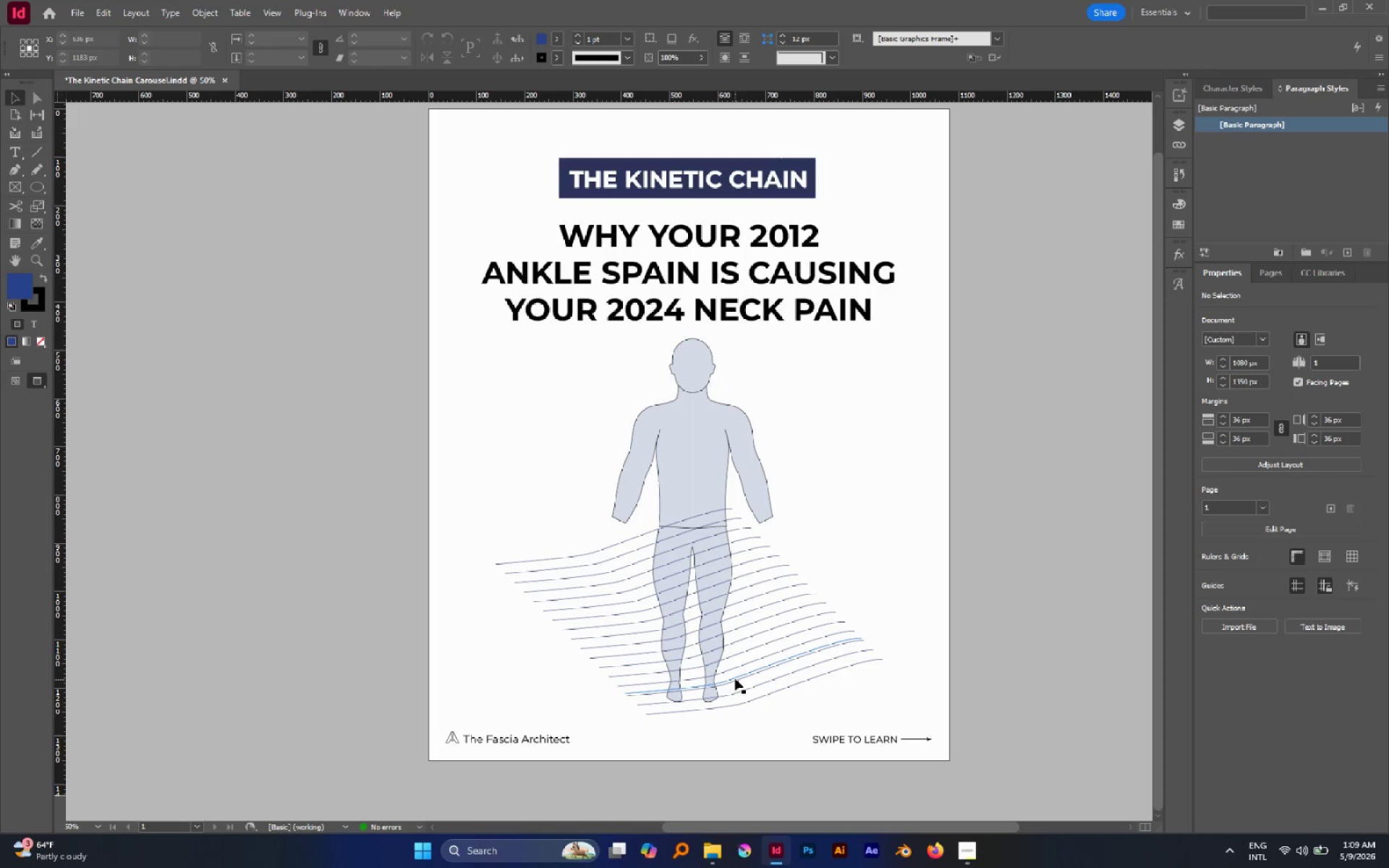 
left_click([734, 678])
 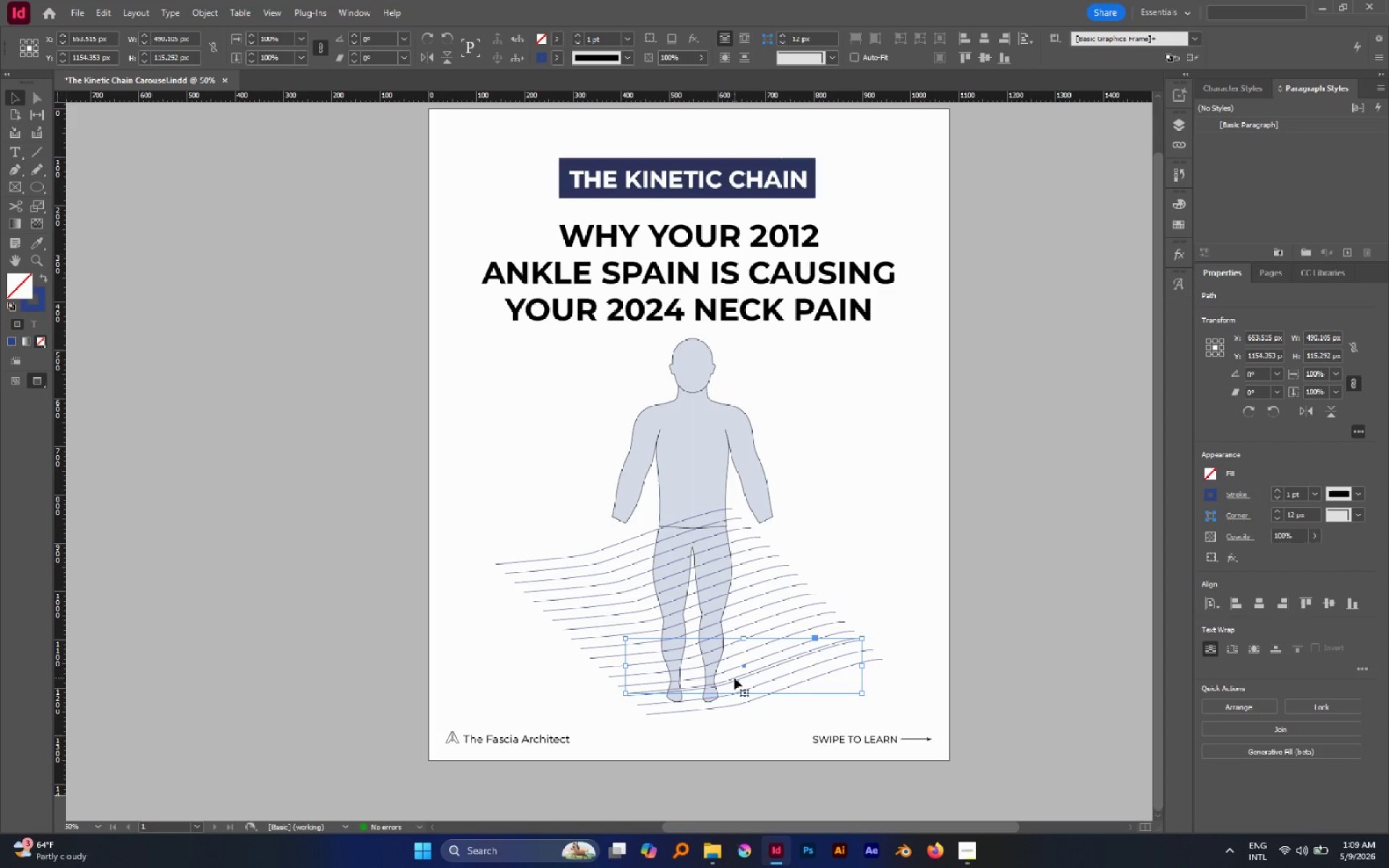 
key(Delete)
 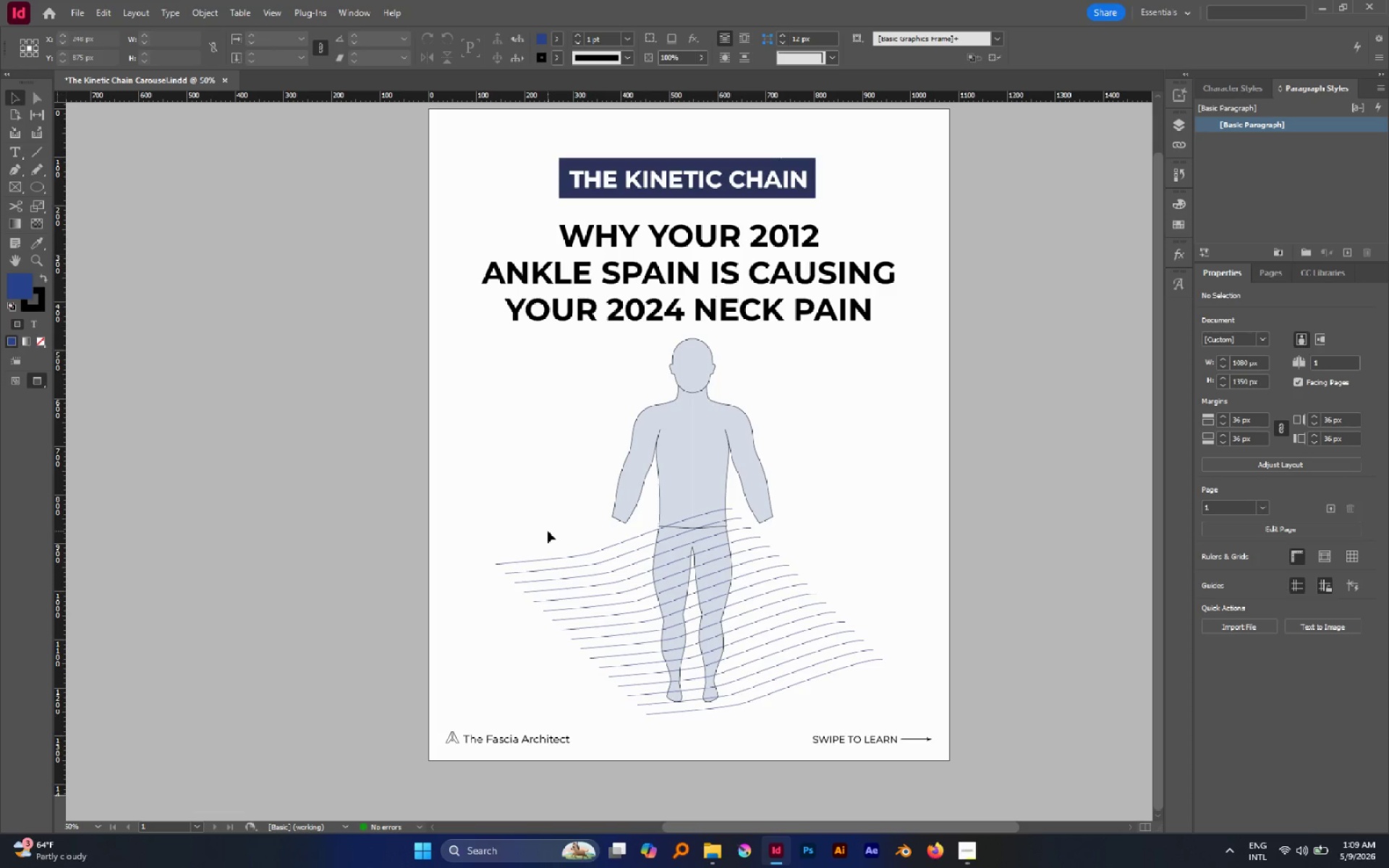 
wait(6.25)
 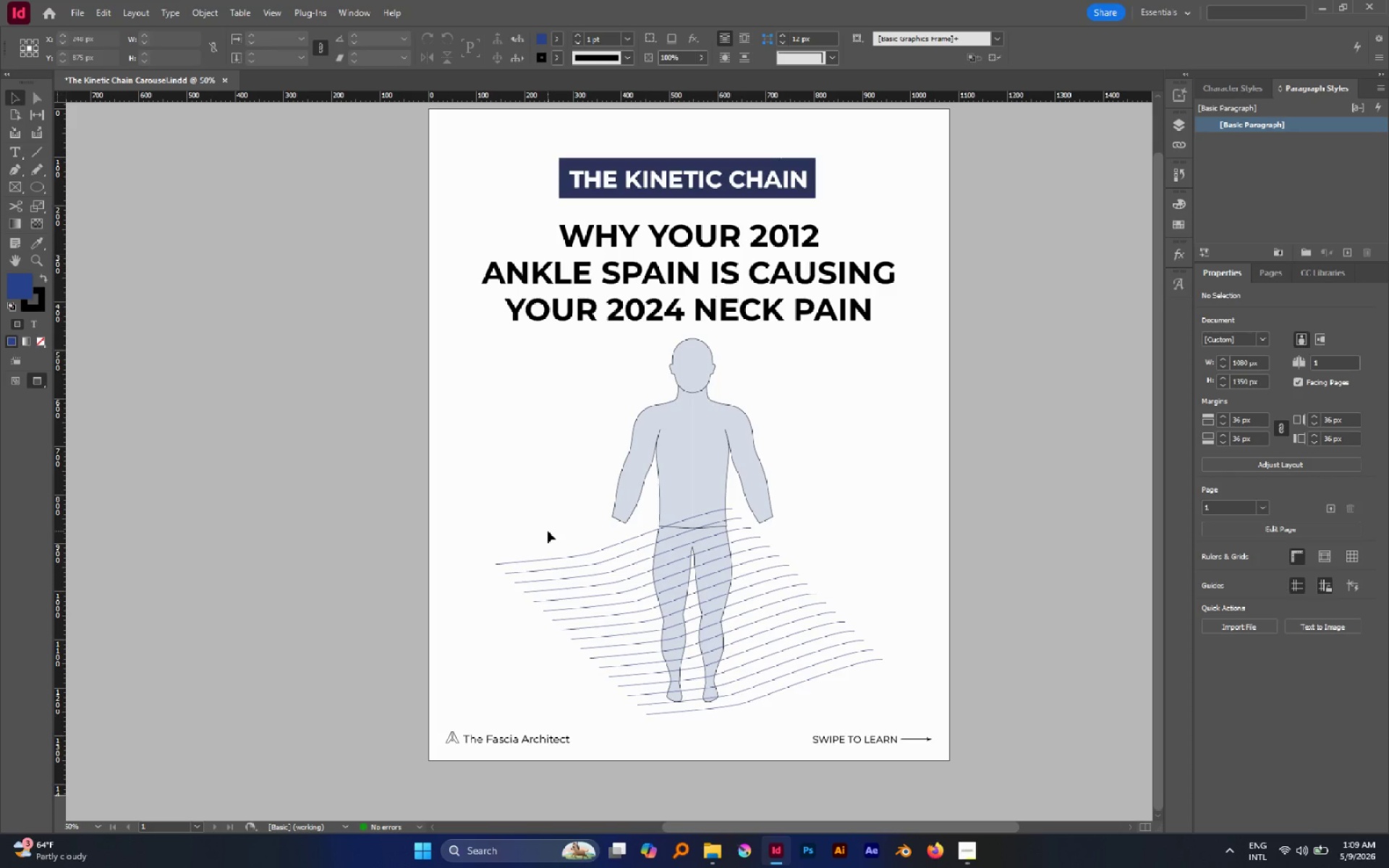 
key(P)
 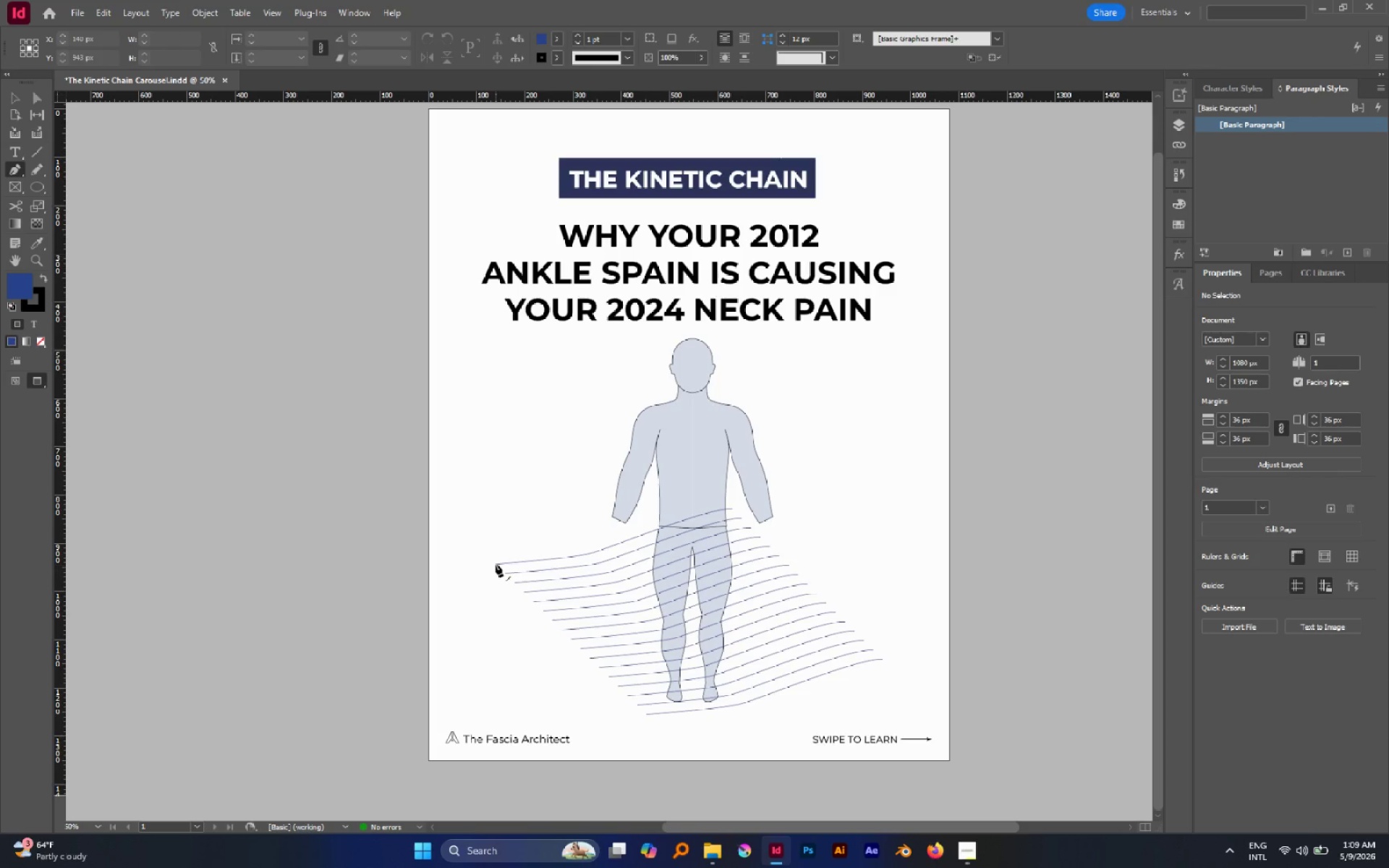 
left_click([496, 564])
 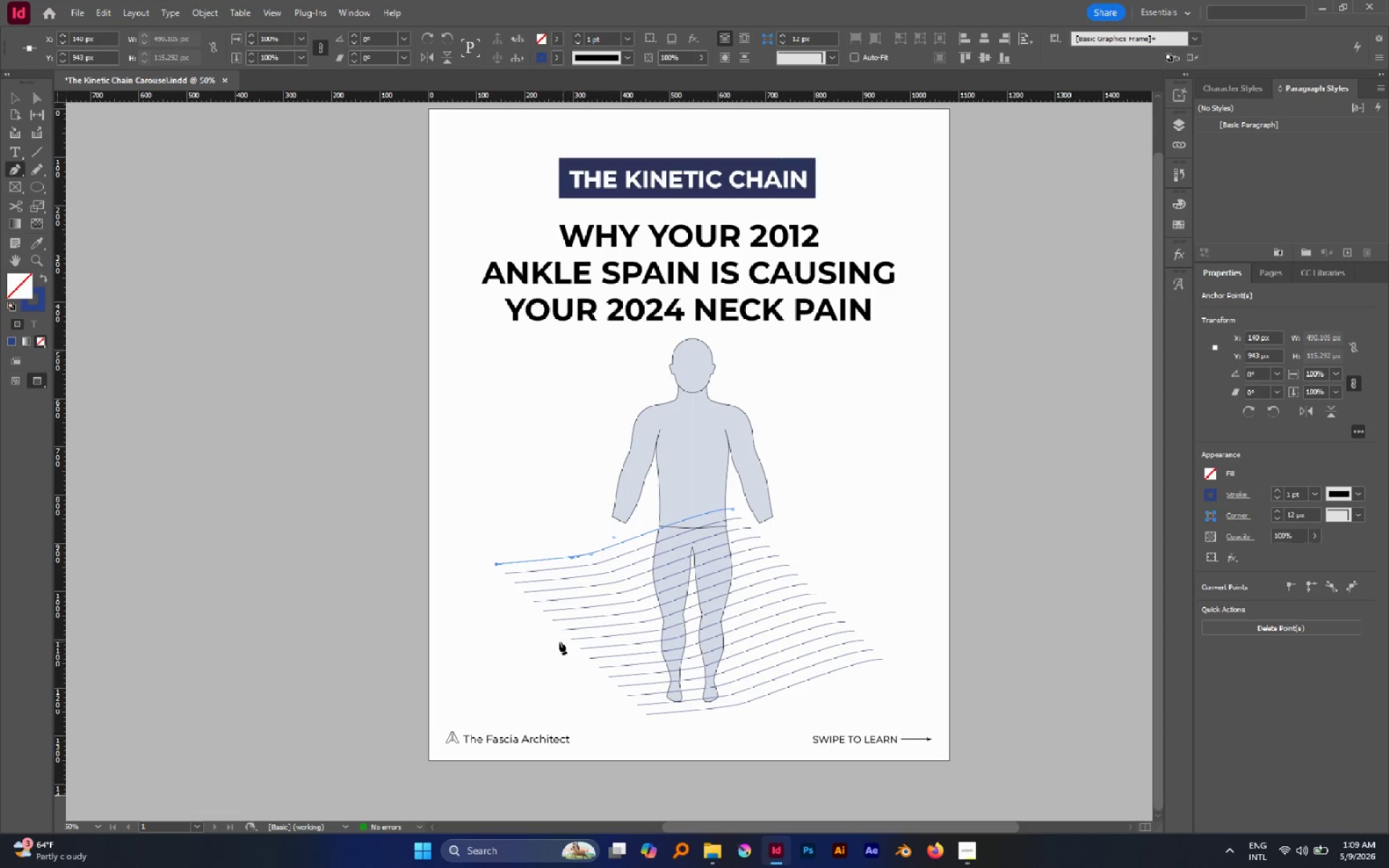 
left_click_drag(start_coordinate=[561, 642], to_coordinate=[565, 670])
 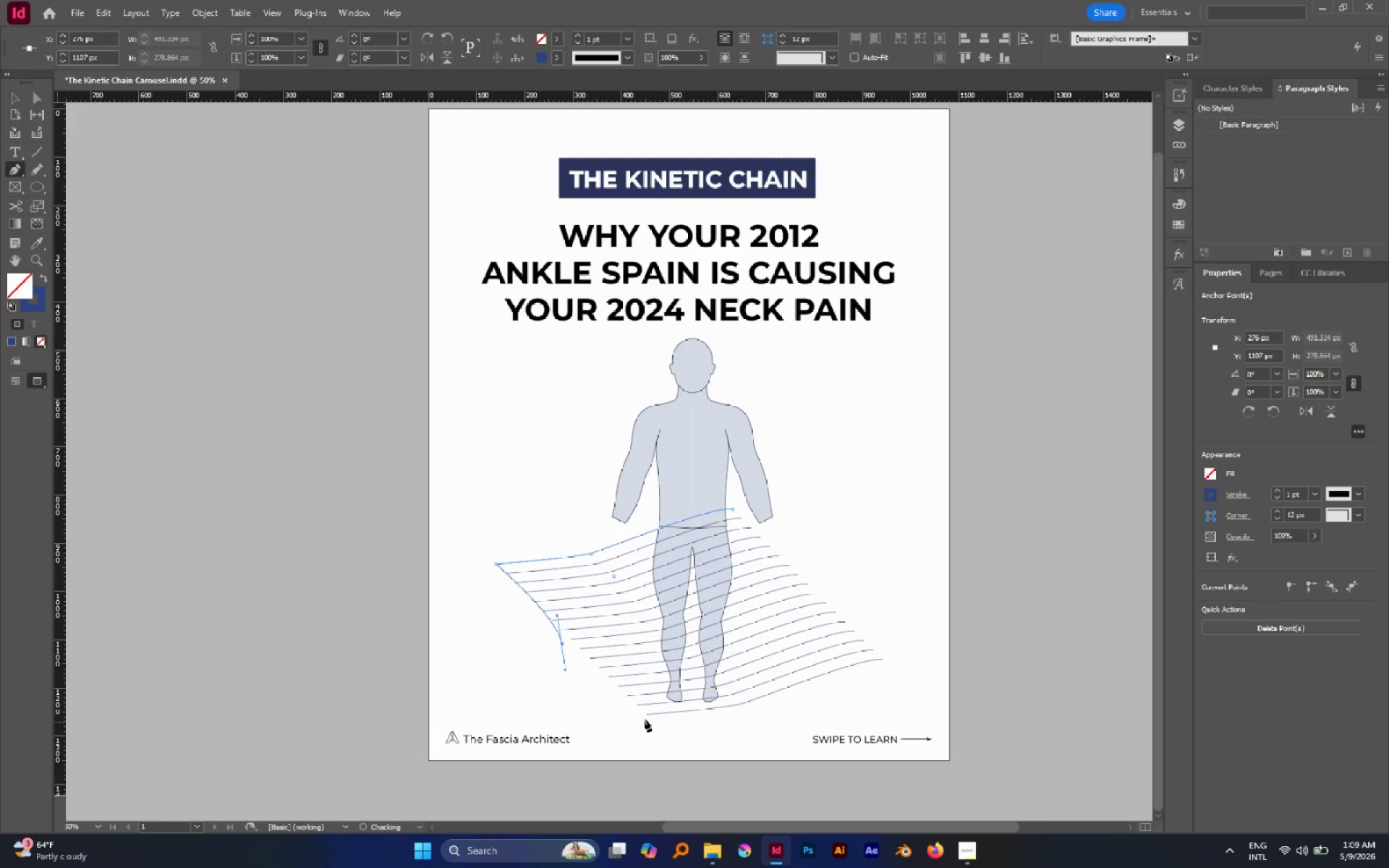 
hold_key(key=Space, duration=0.52)
 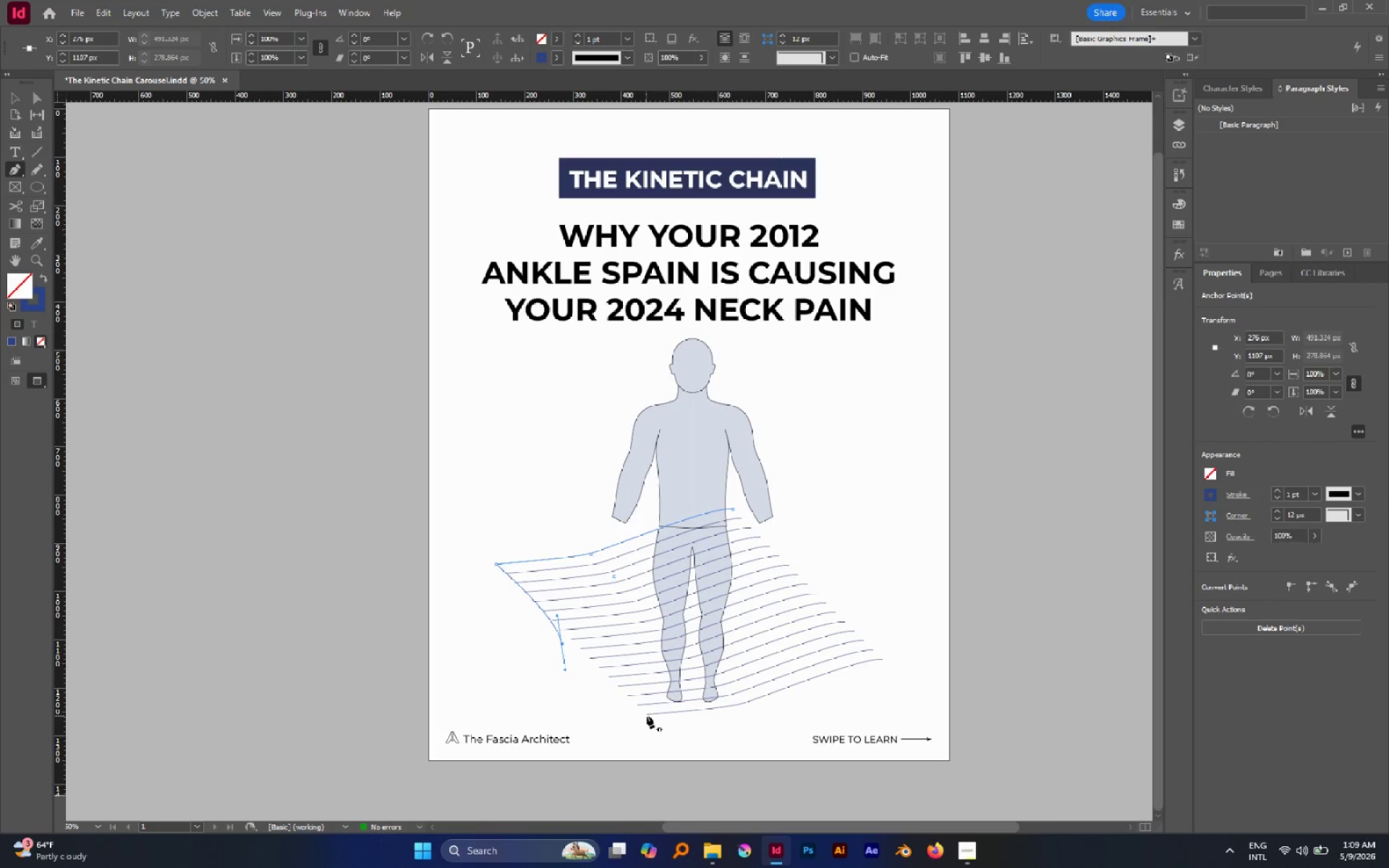 
left_click([647, 715])
 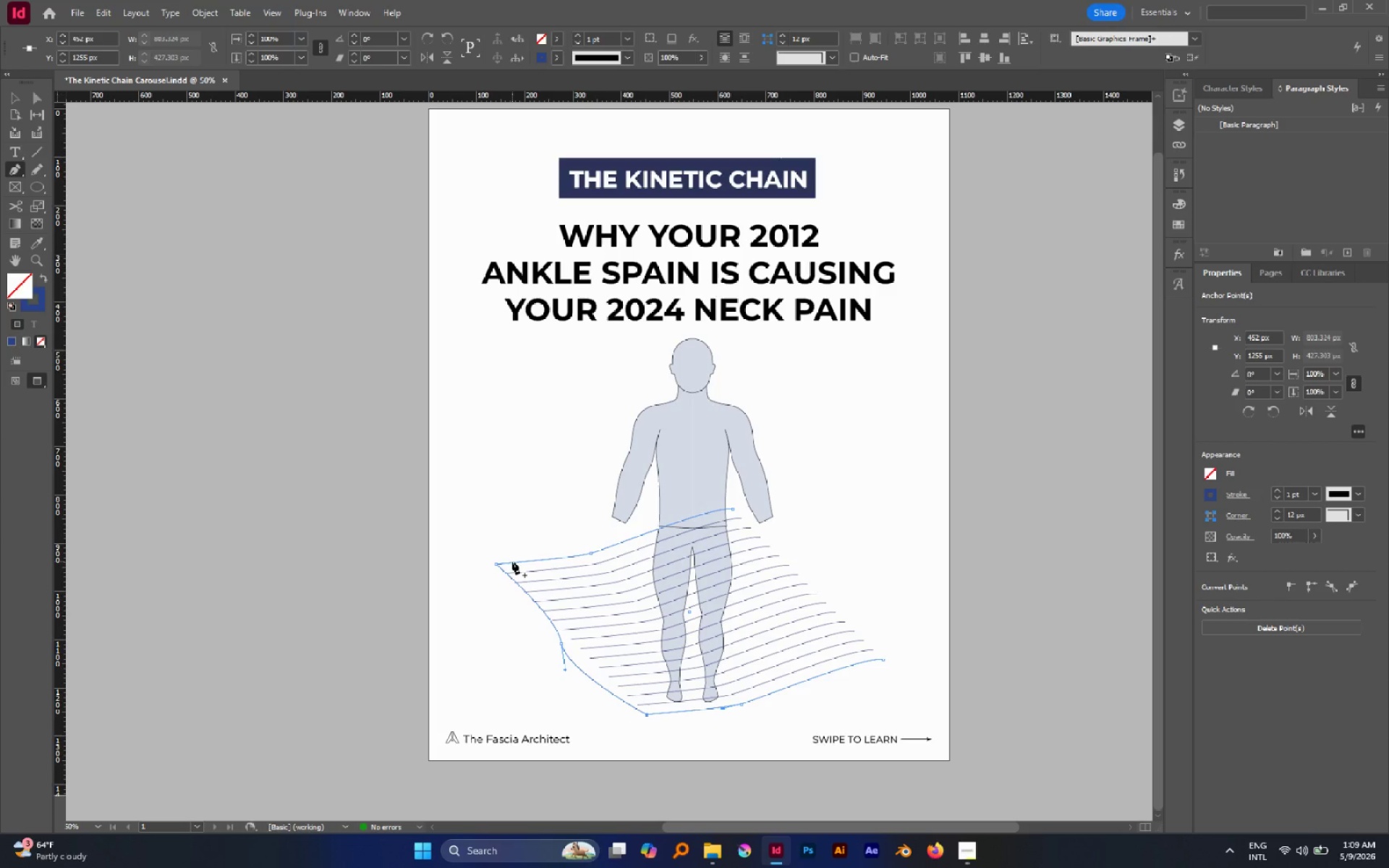 
left_click([511, 559])
 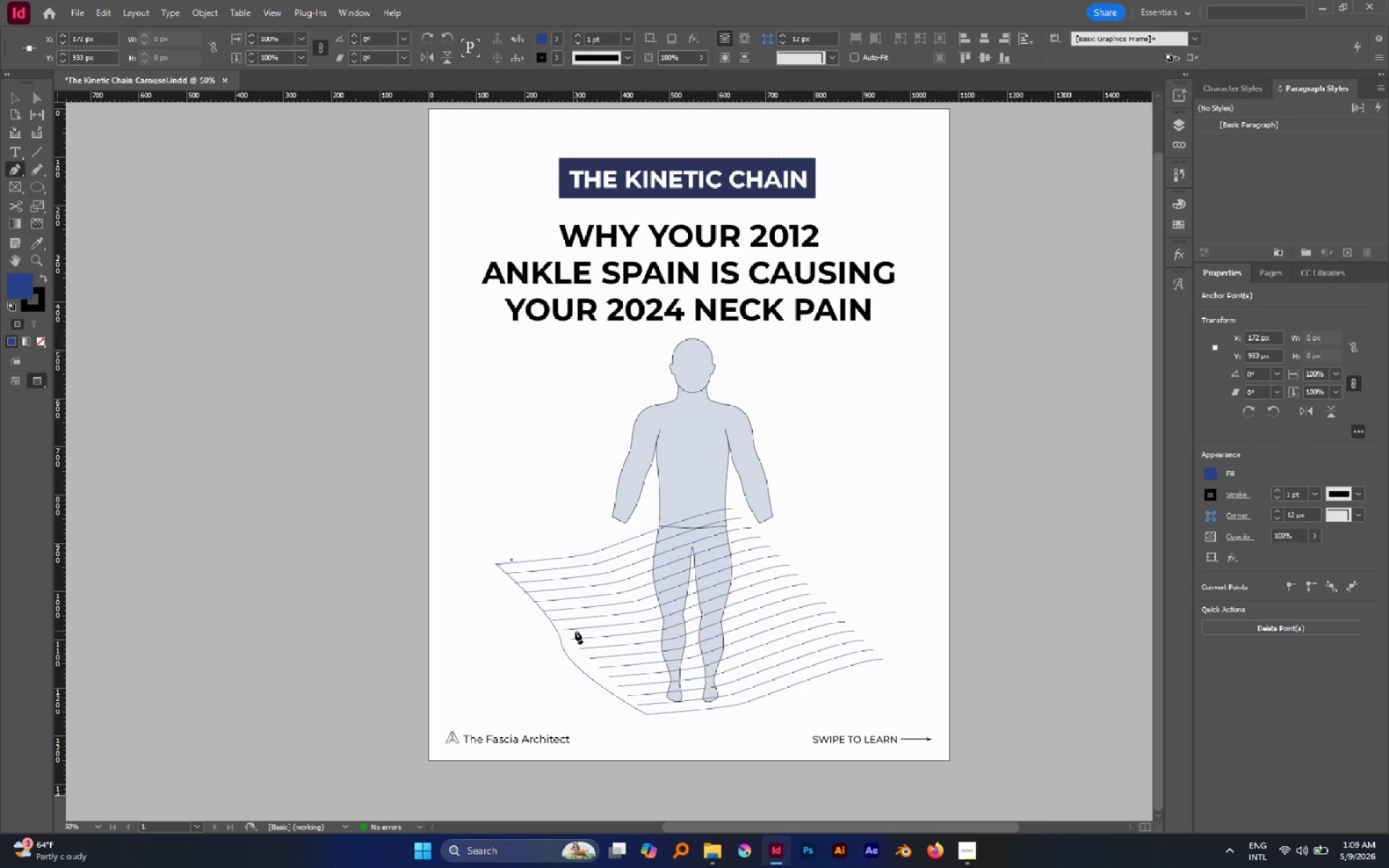 
left_click_drag(start_coordinate=[574, 631], to_coordinate=[578, 660])
 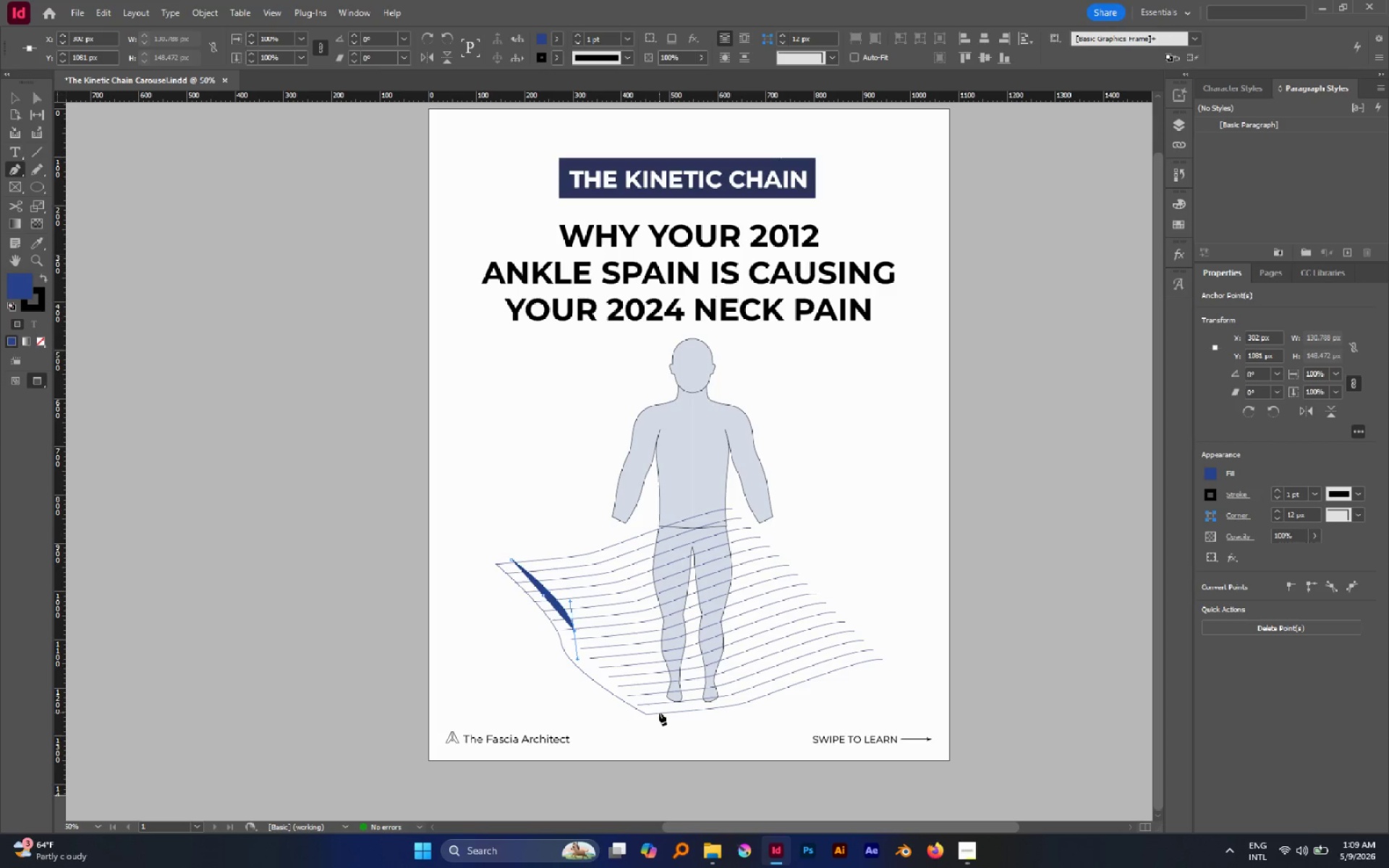 
left_click([659, 712])
 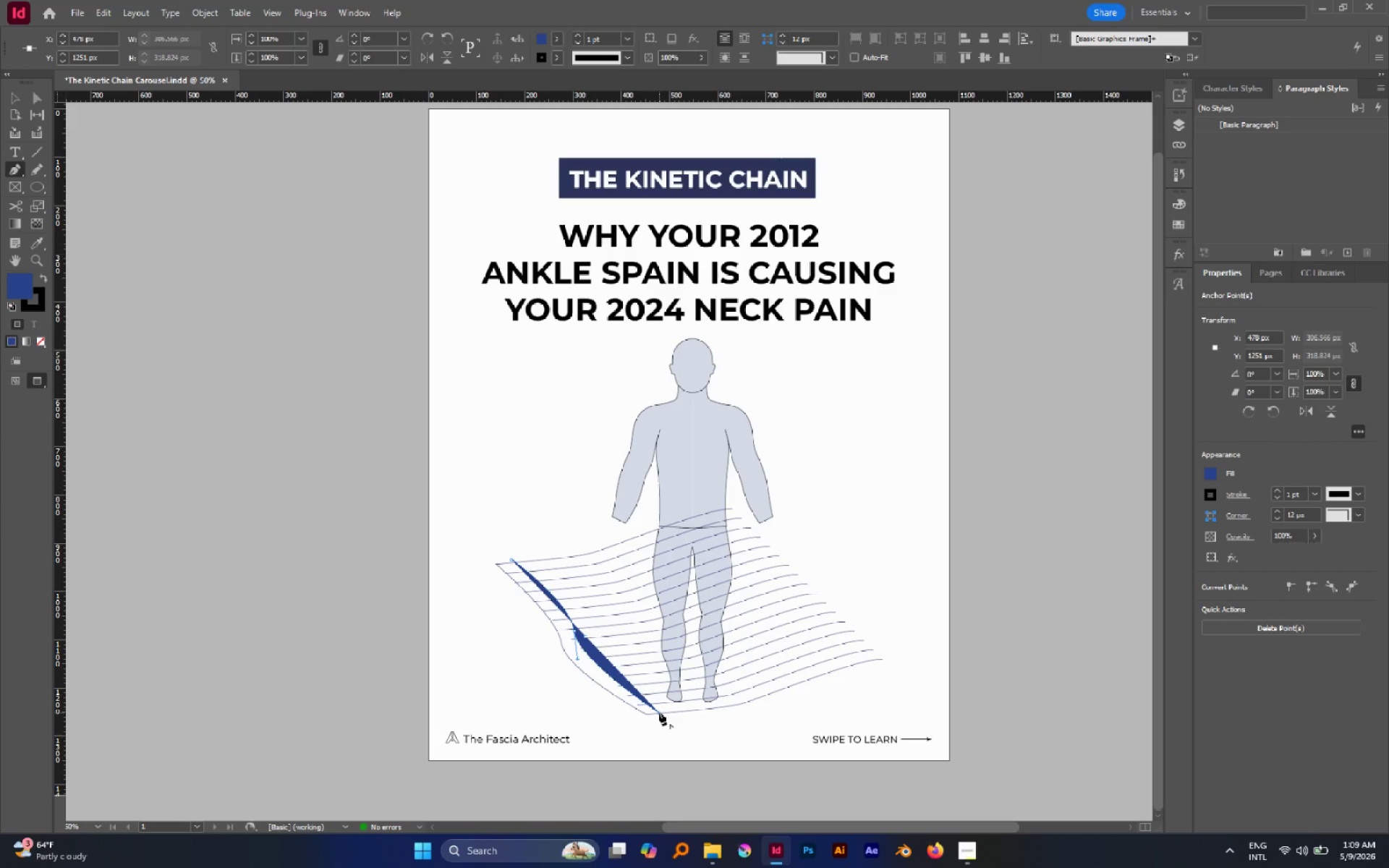 
key(Shift+X)
 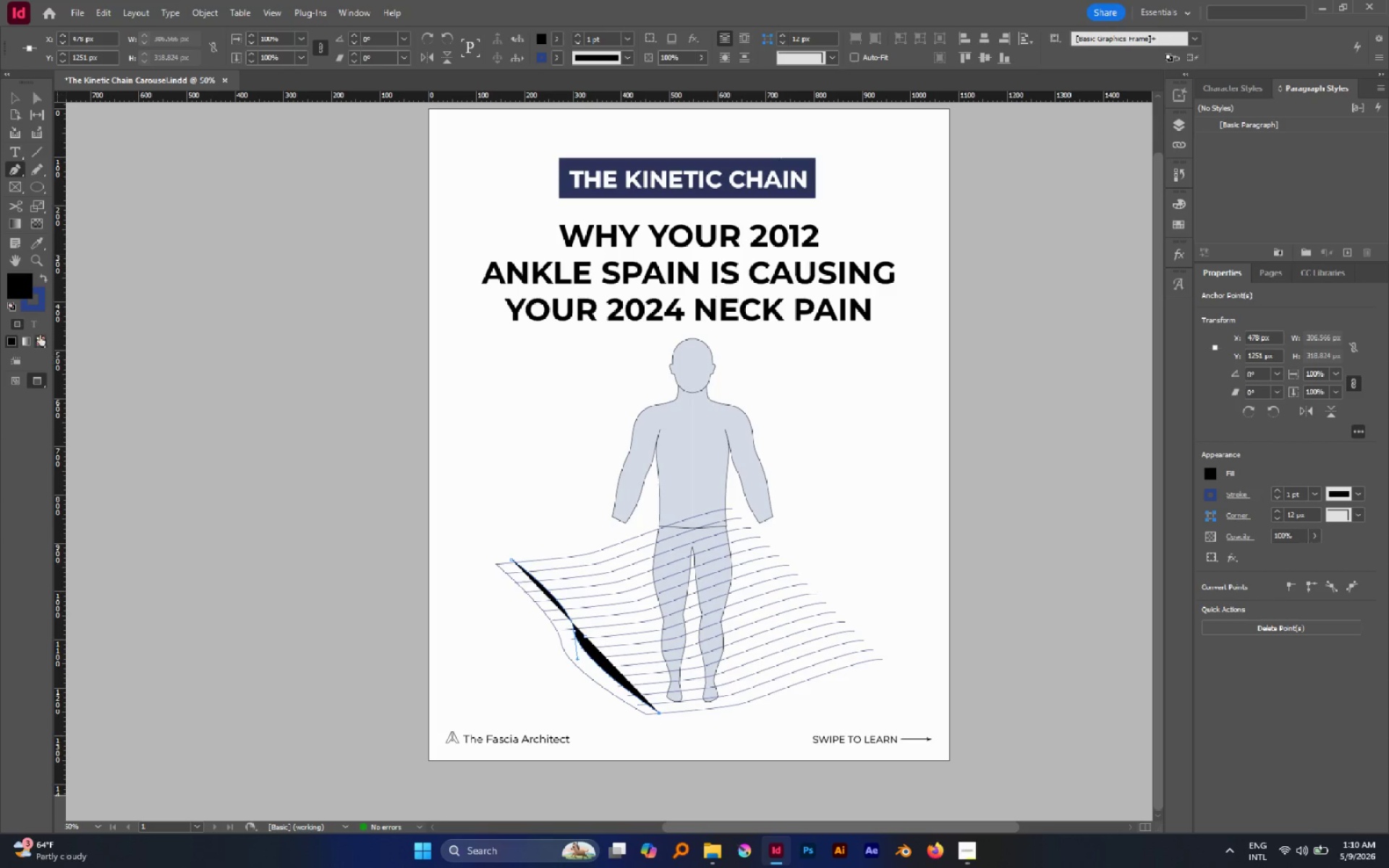 
key(Shift+X)
 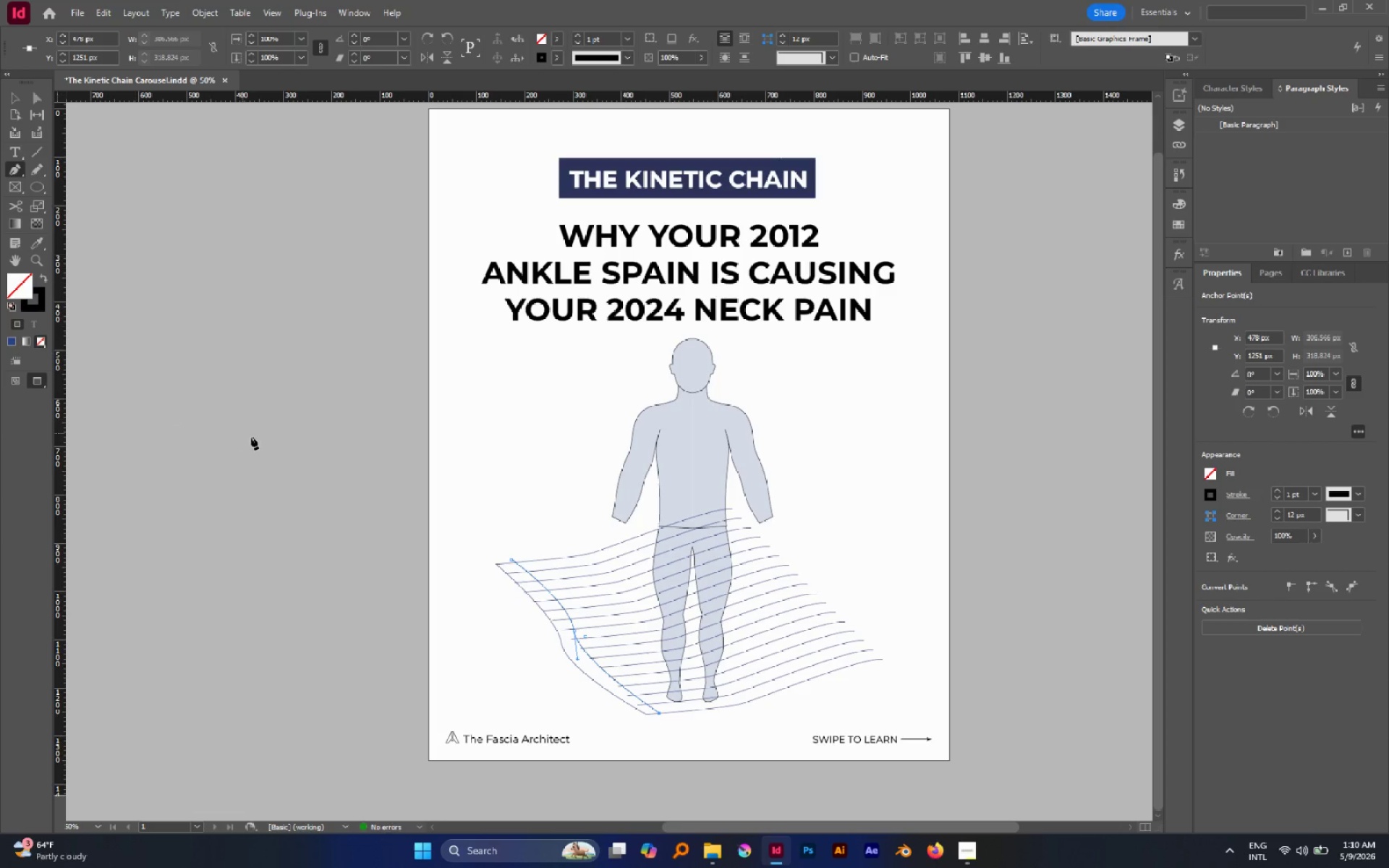 
type(CV)
 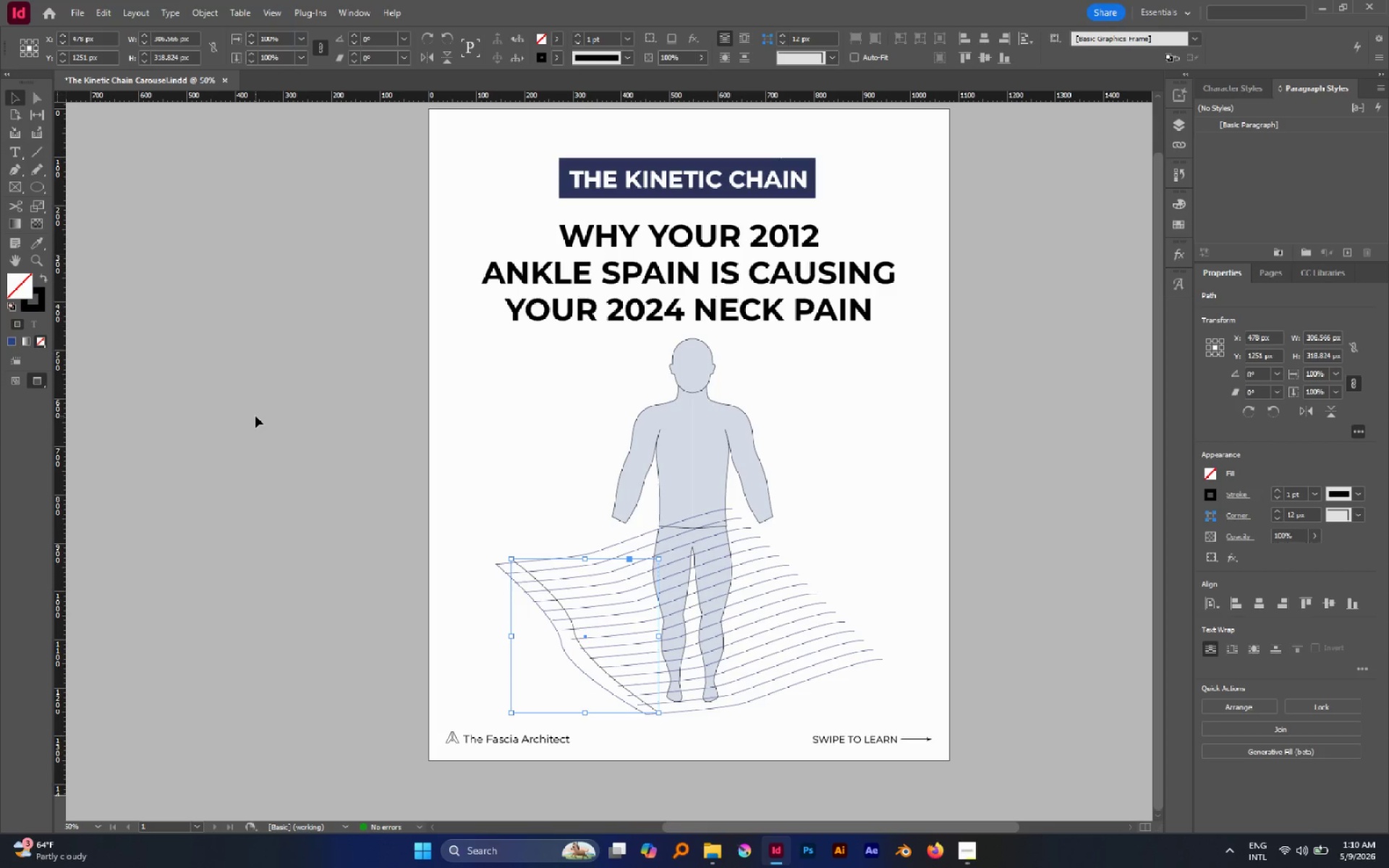 
left_click([255, 416])
 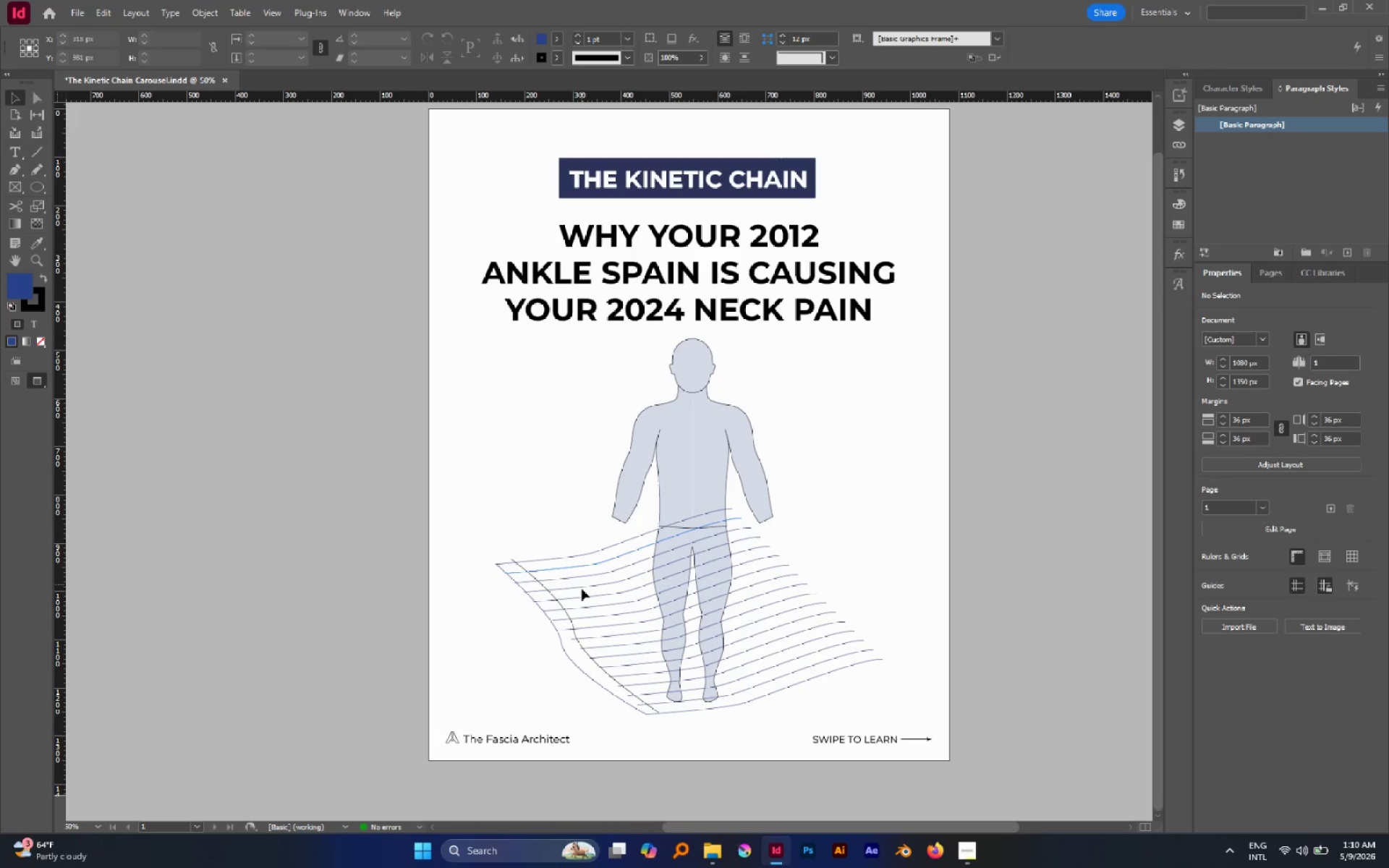 
hold_key(key=AltLeft, duration=0.67)
 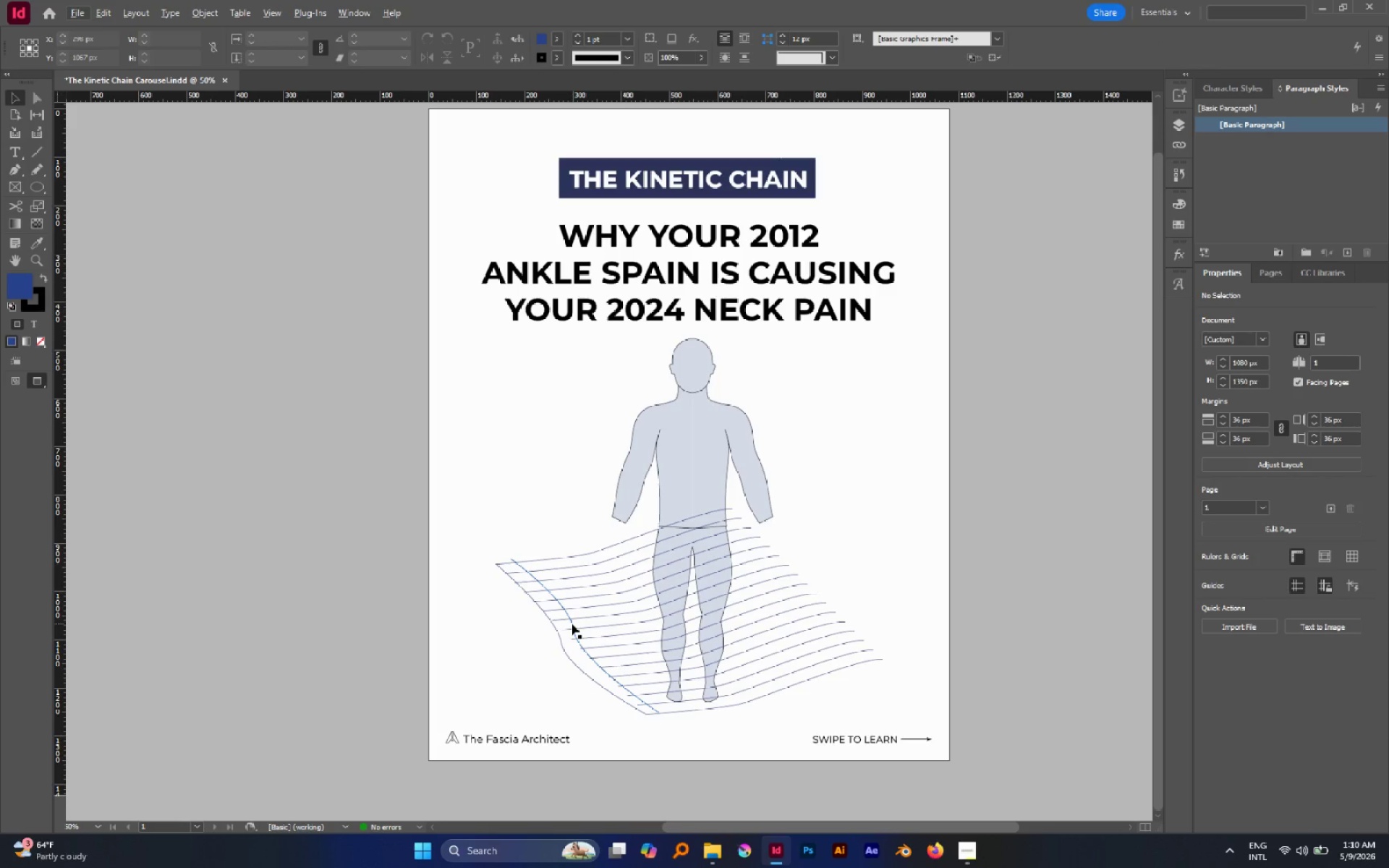 
left_click_drag(start_coordinate=[572, 624], to_coordinate=[586, 621])
 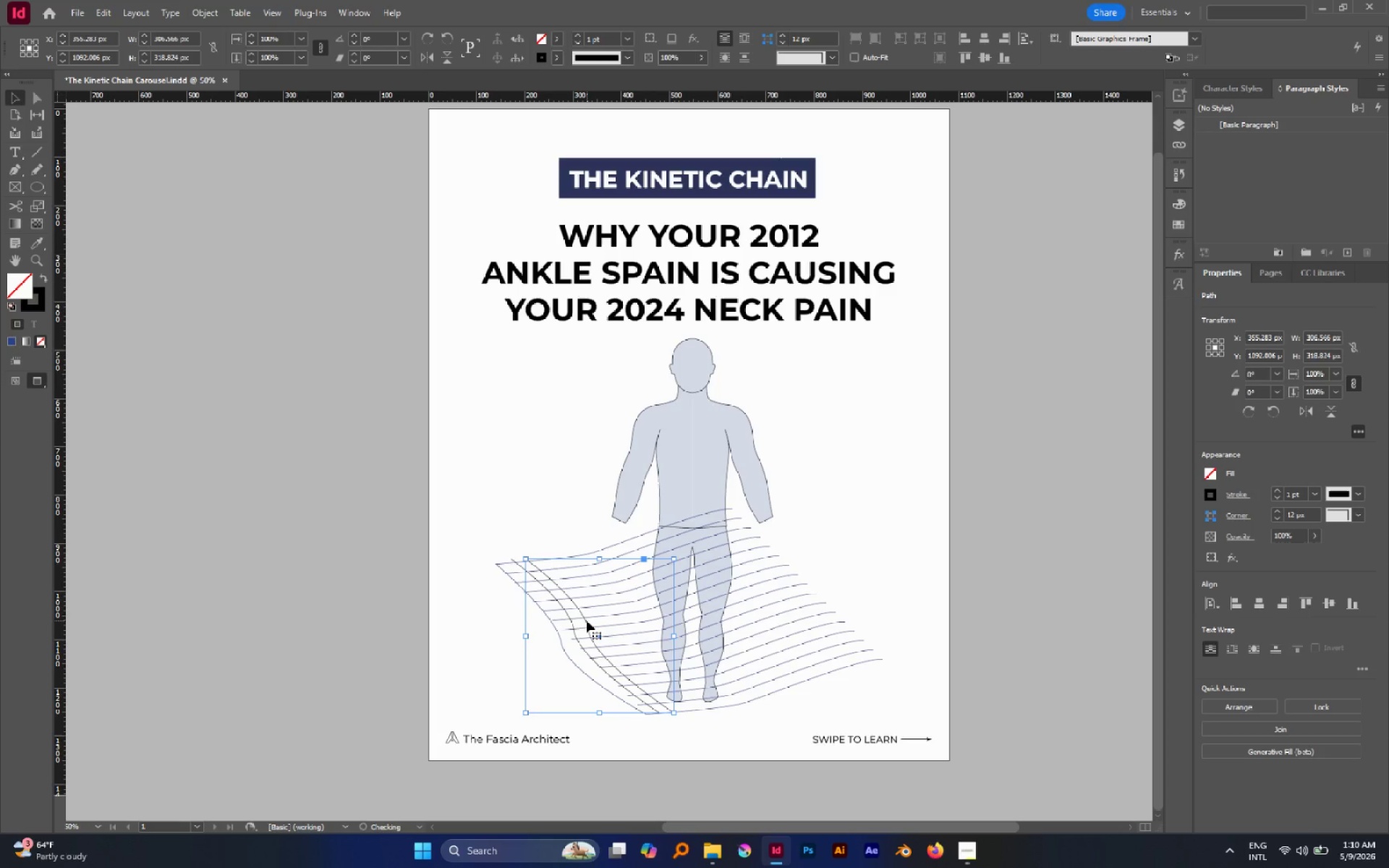 
hold_key(key=AltLeft, duration=1.67)
 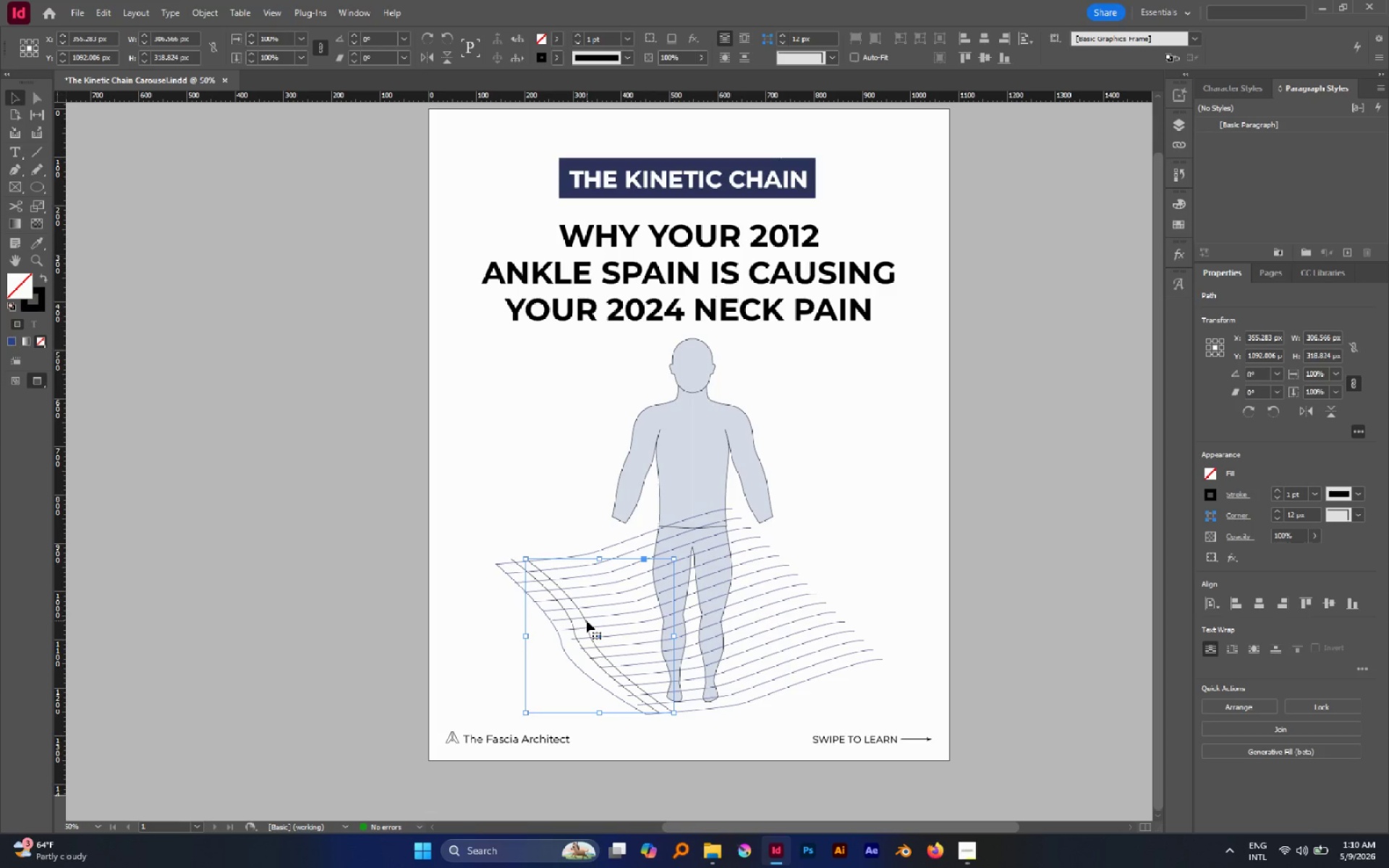 
hold_key(key=ShiftLeft, duration=1.47)
 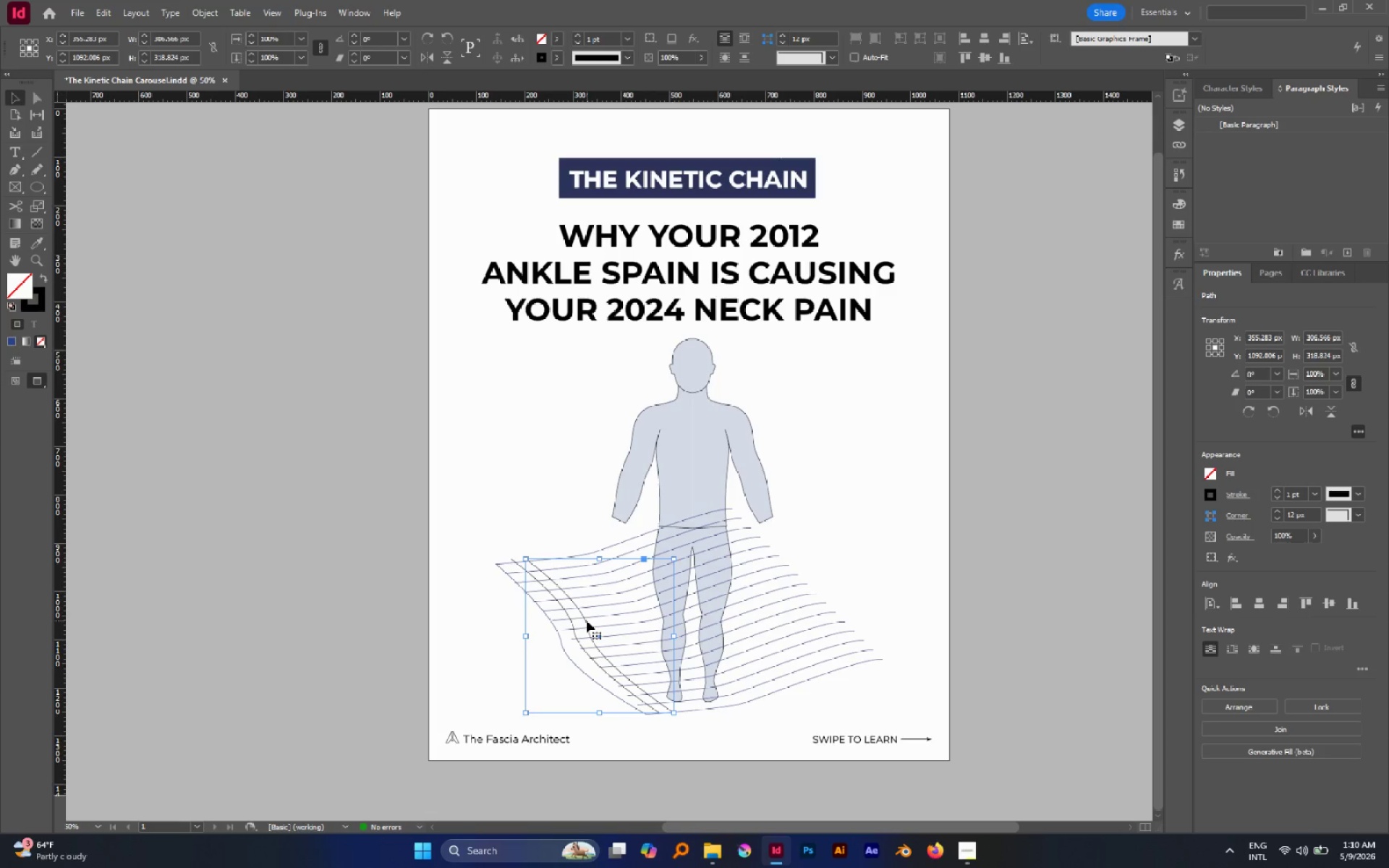 
key(Alt+Control+Shift+D)
 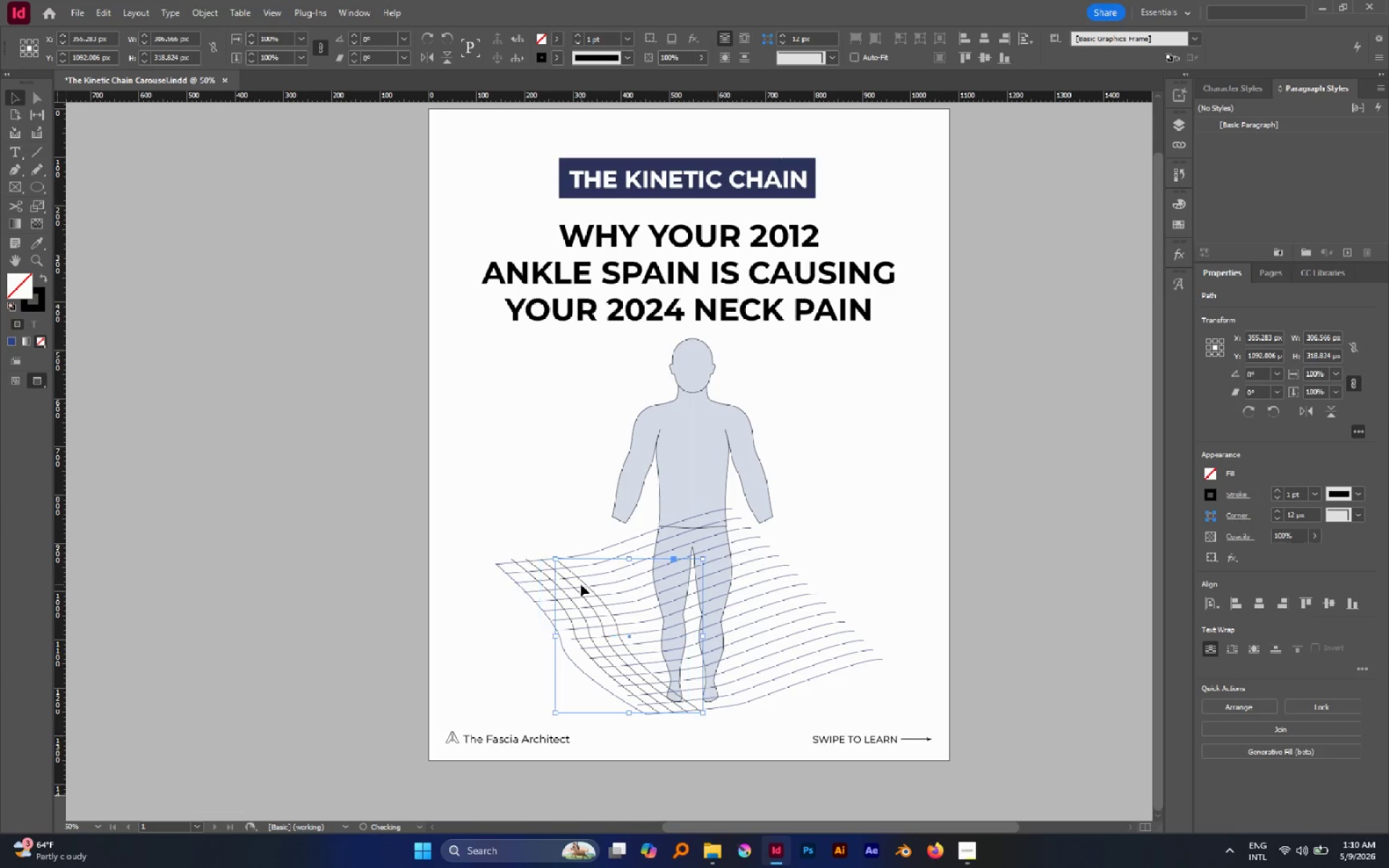 
key(Alt+Control+Shift+D)
 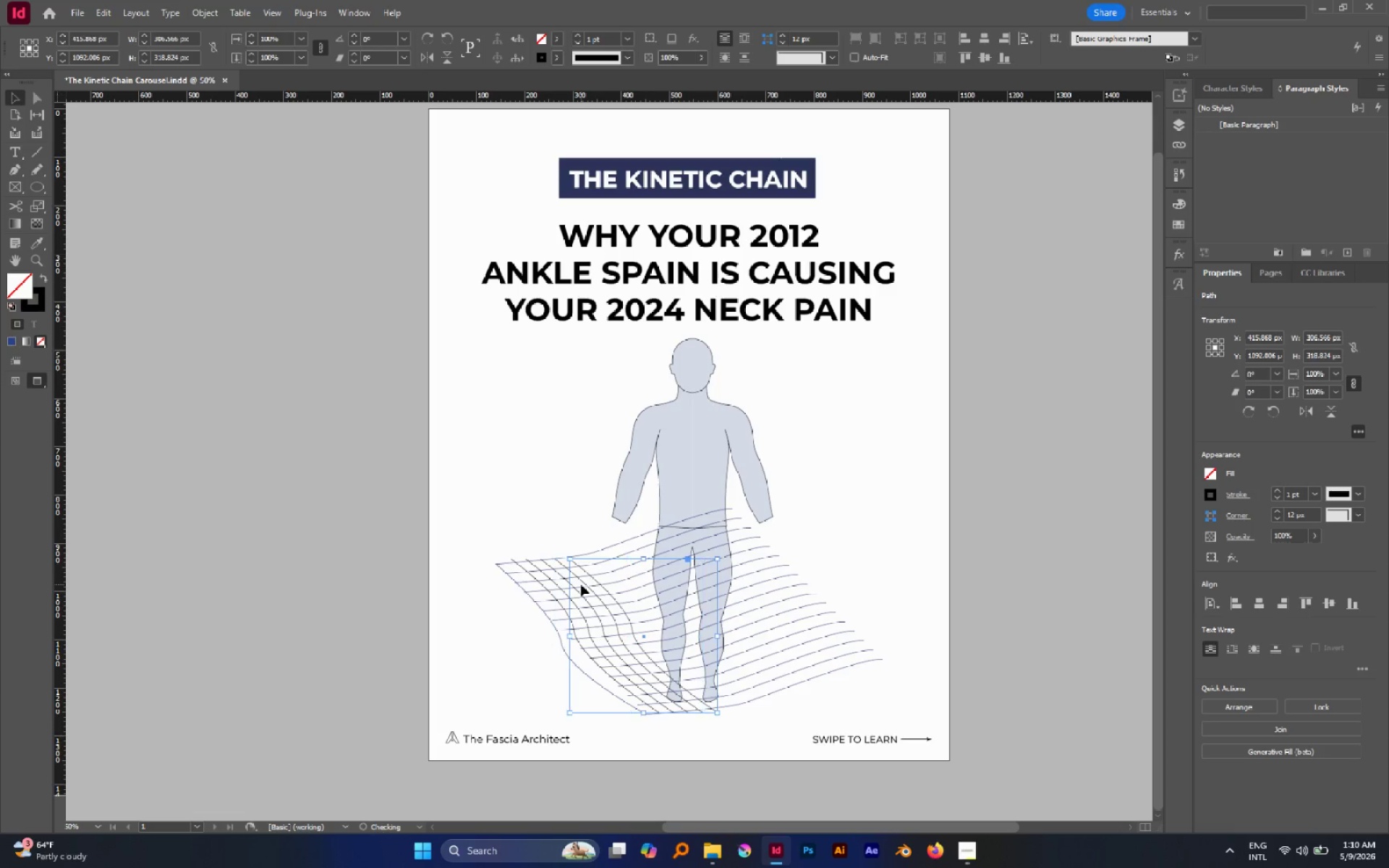 
key(Alt+Control+Shift+D)
 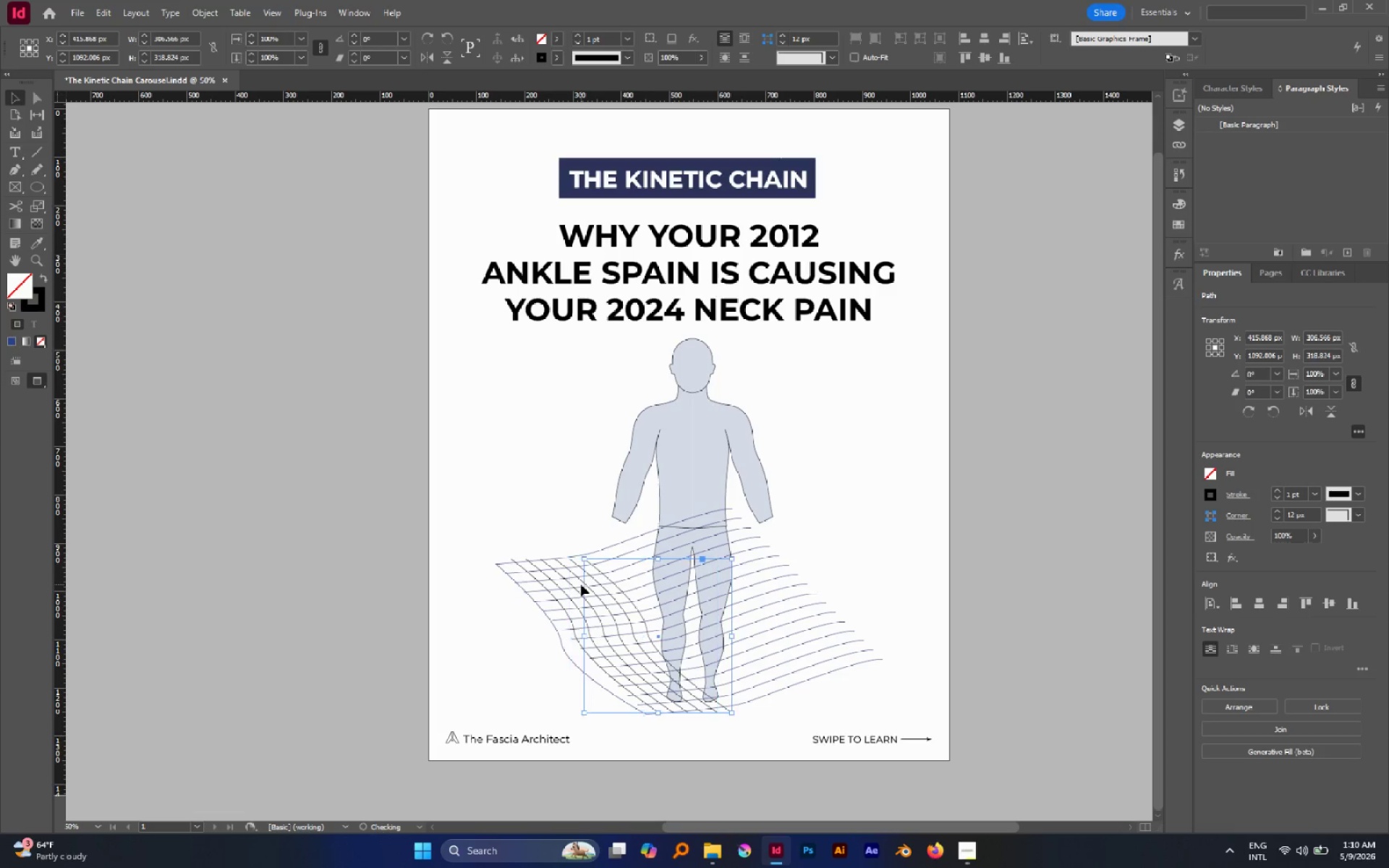 
key(Alt+Control+Shift+D)
 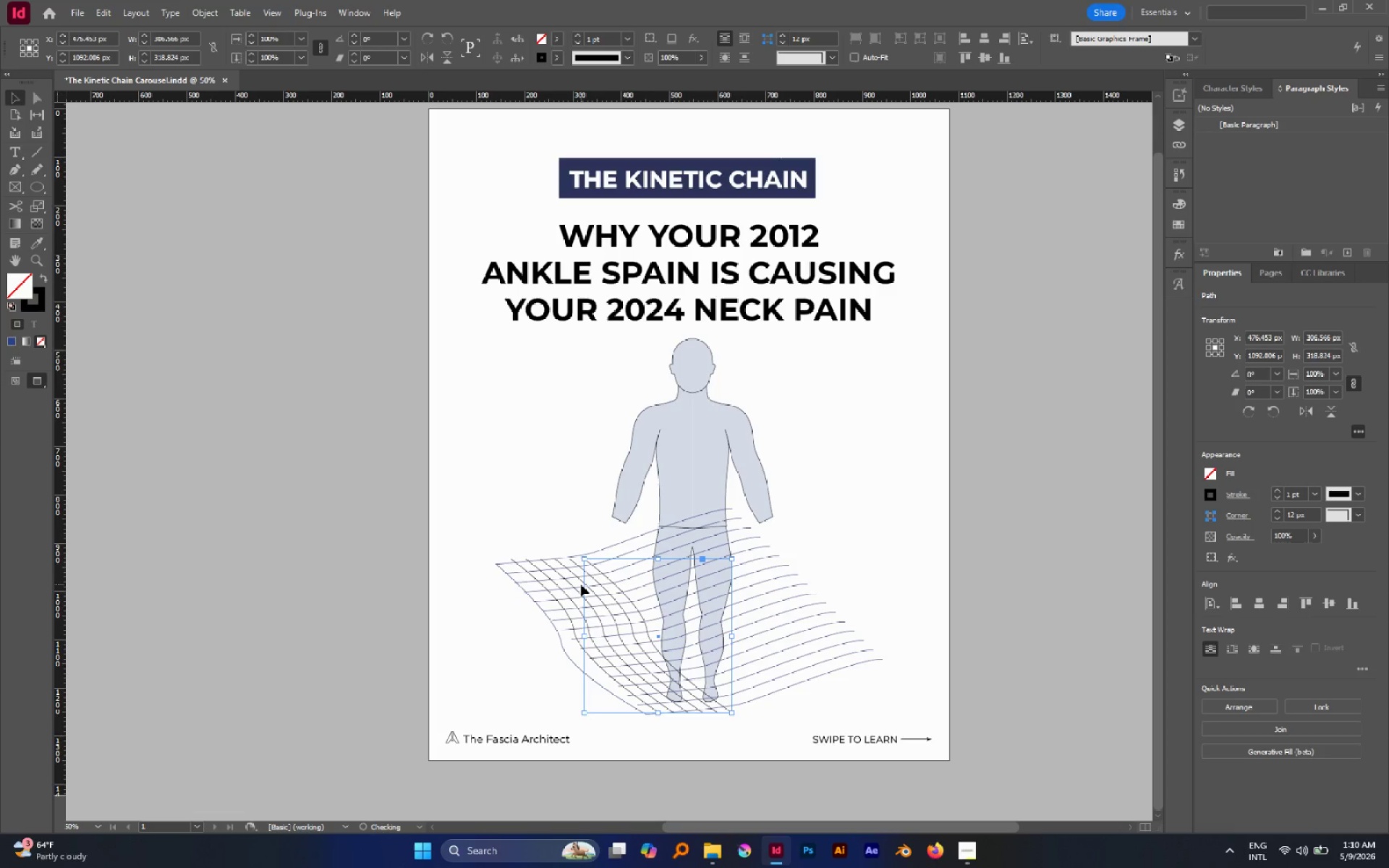 
hold_key(key=D, duration=0.81)
 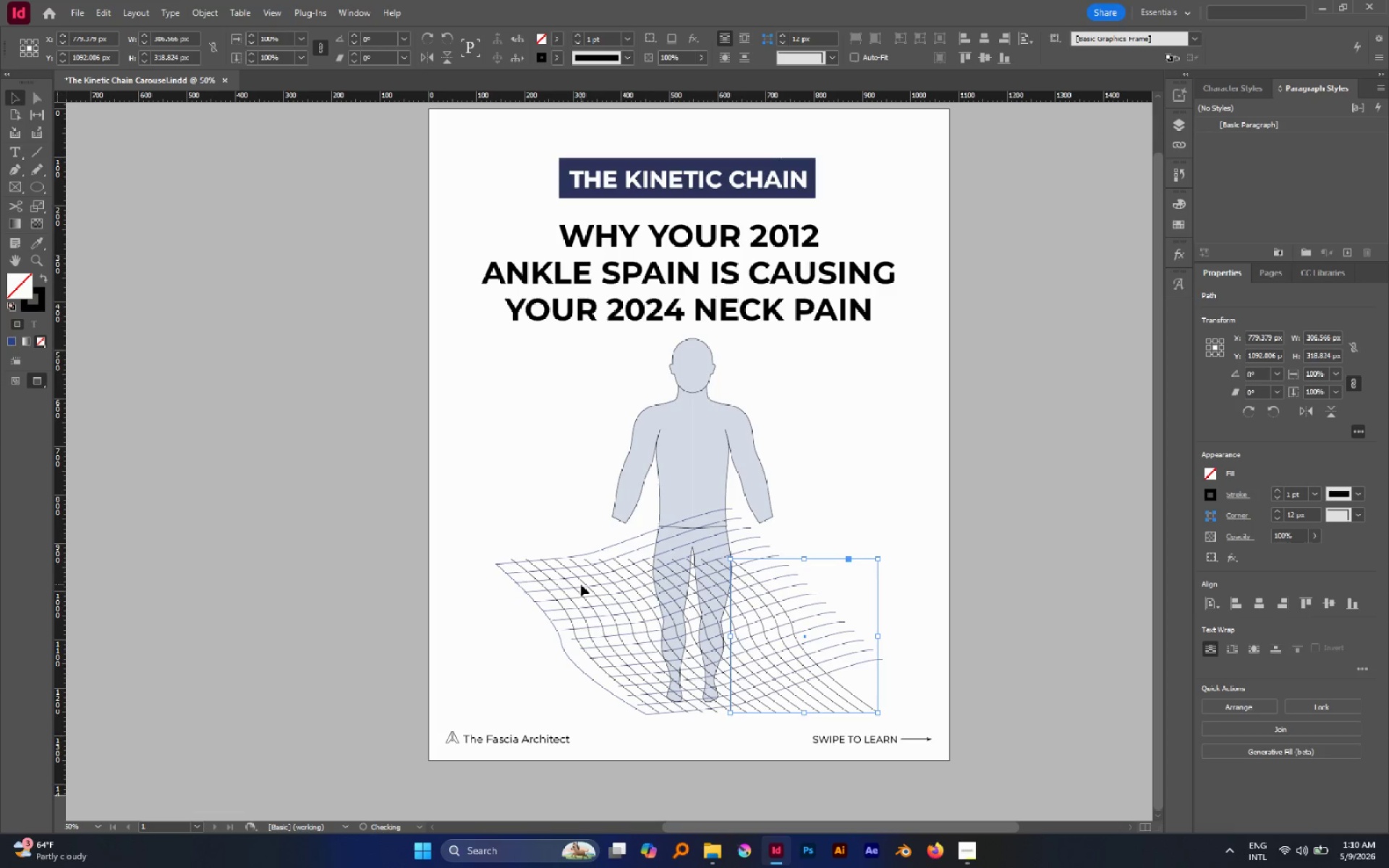 
key(Alt+Control+Shift+D)
 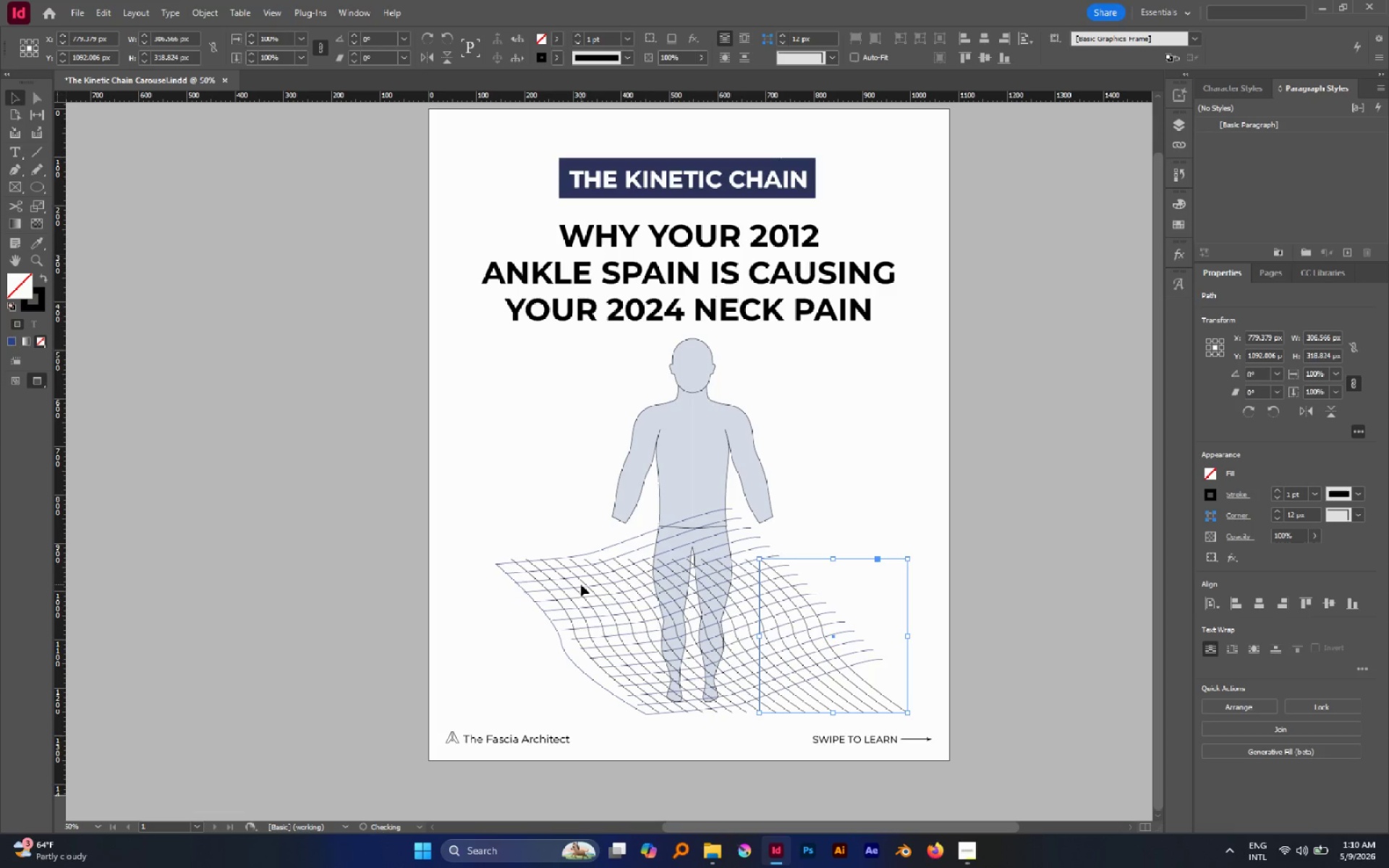 
key(Alt+Control+Shift+D)
 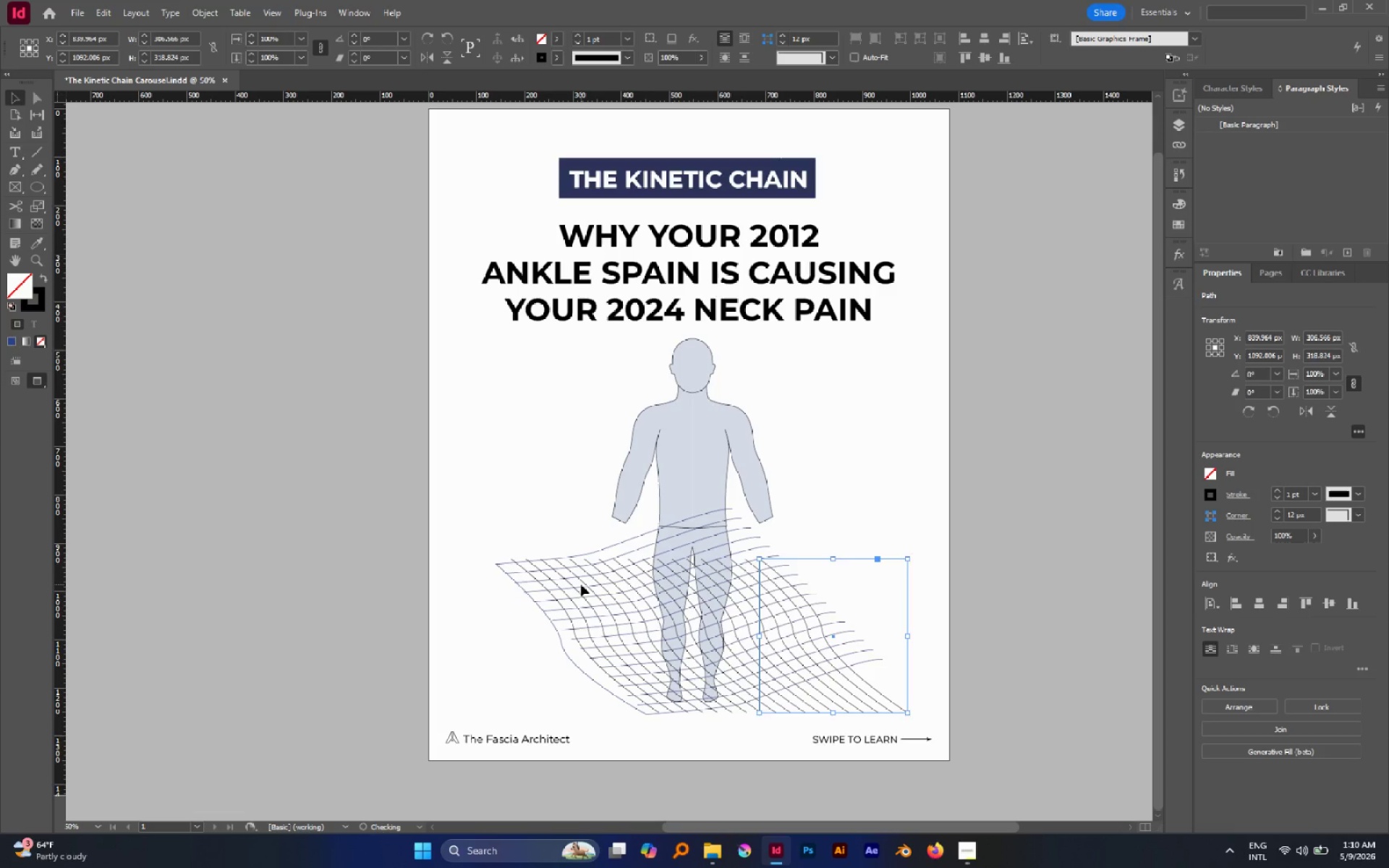 
key(Alt+Control+Shift+D)
 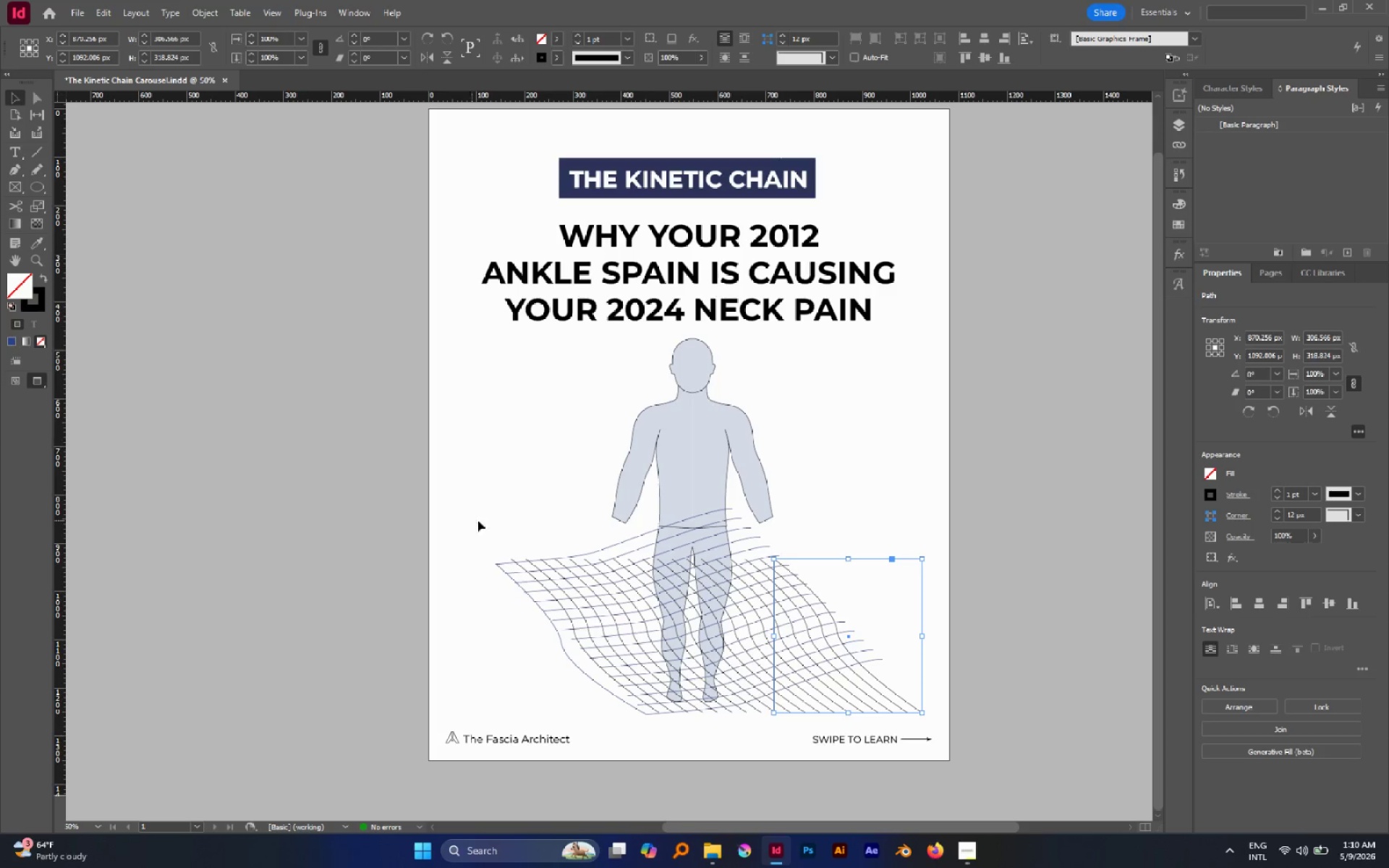 
hold_key(key=AltLeft, duration=0.53)
scroll: coordinate [527, 509], scroll_direction: up, amount: 2.0
 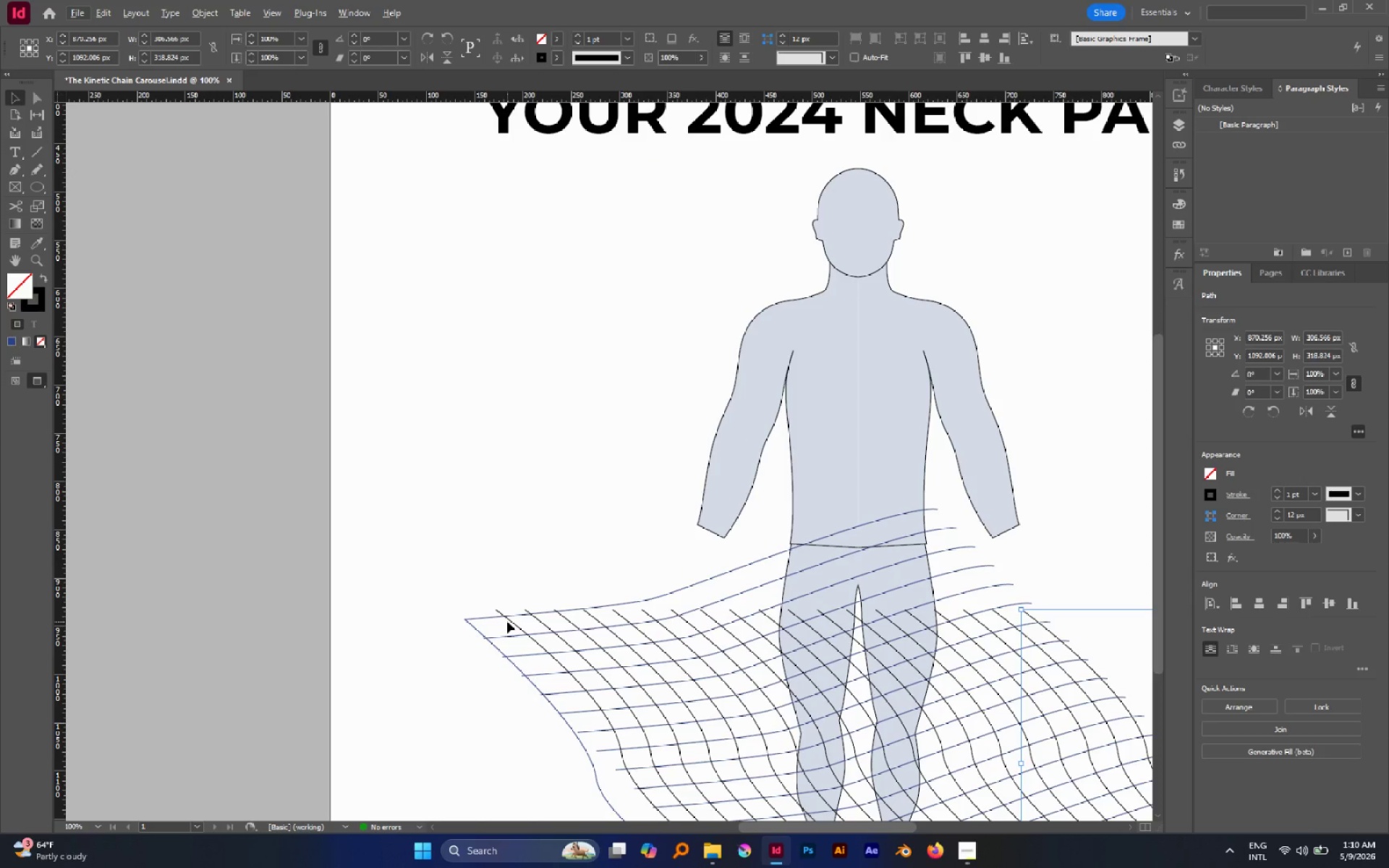 
left_click([508, 621])
 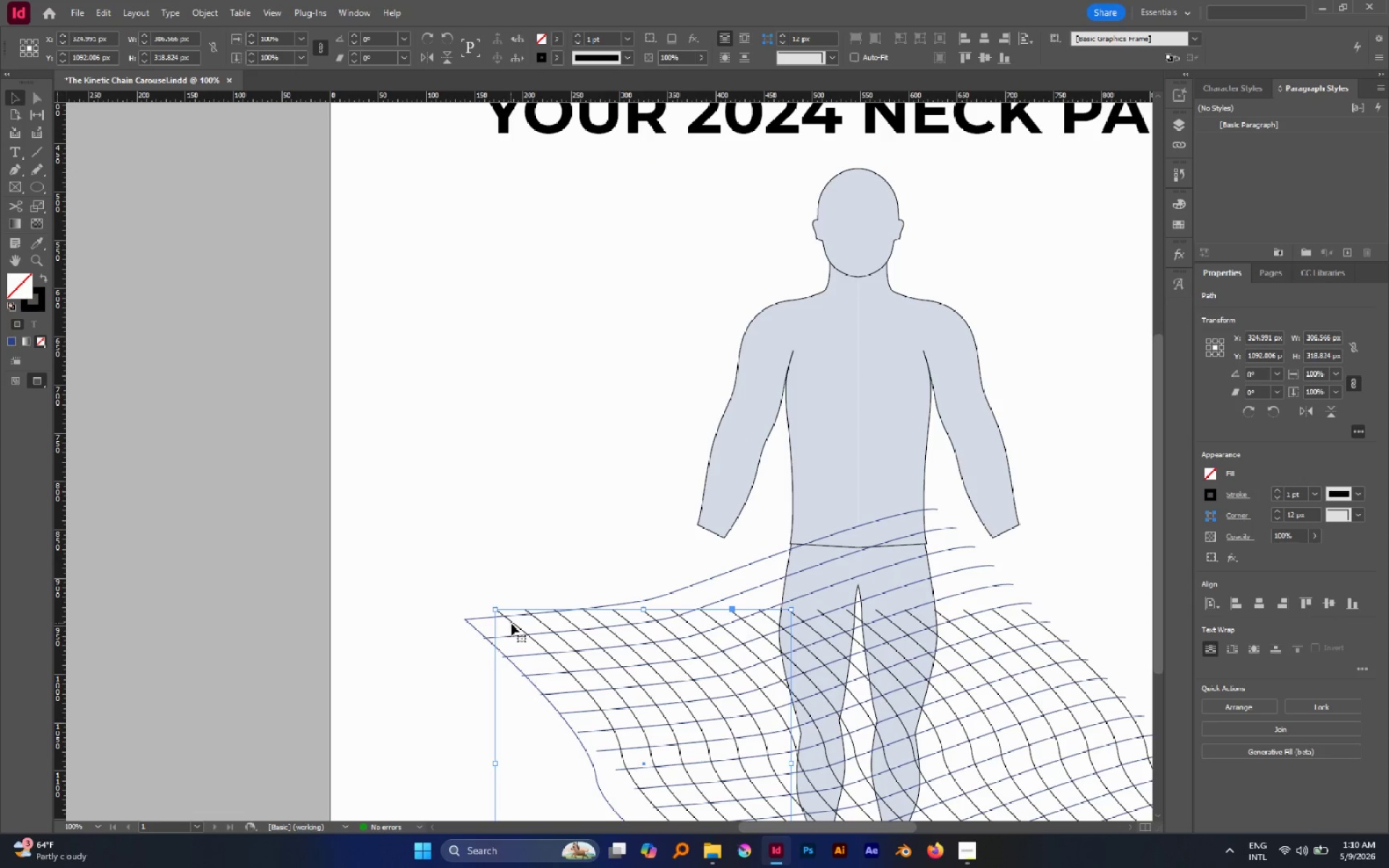 
left_click_drag(start_coordinate=[511, 624], to_coordinate=[517, 628])
 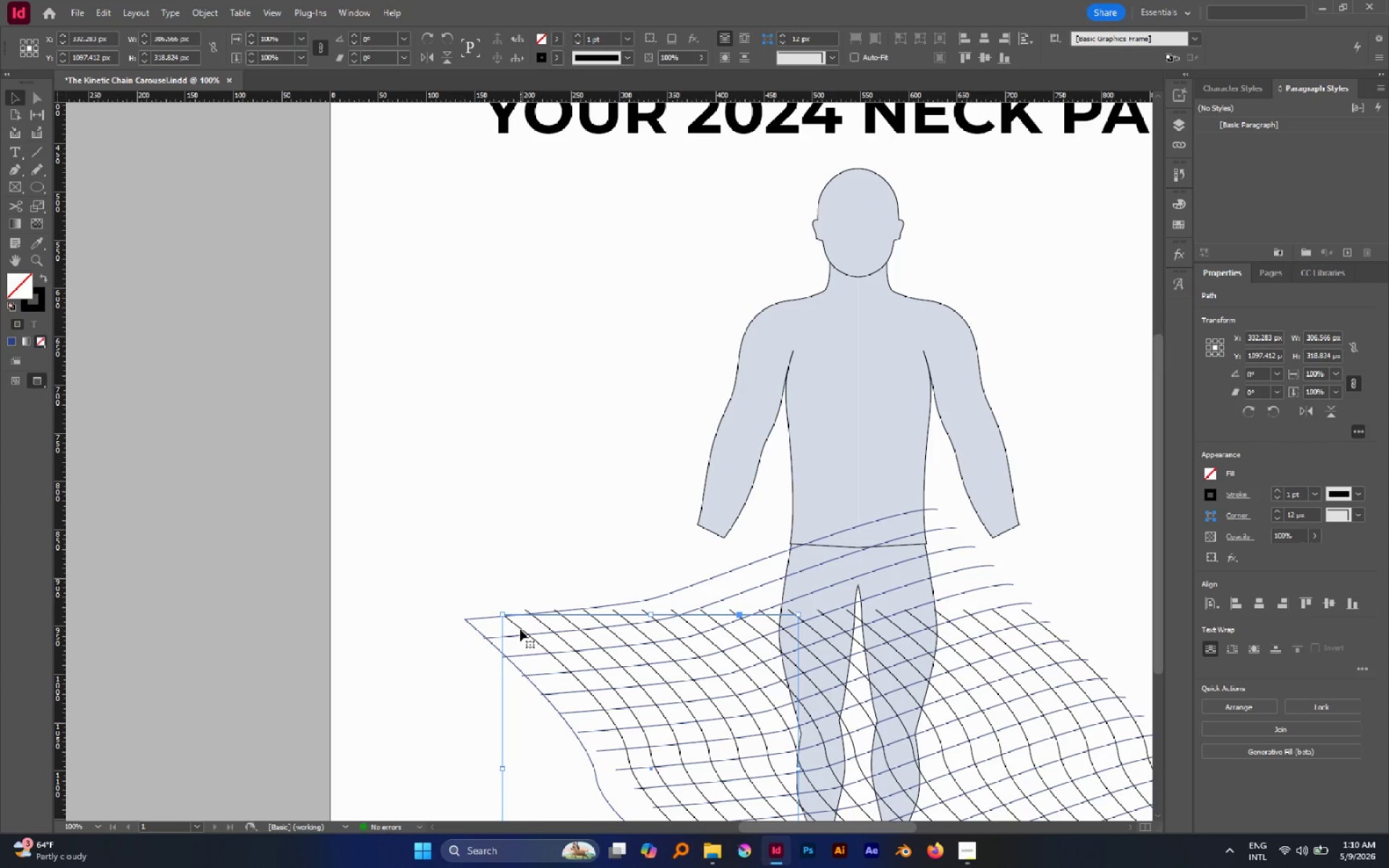 
left_click([513, 568])
 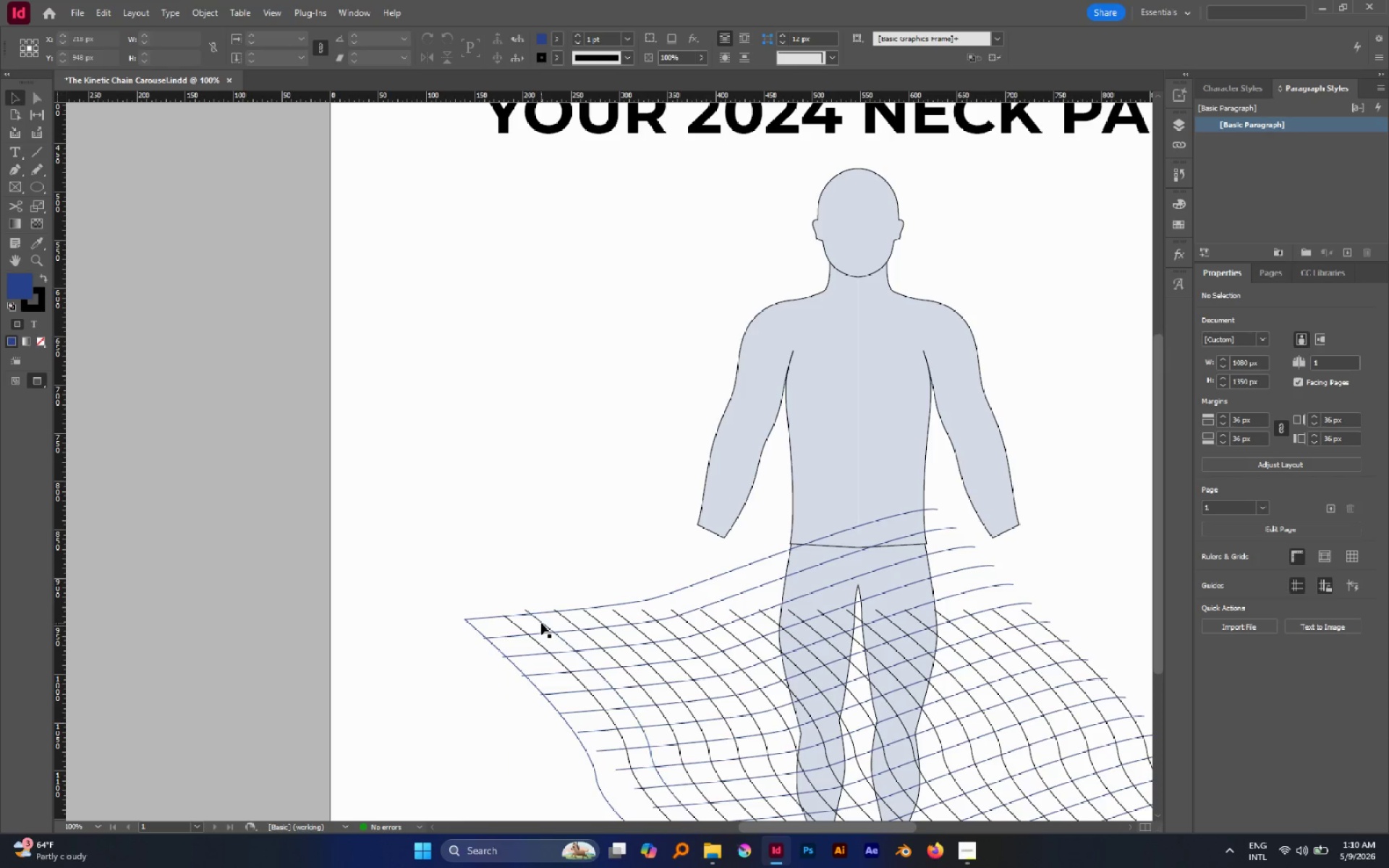 
left_click_drag(start_coordinate=[541, 623], to_coordinate=[545, 624])
 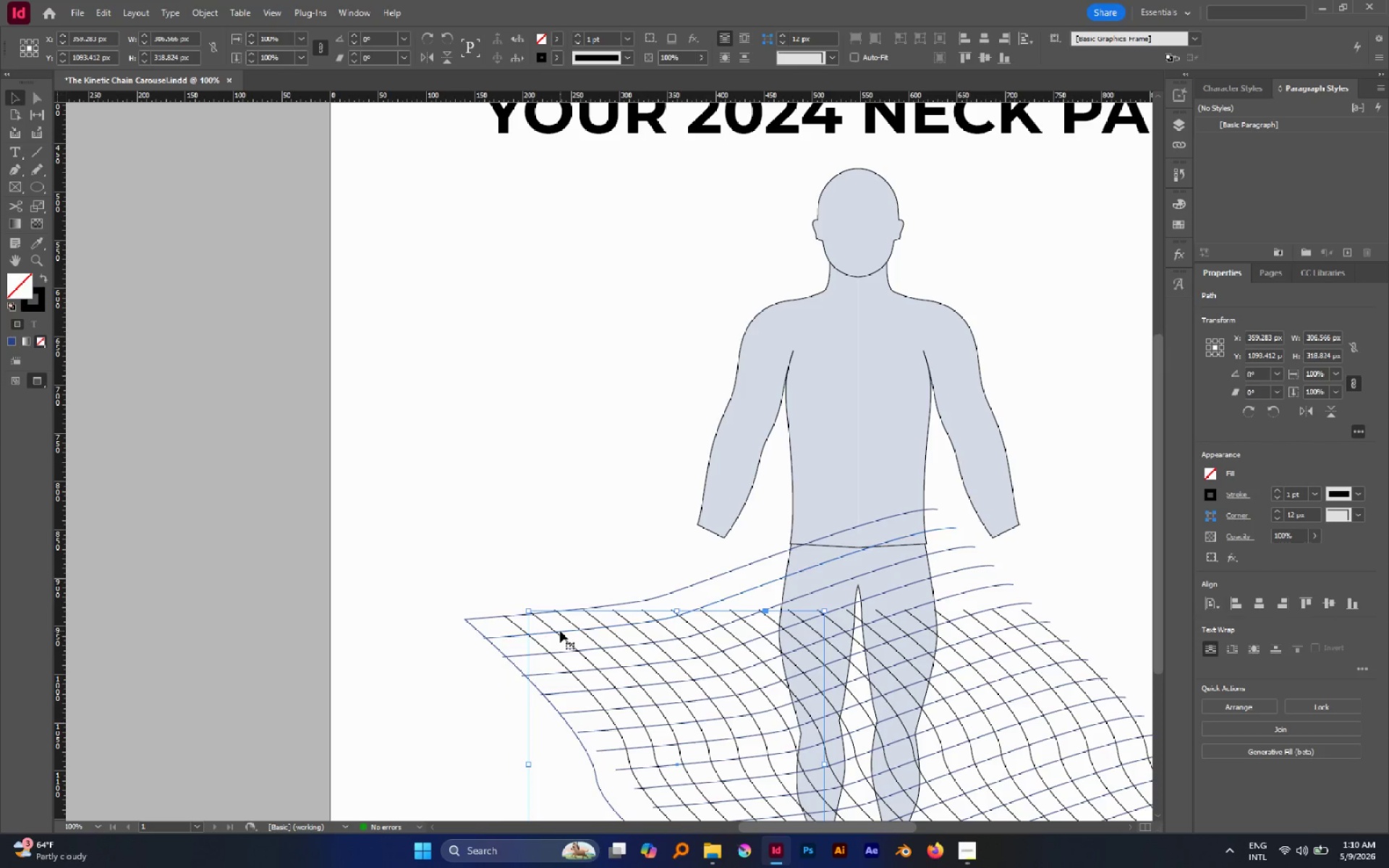 
left_click_drag(start_coordinate=[561, 634], to_coordinate=[566, 639])
 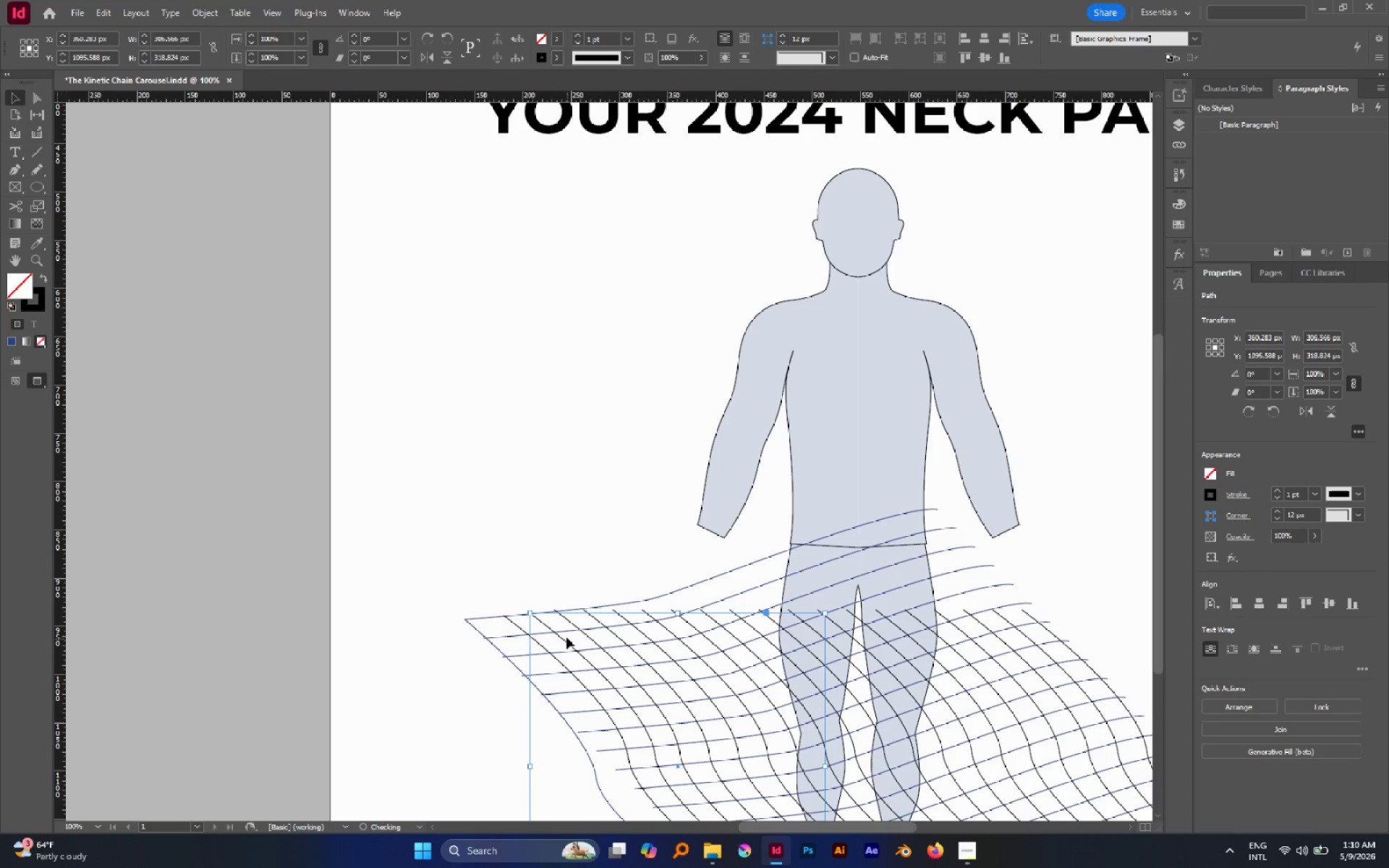 
left_click([539, 581])
 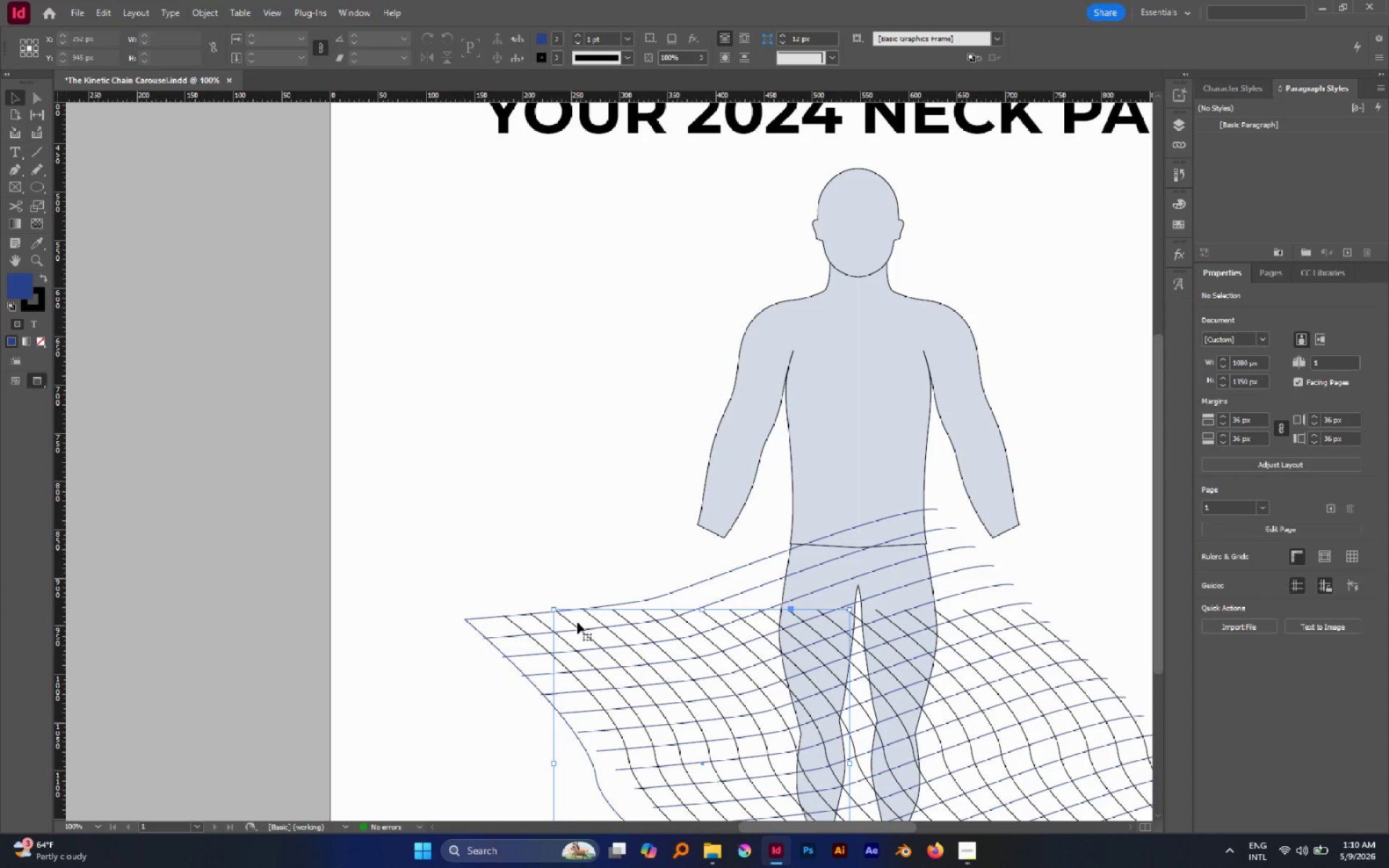 
left_click([599, 569])
 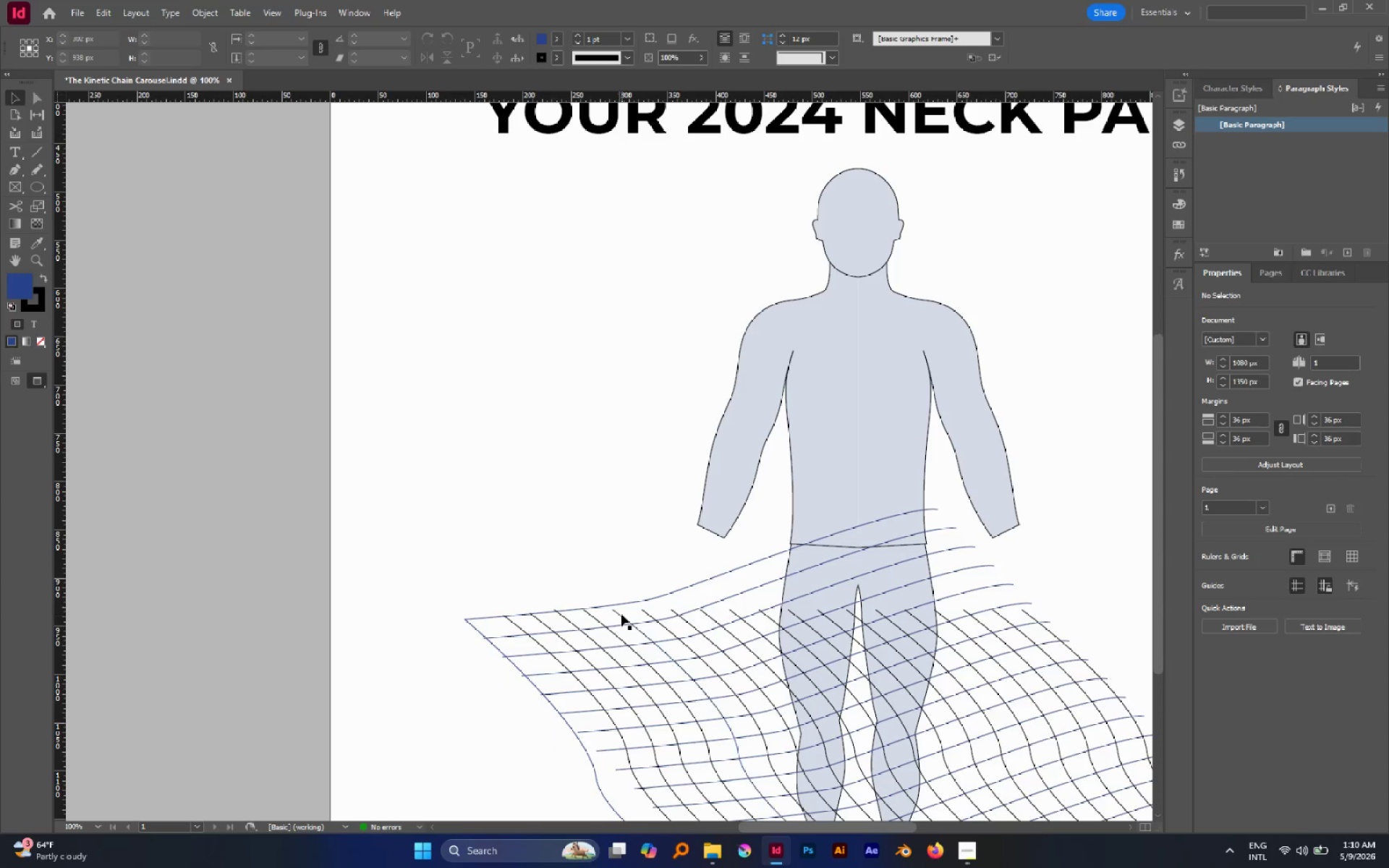 
left_click_drag(start_coordinate=[621, 614], to_coordinate=[616, 610])
 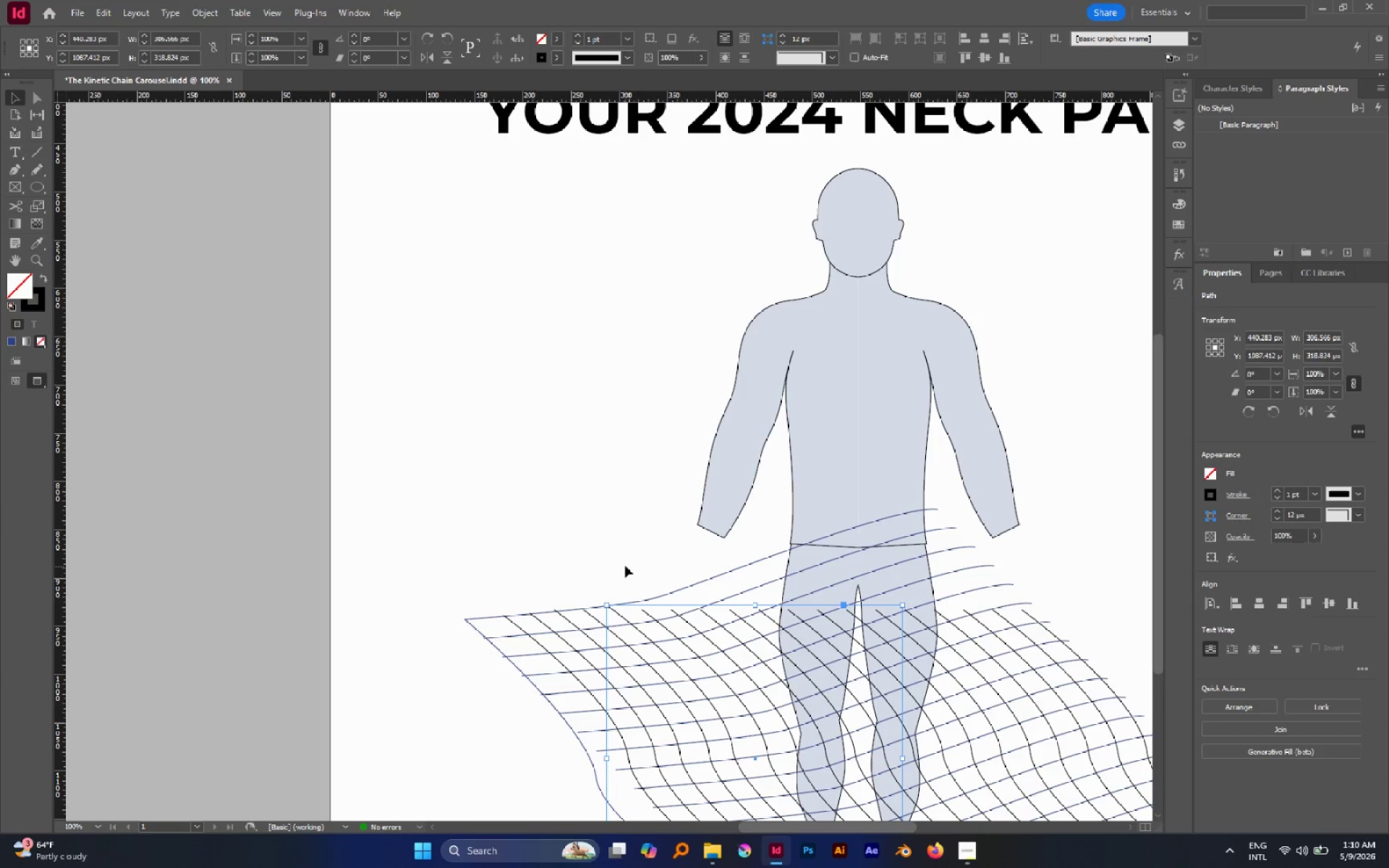 
left_click([625, 566])
 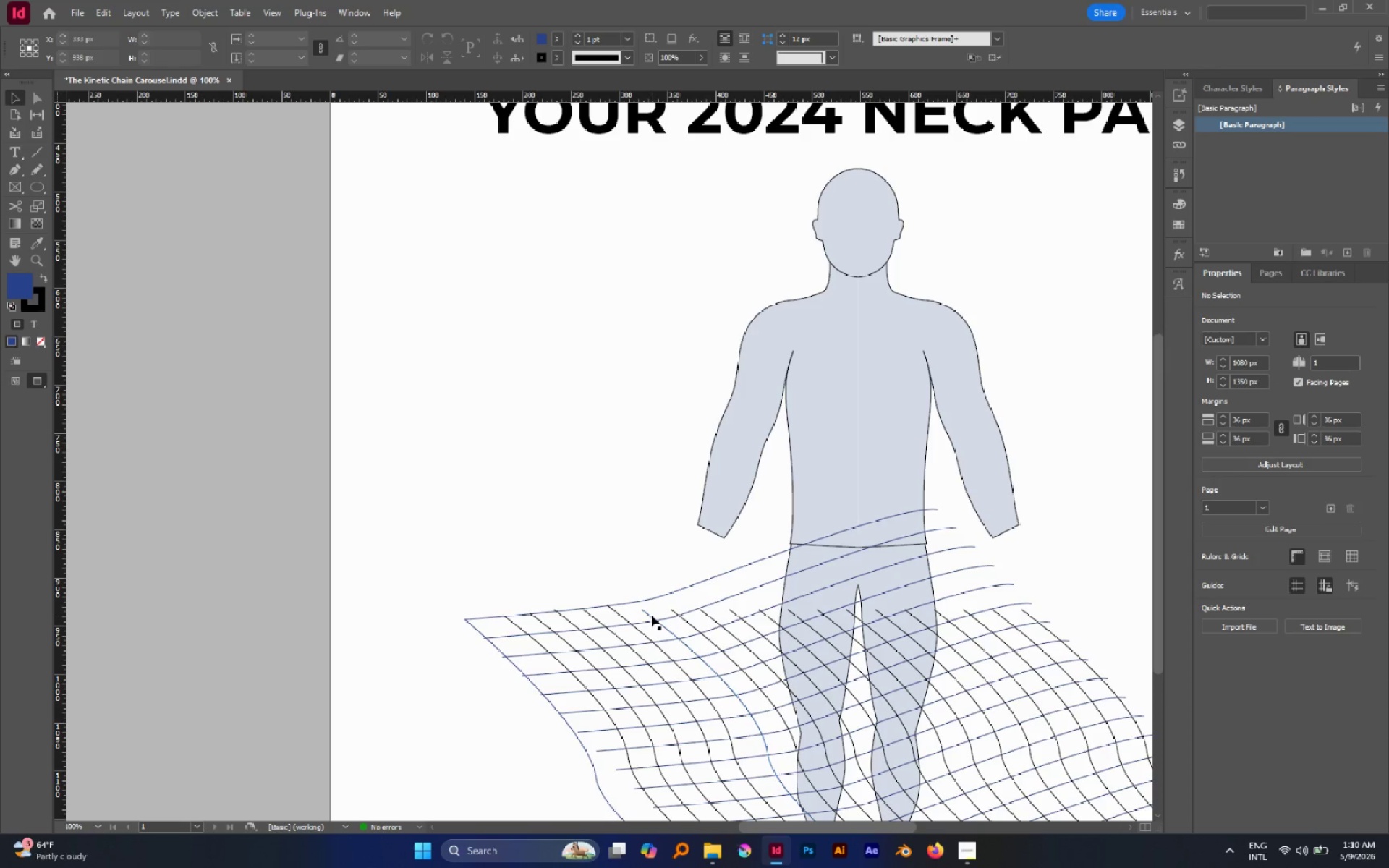 
left_click_drag(start_coordinate=[650, 615], to_coordinate=[645, 606])
 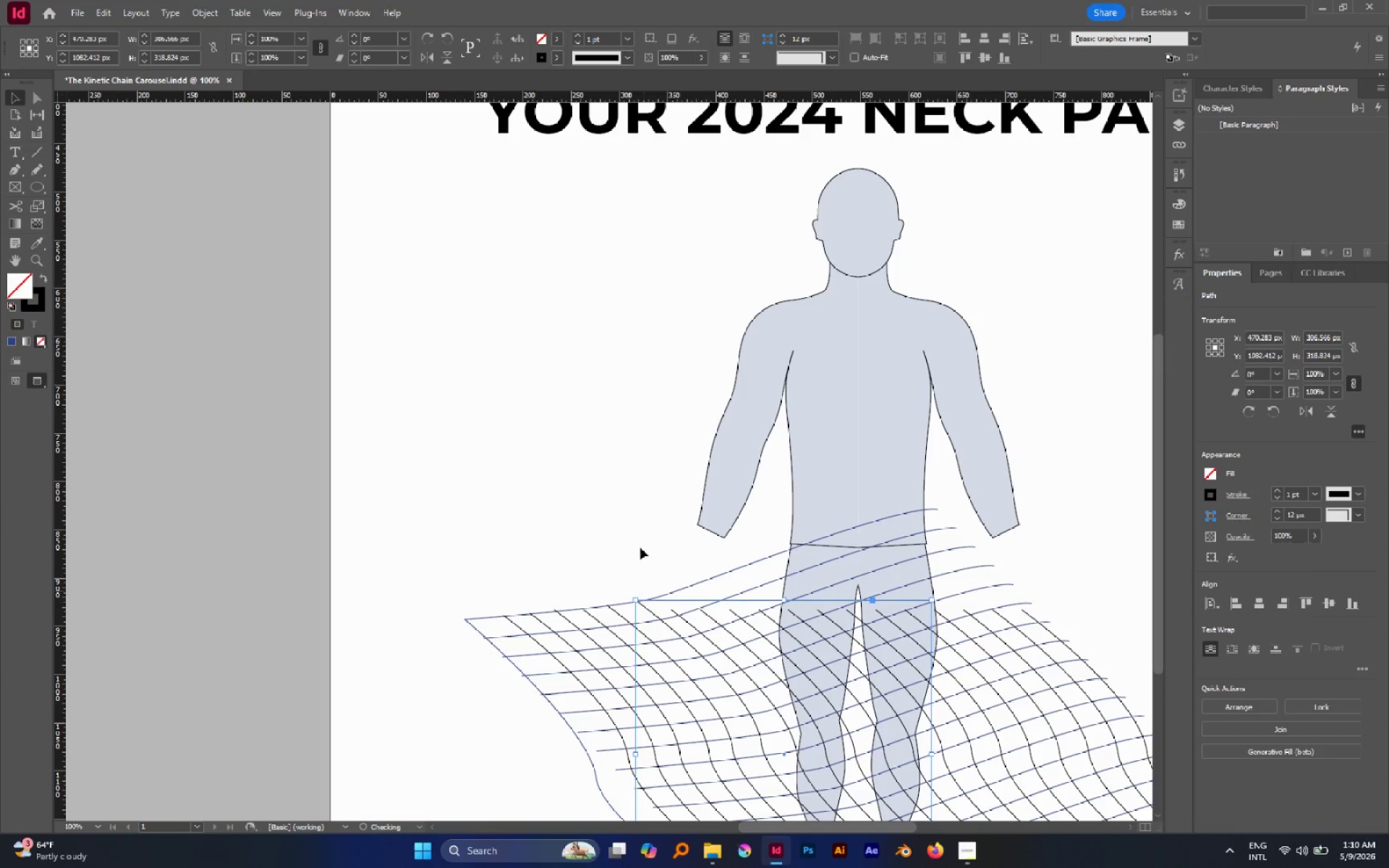 
left_click([640, 543])
 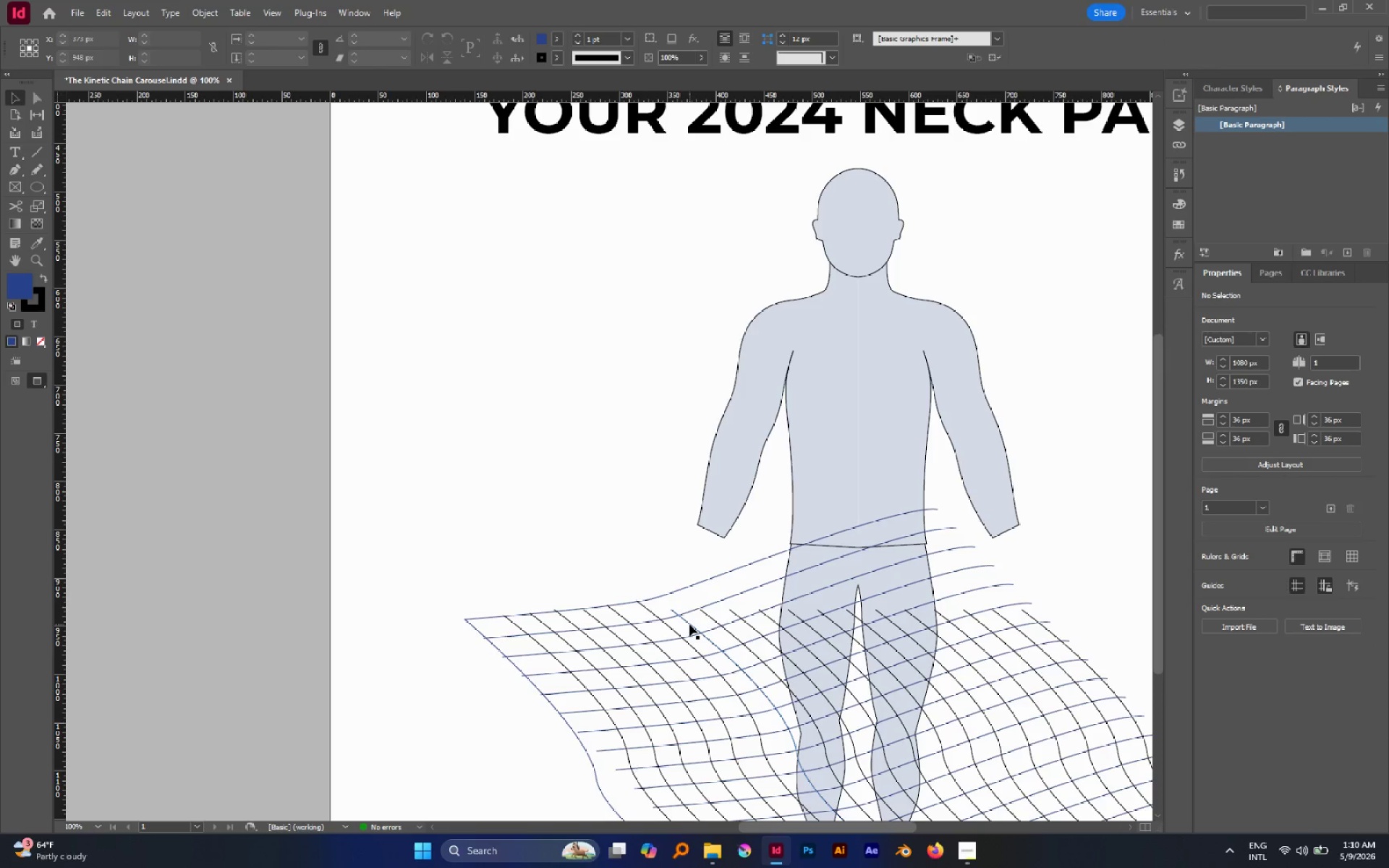 
left_click_drag(start_coordinate=[688, 623], to_coordinate=[676, 608])
 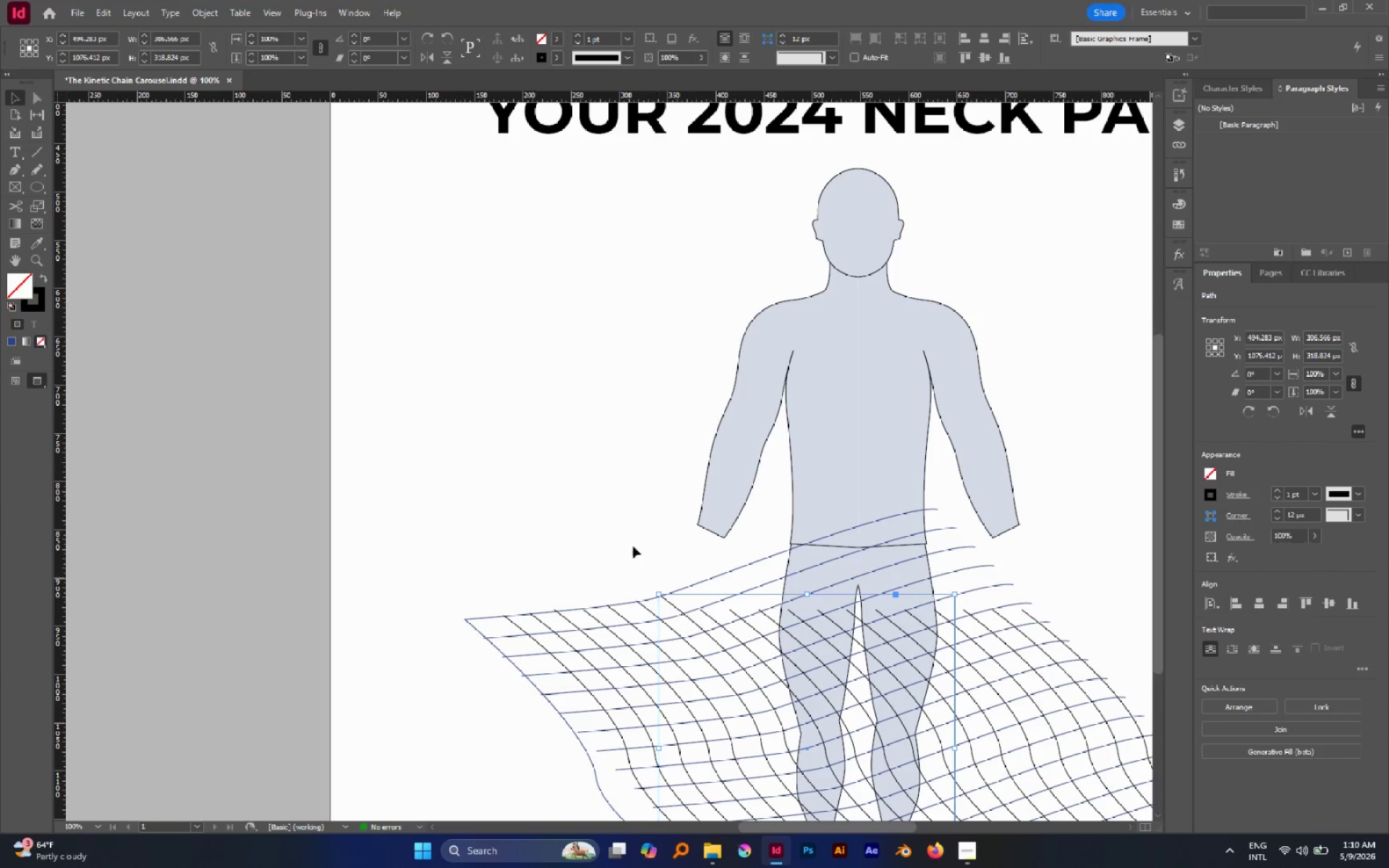 
left_click([603, 522])
 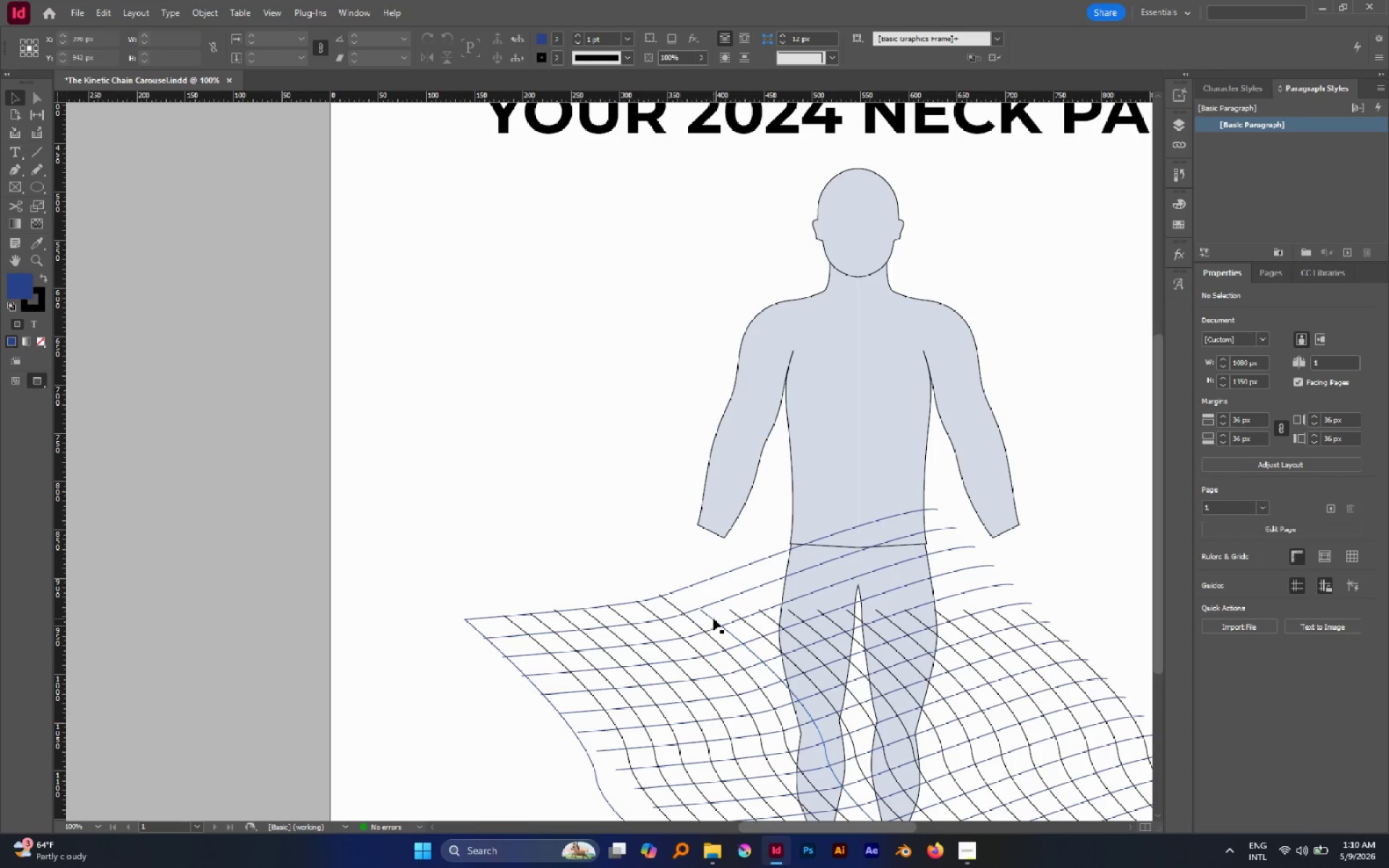 
left_click_drag(start_coordinate=[713, 618], to_coordinate=[697, 590])
 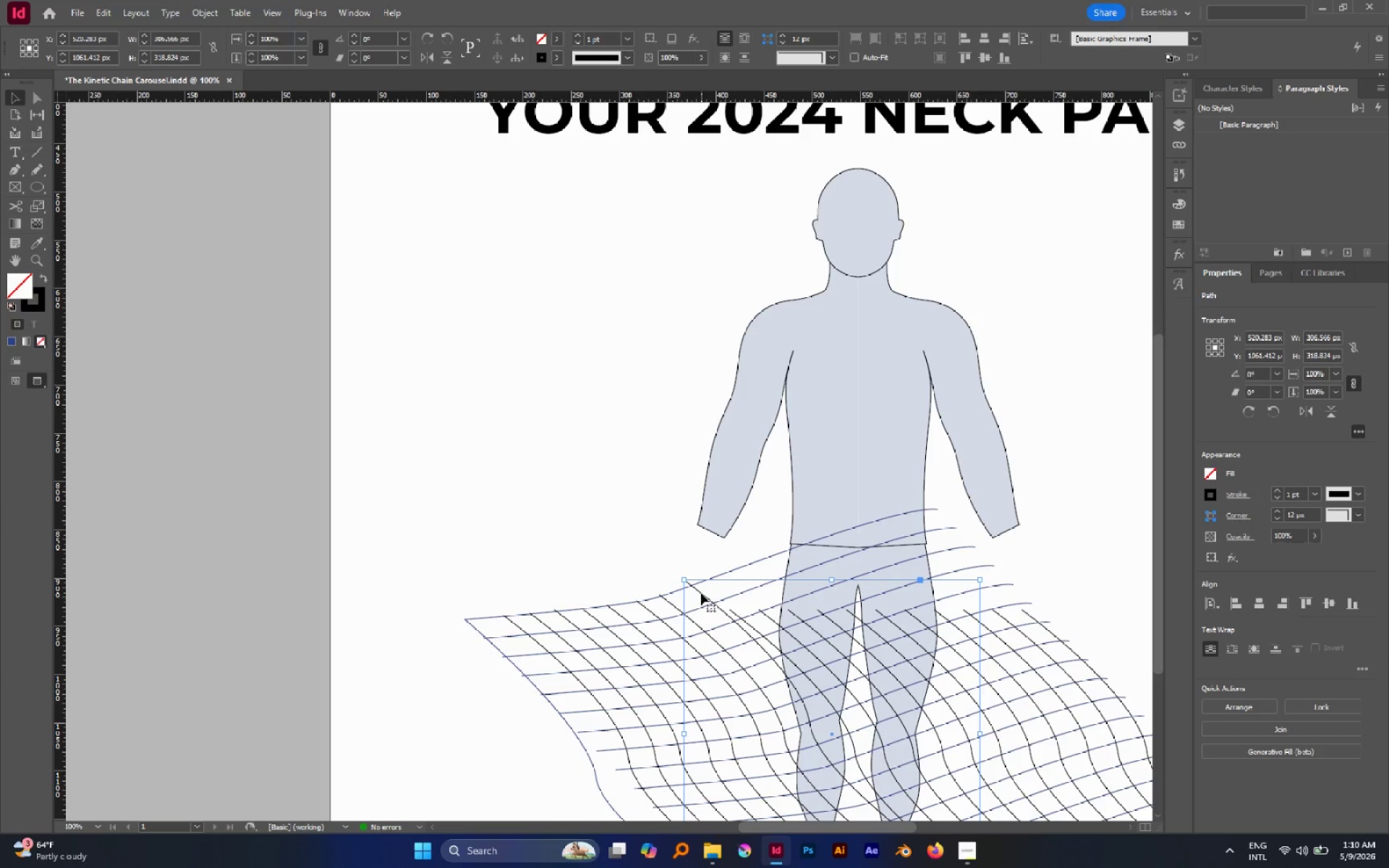 
left_click_drag(start_coordinate=[701, 592], to_coordinate=[702, 602])
 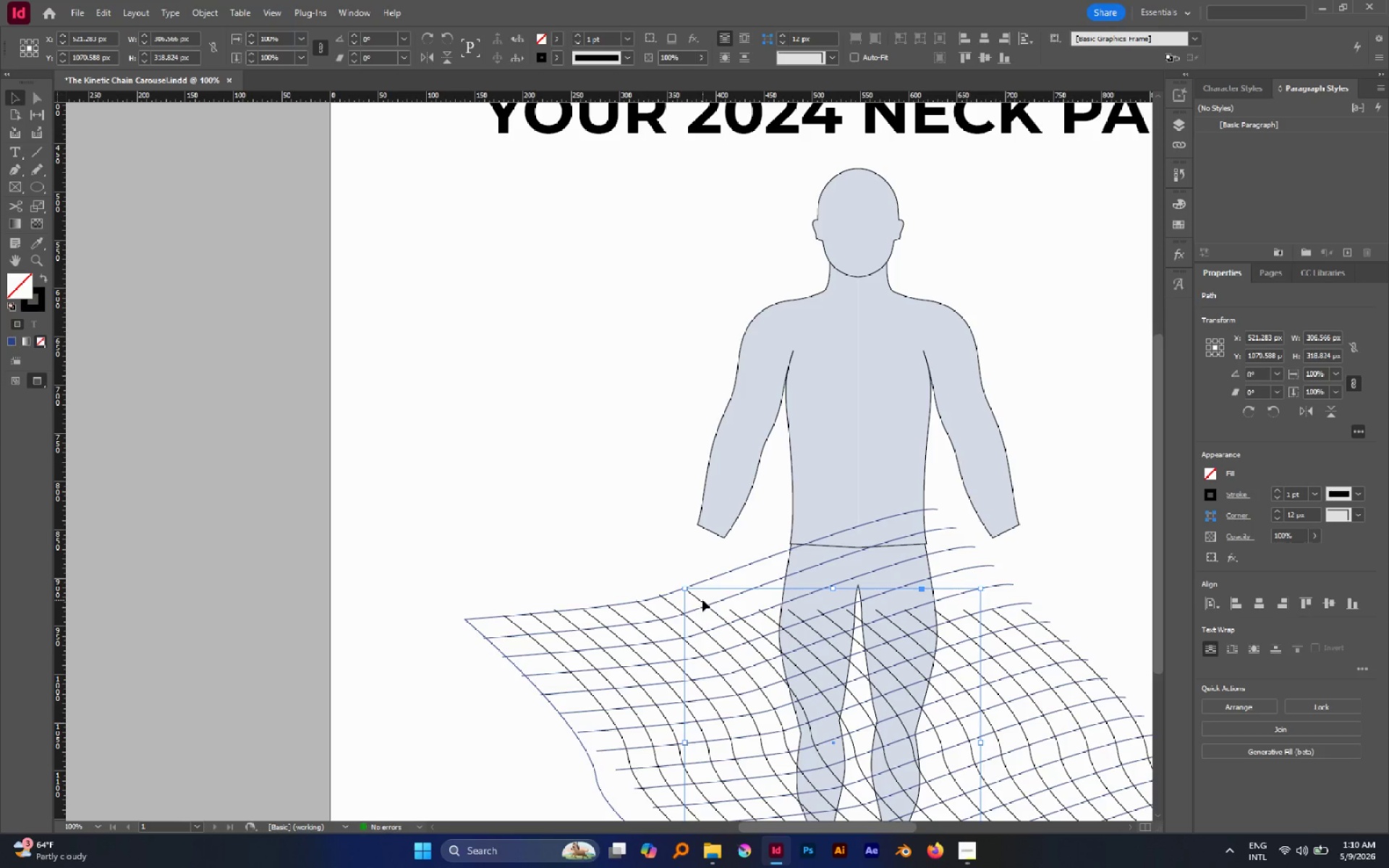 
left_click_drag(start_coordinate=[702, 600], to_coordinate=[699, 597])
 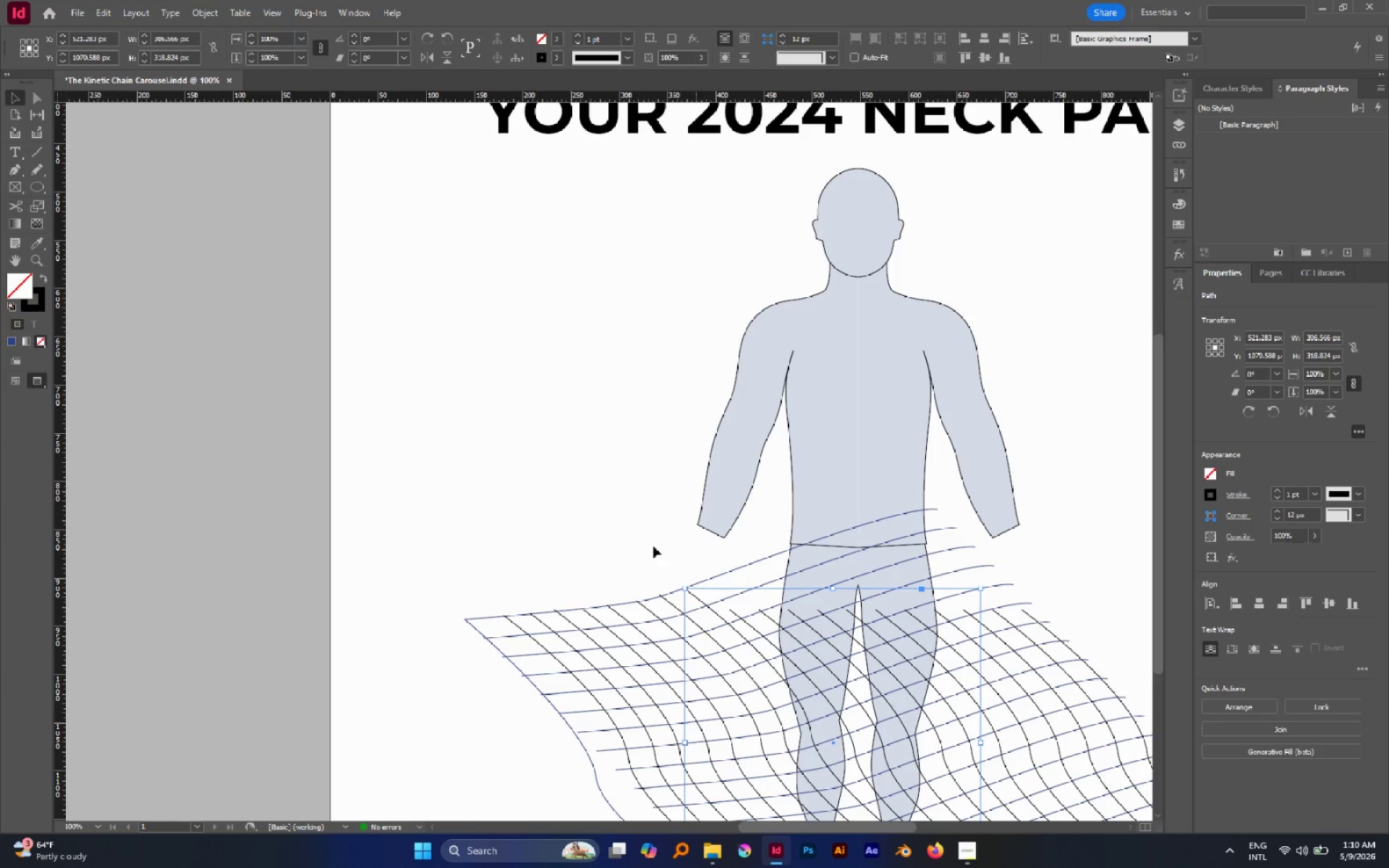 
left_click([647, 542])
 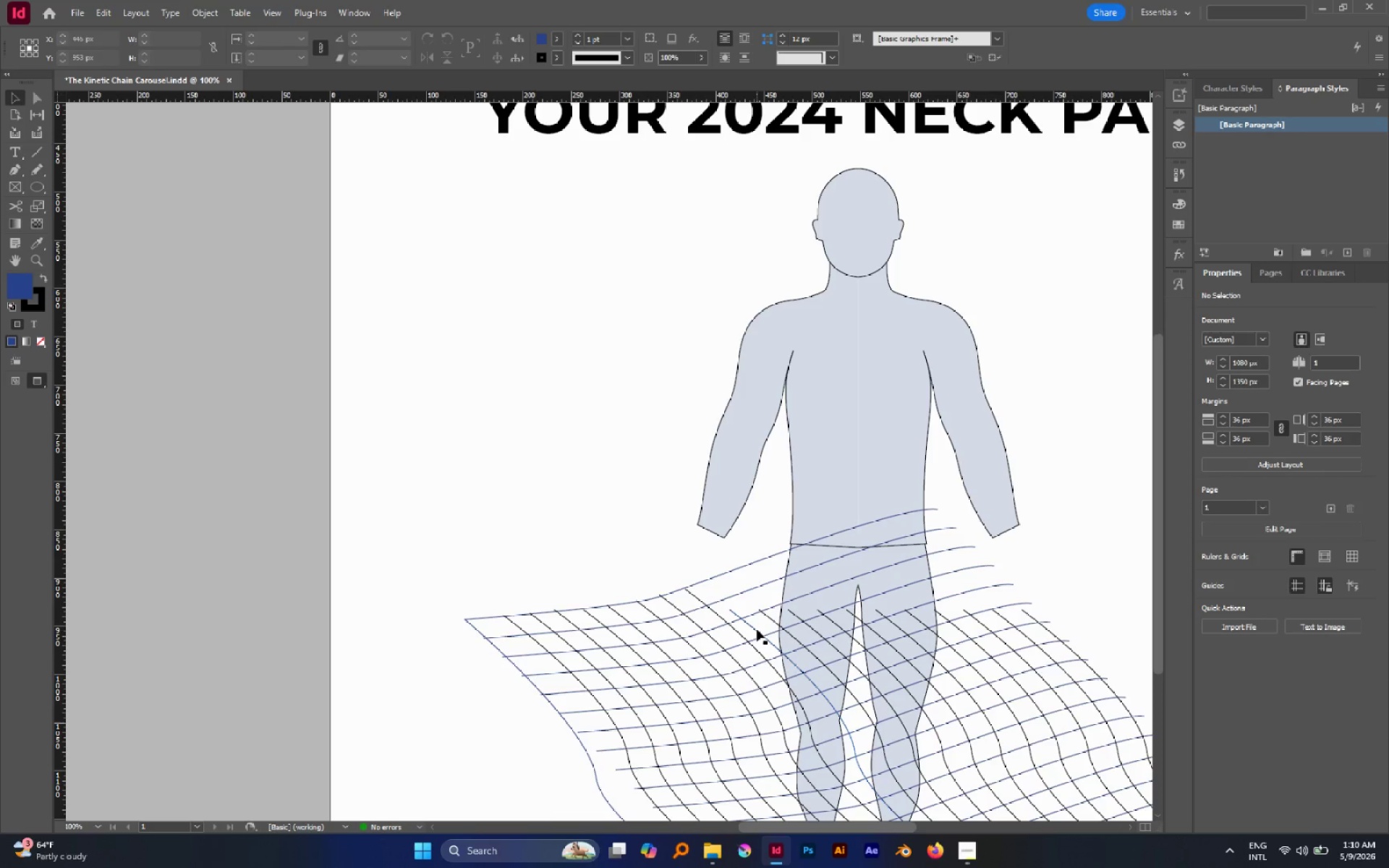 
left_click_drag(start_coordinate=[756, 629], to_coordinate=[732, 590])
 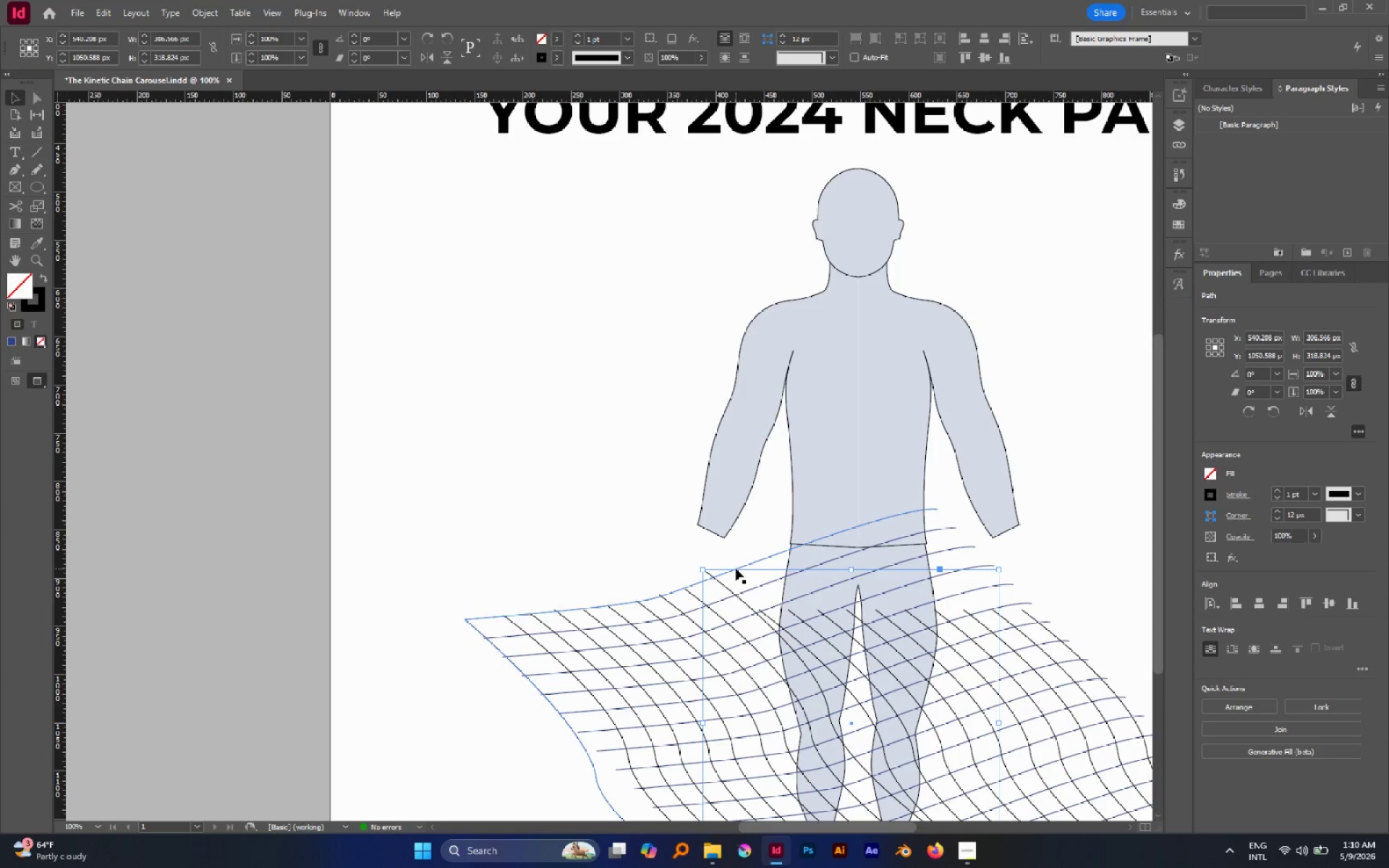 
key(ArrowDown)
 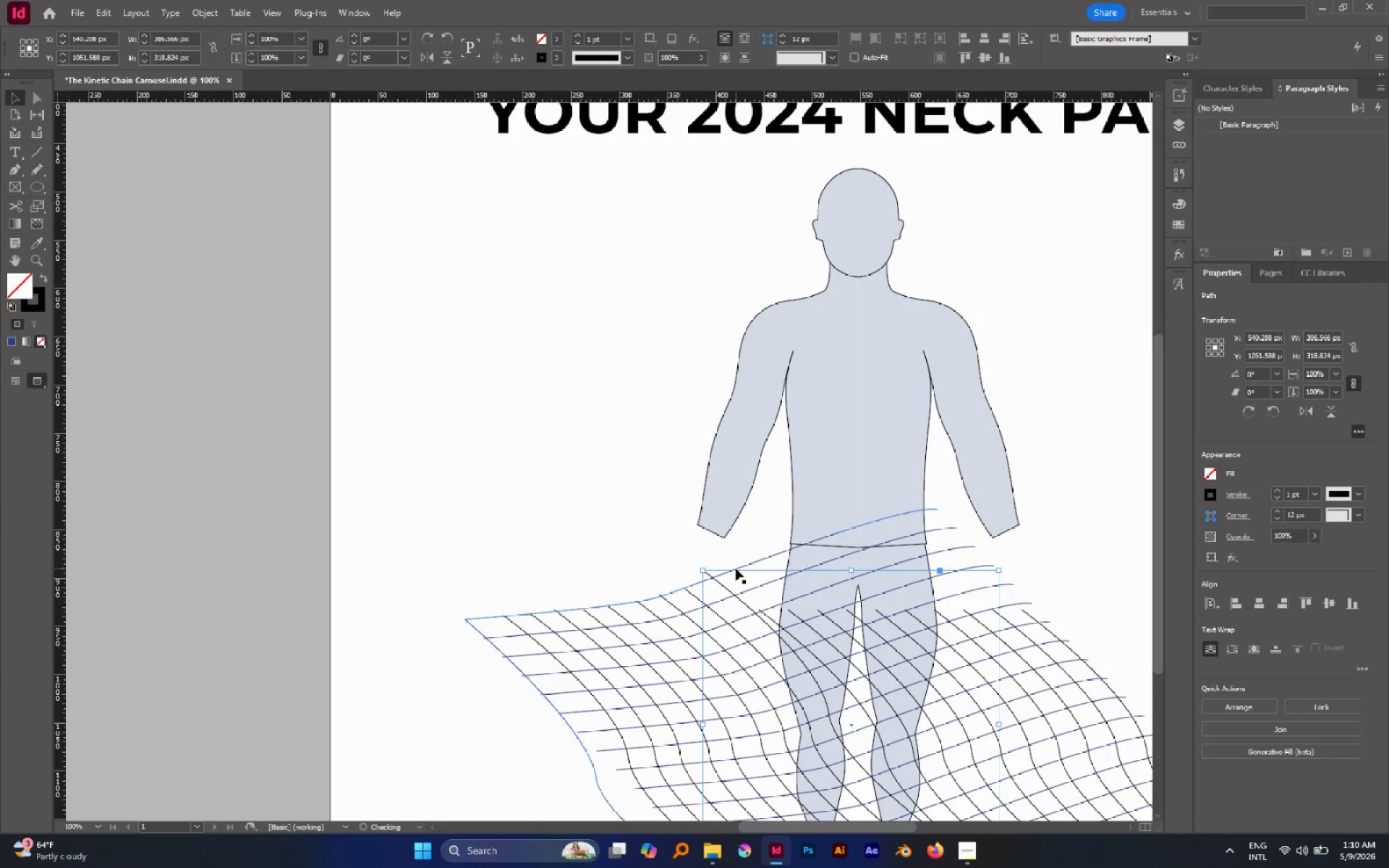 
key(ArrowDown)
 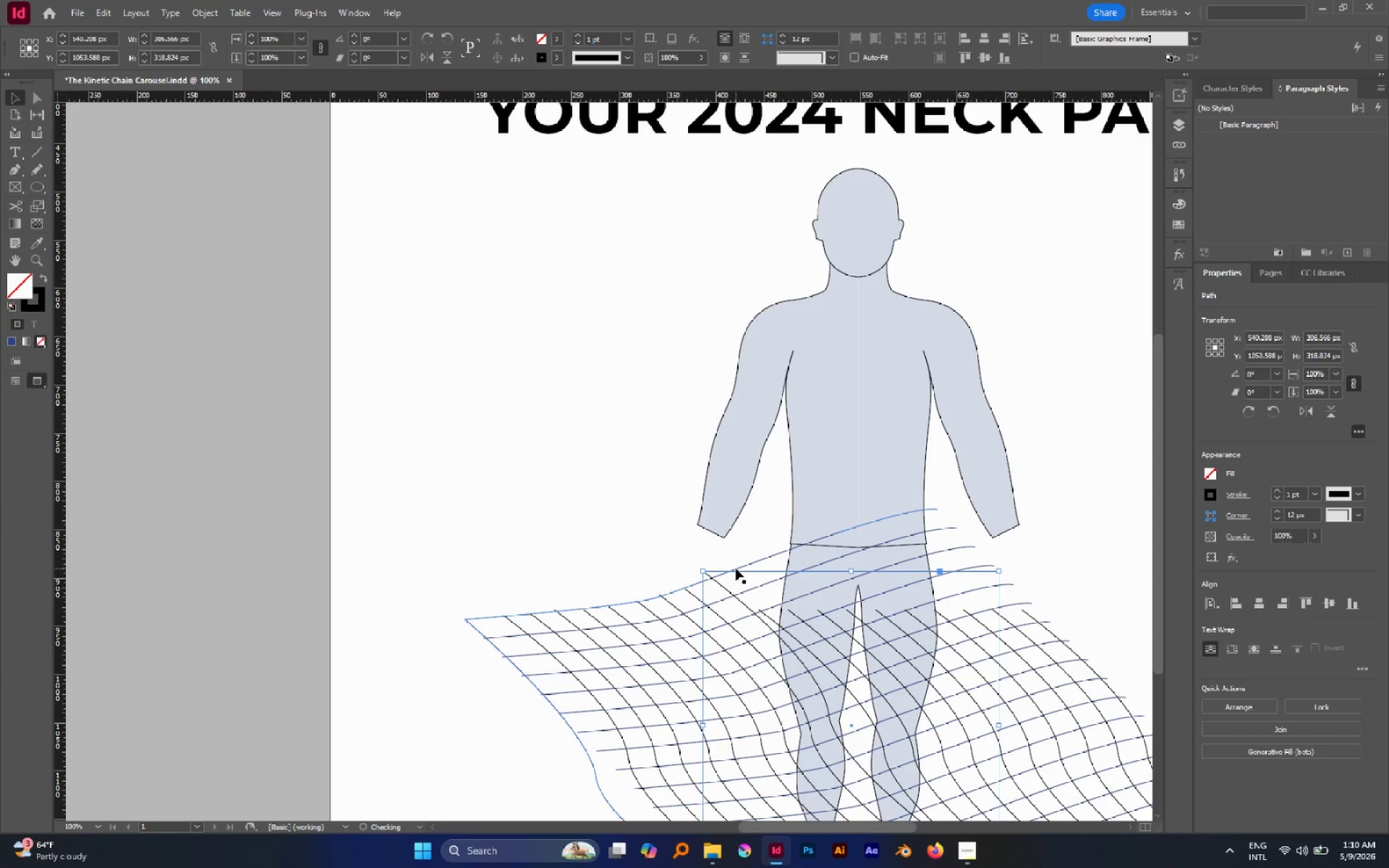 
key(ArrowDown)
 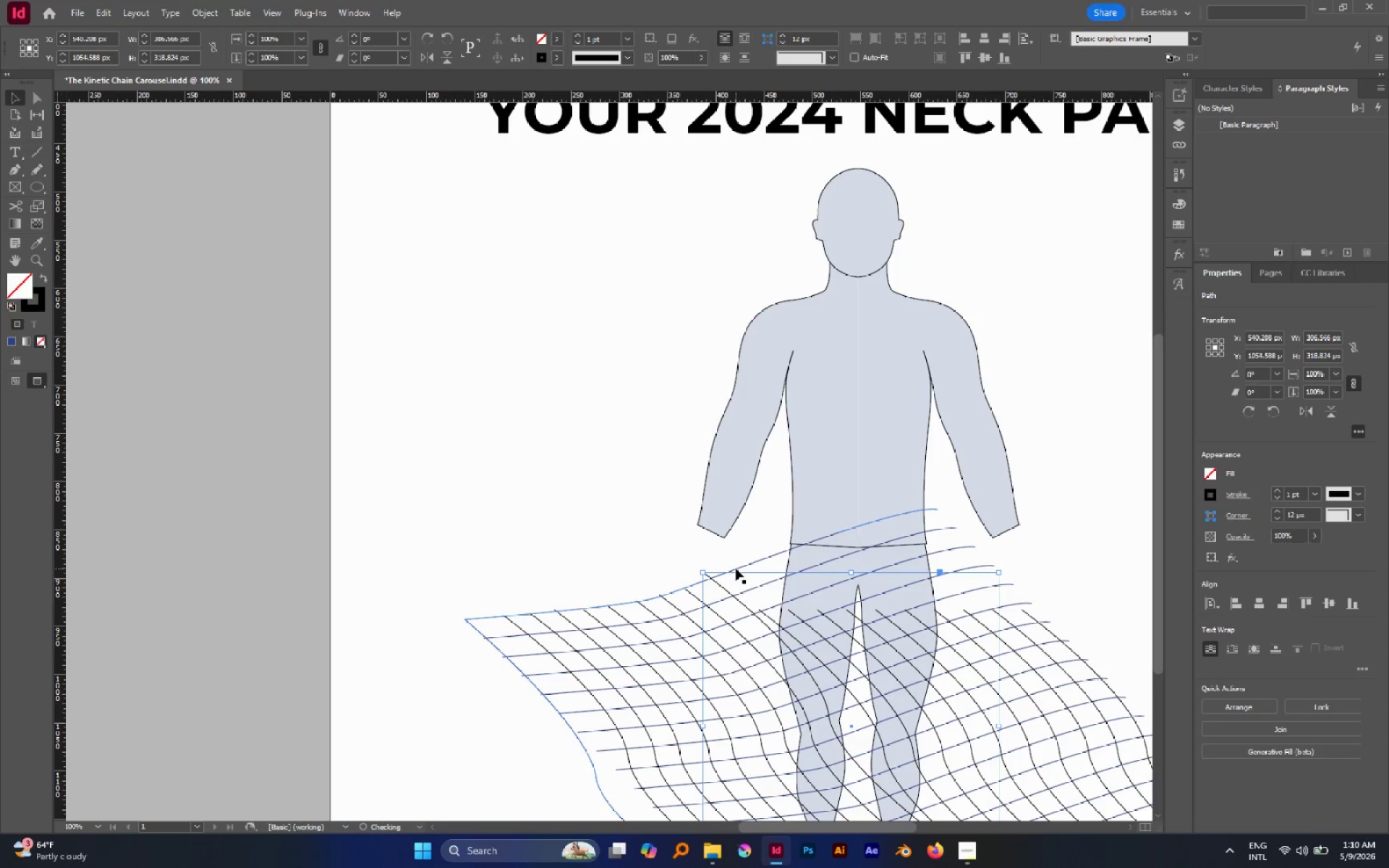 
key(ArrowDown)
 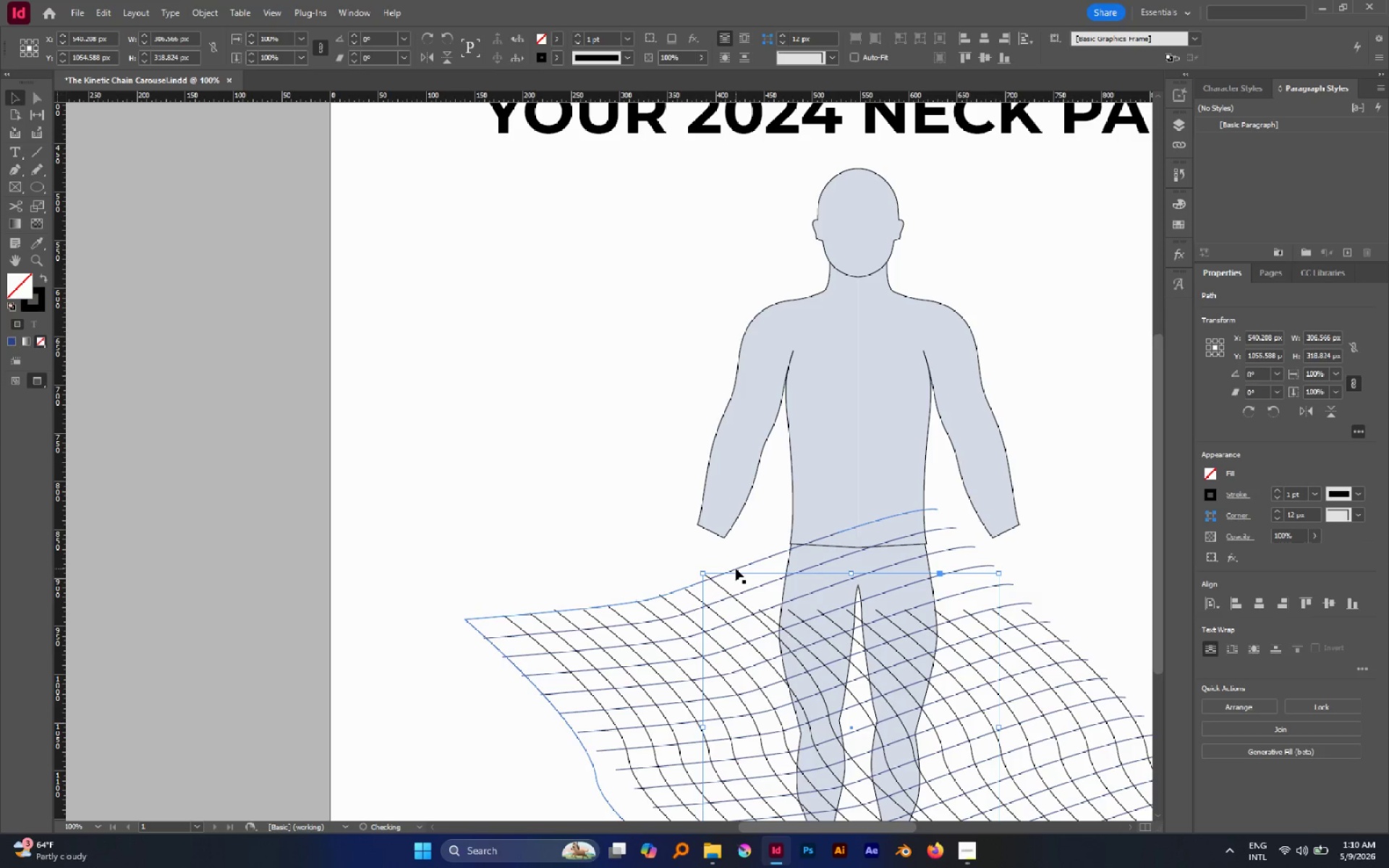 
key(ArrowDown)
 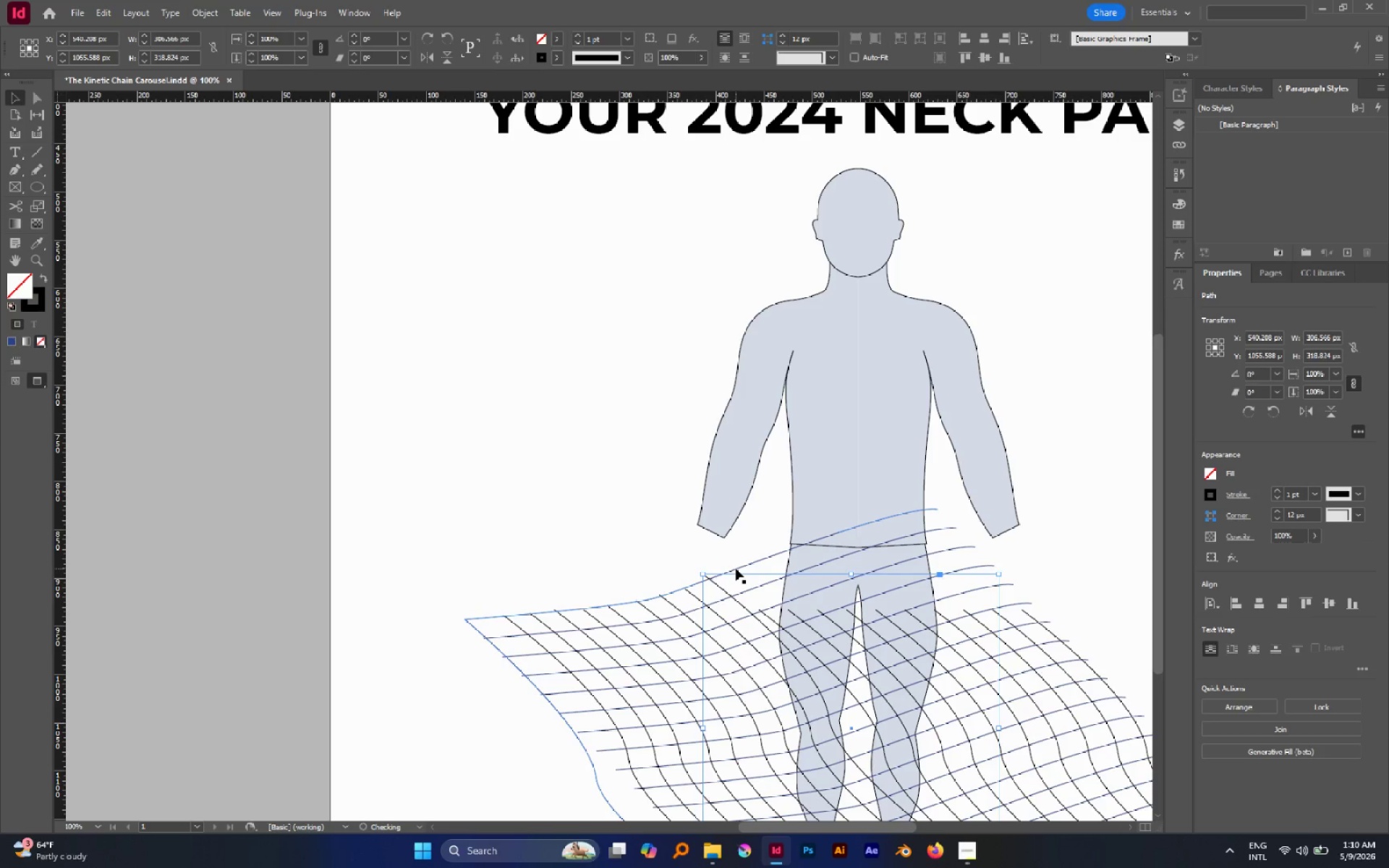 
key(ArrowDown)
 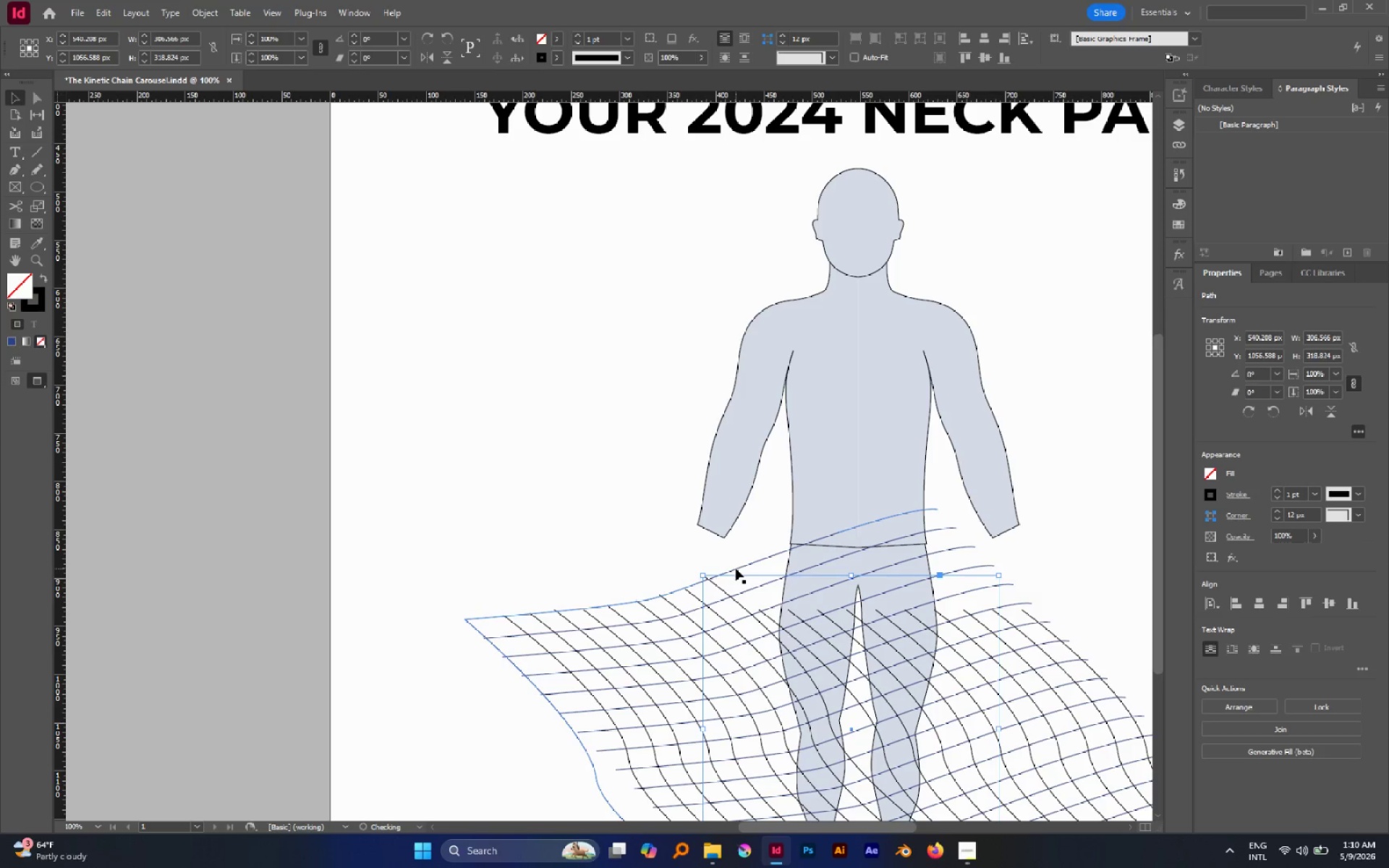 
key(ArrowDown)
 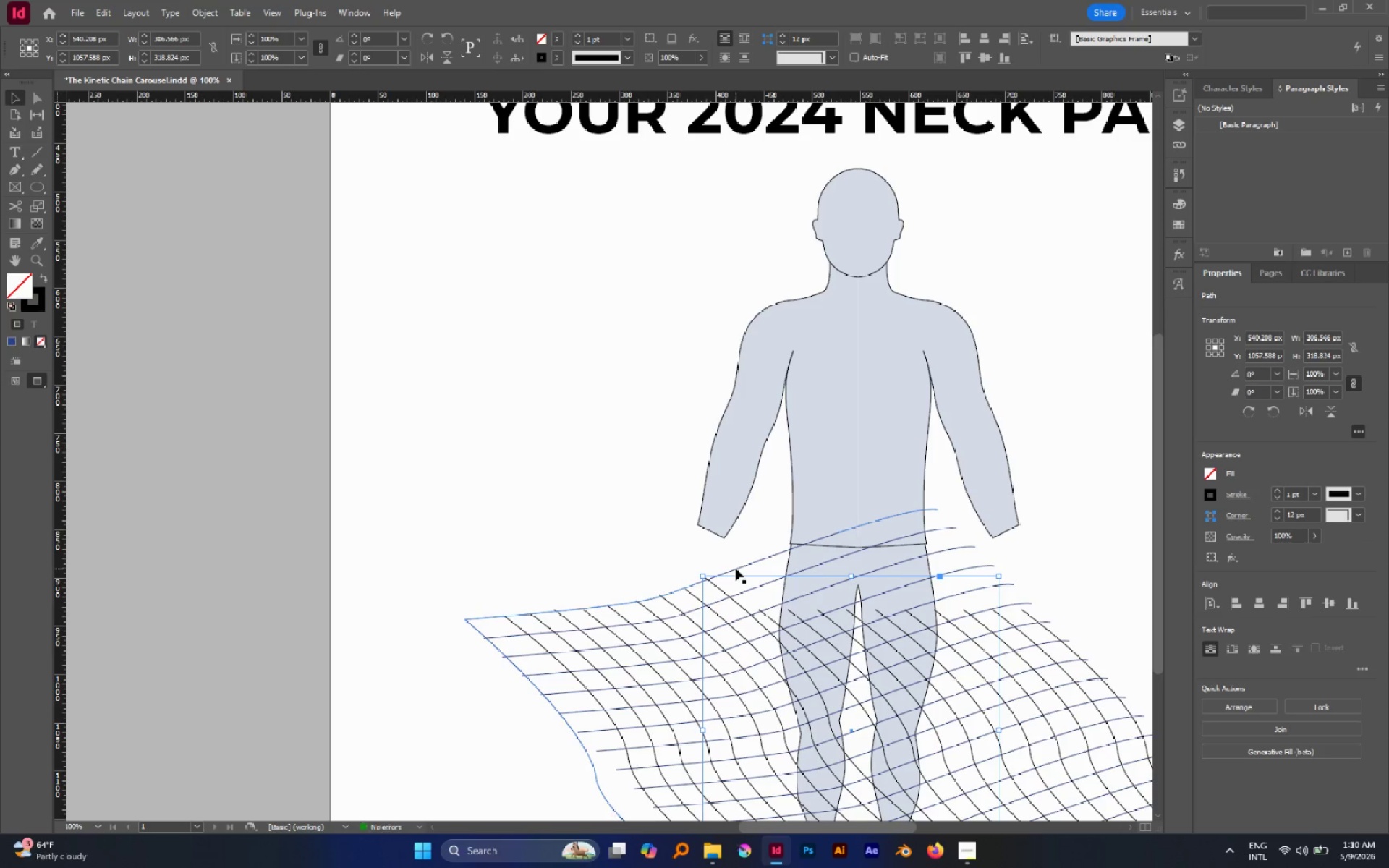 
key(ArrowRight)
 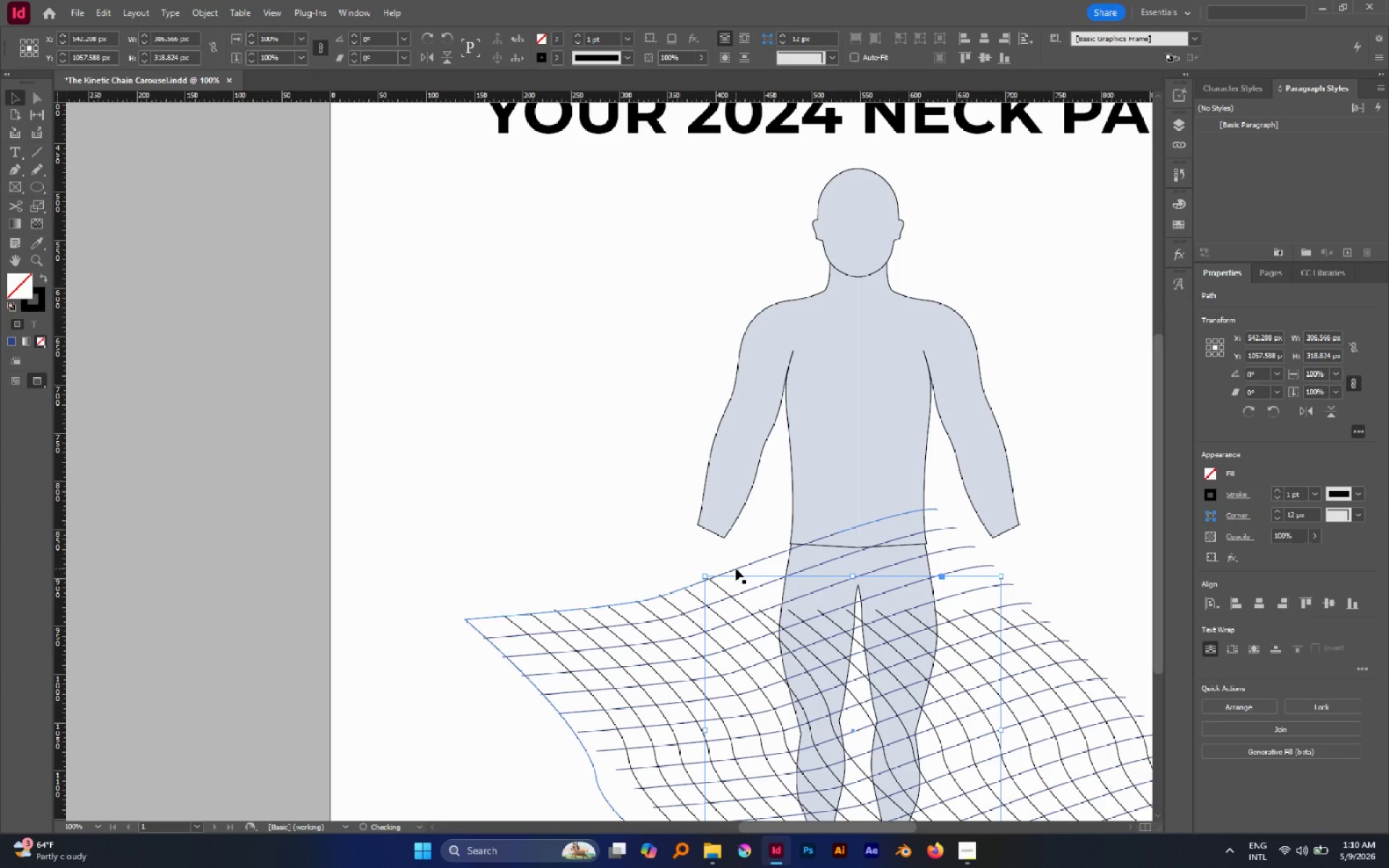 
key(ArrowRight)
 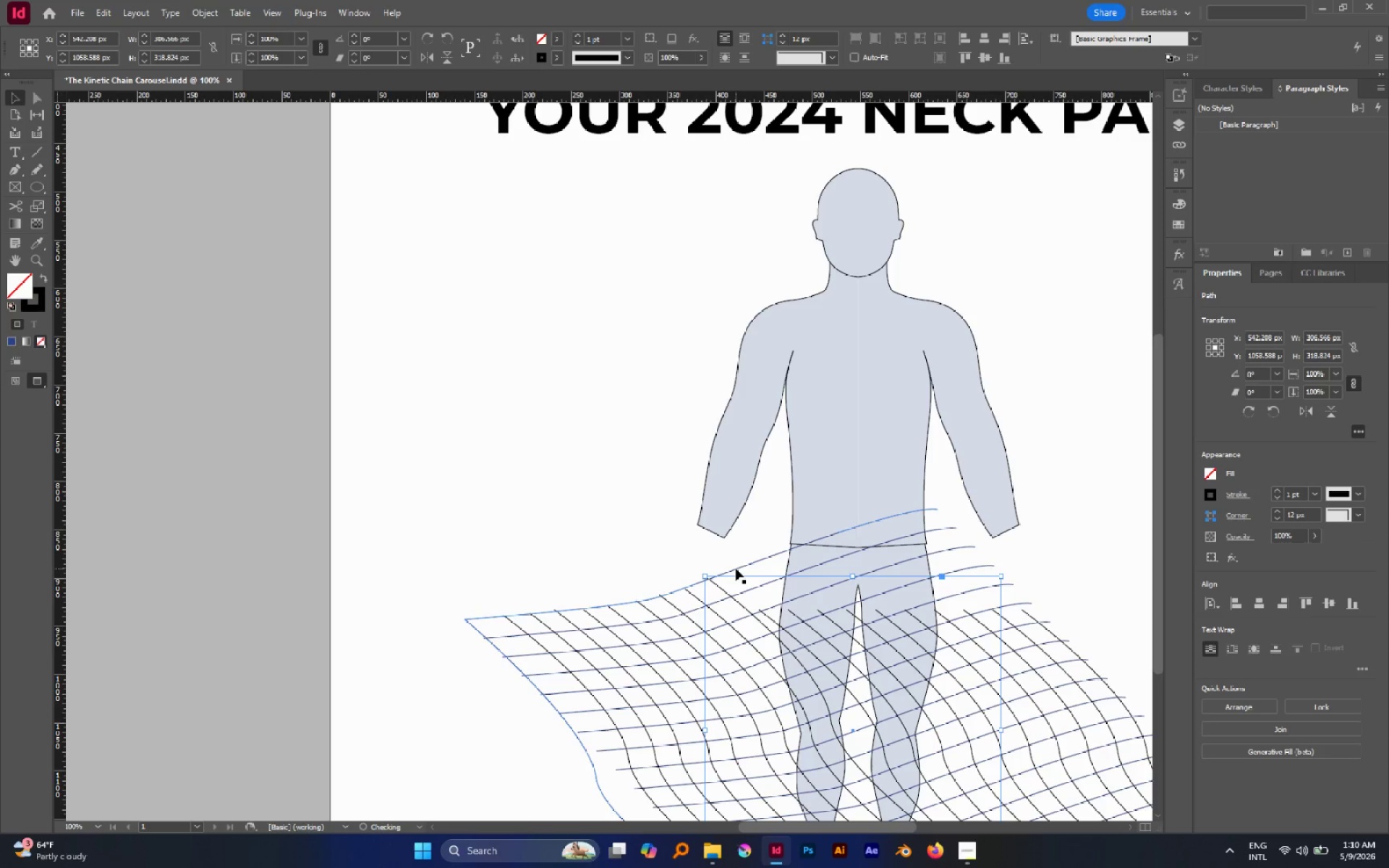 
key(ArrowDown)
 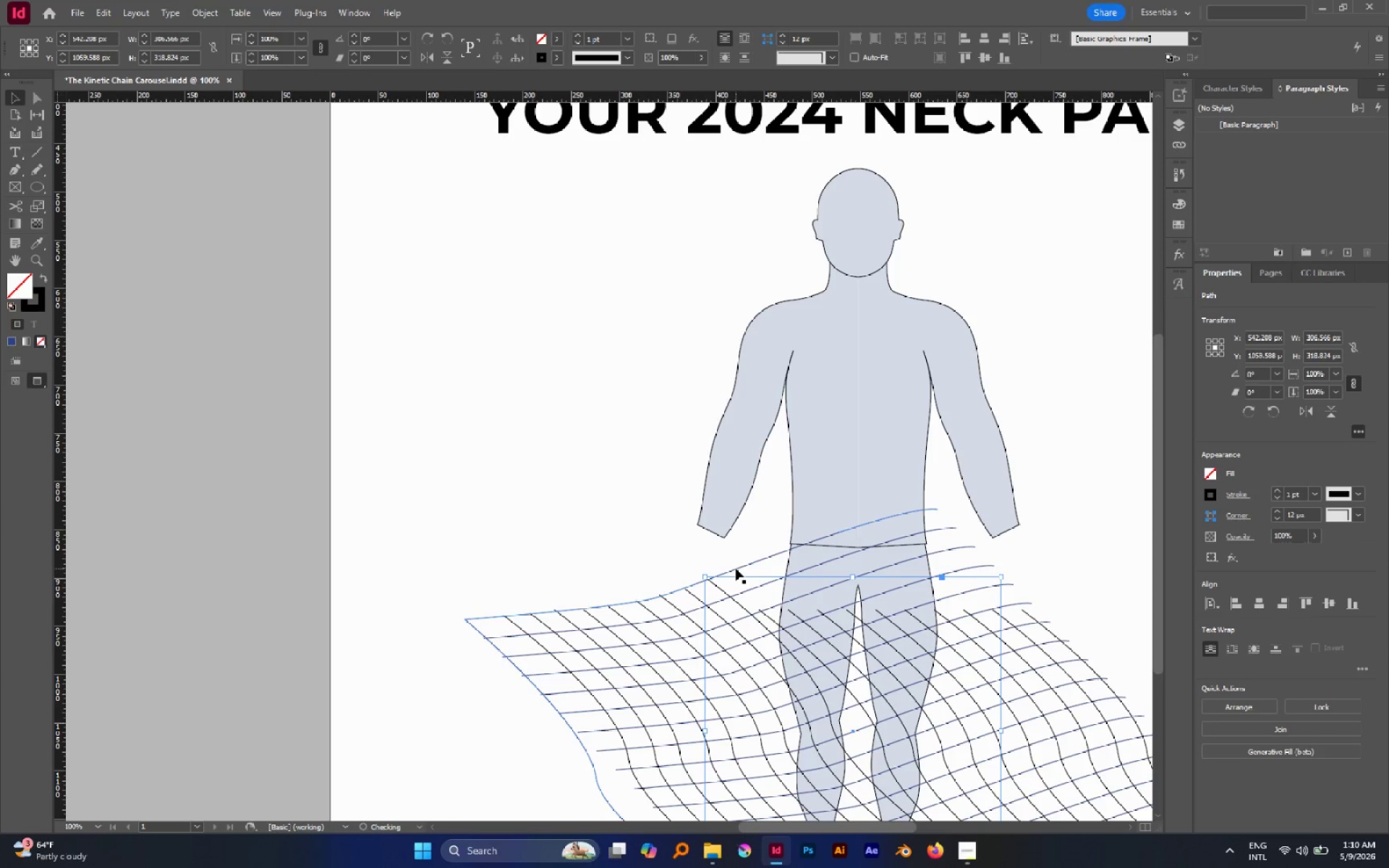 
key(ArrowDown)
 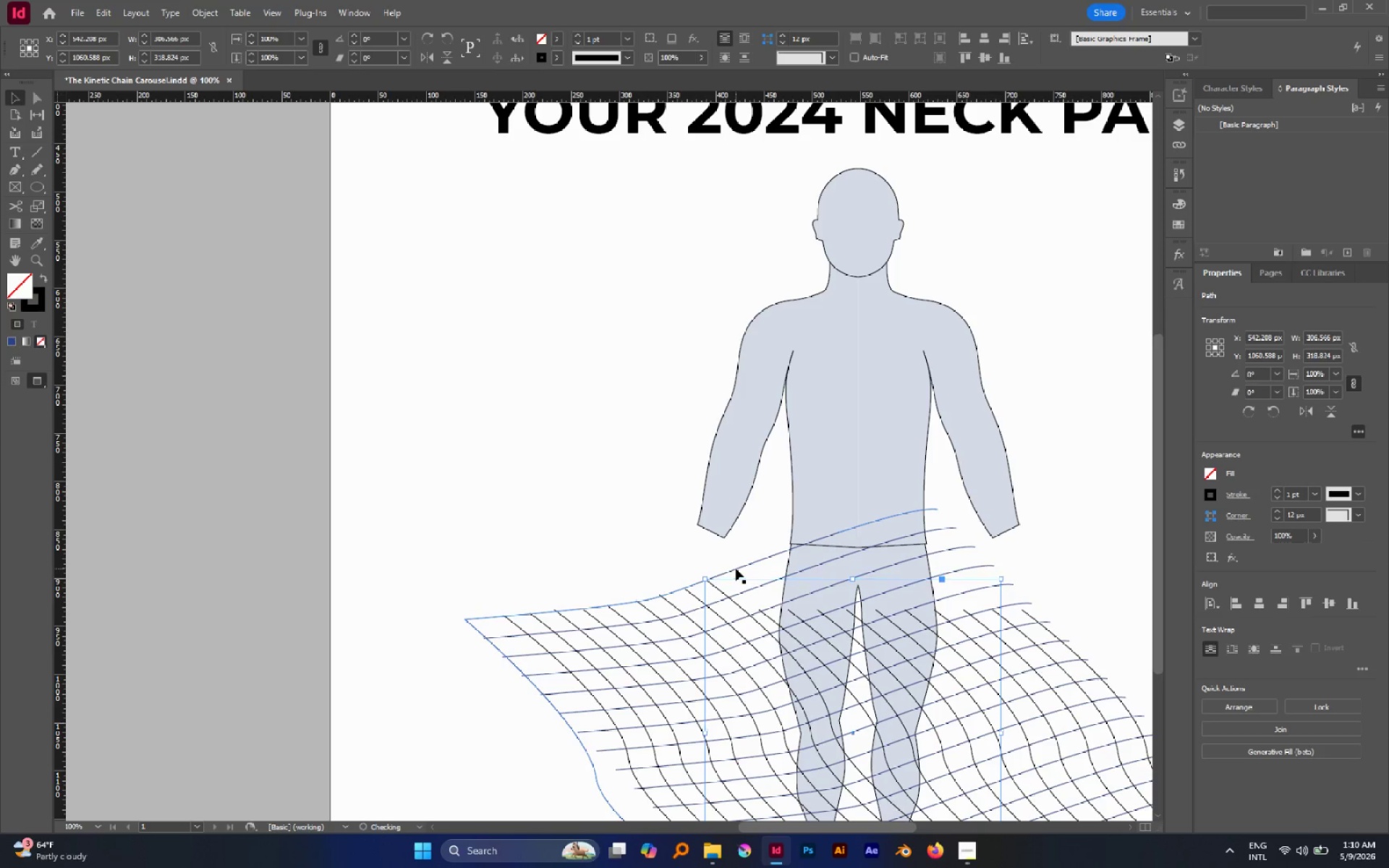 
key(ArrowDown)
 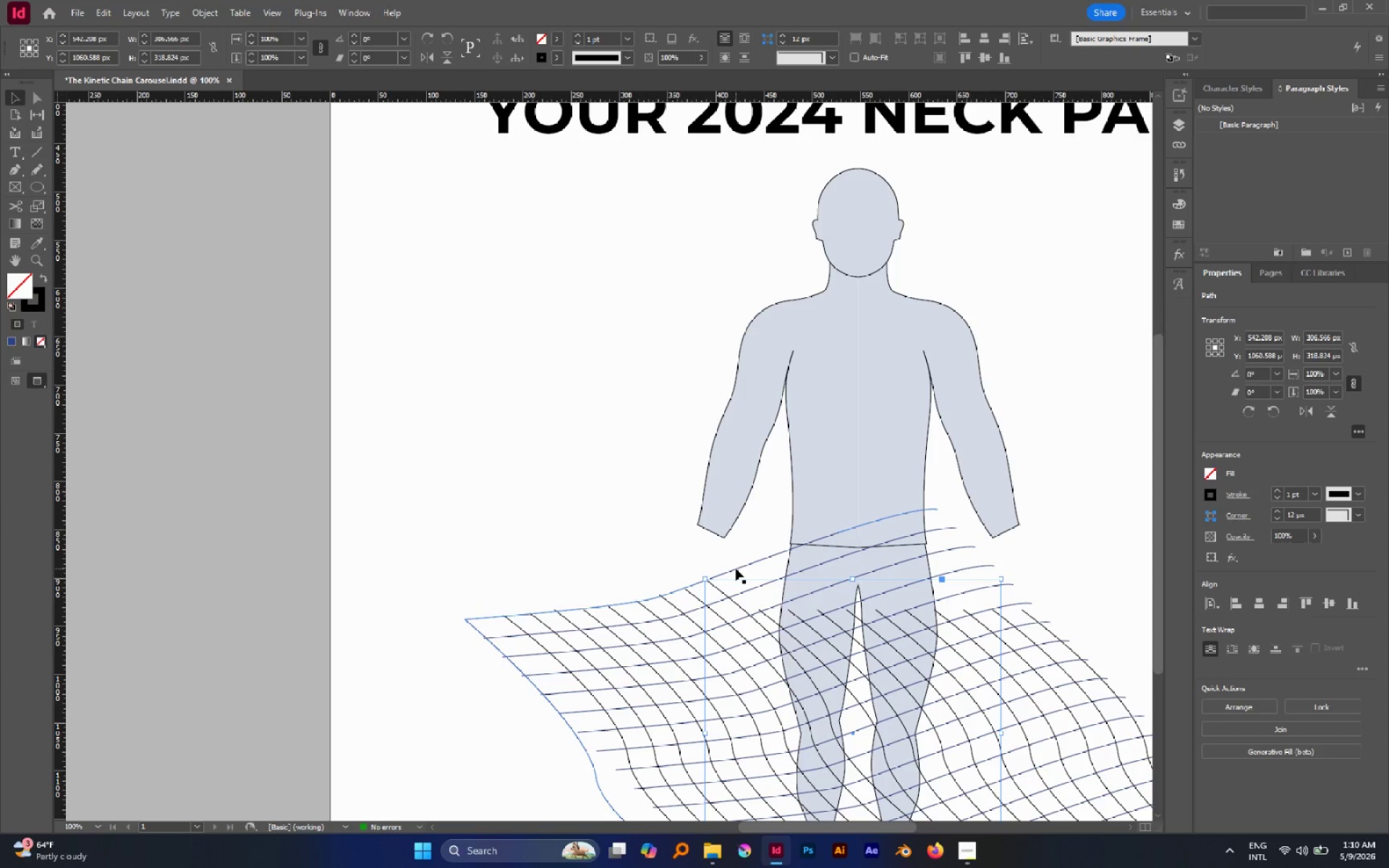 
key(ArrowDown)
 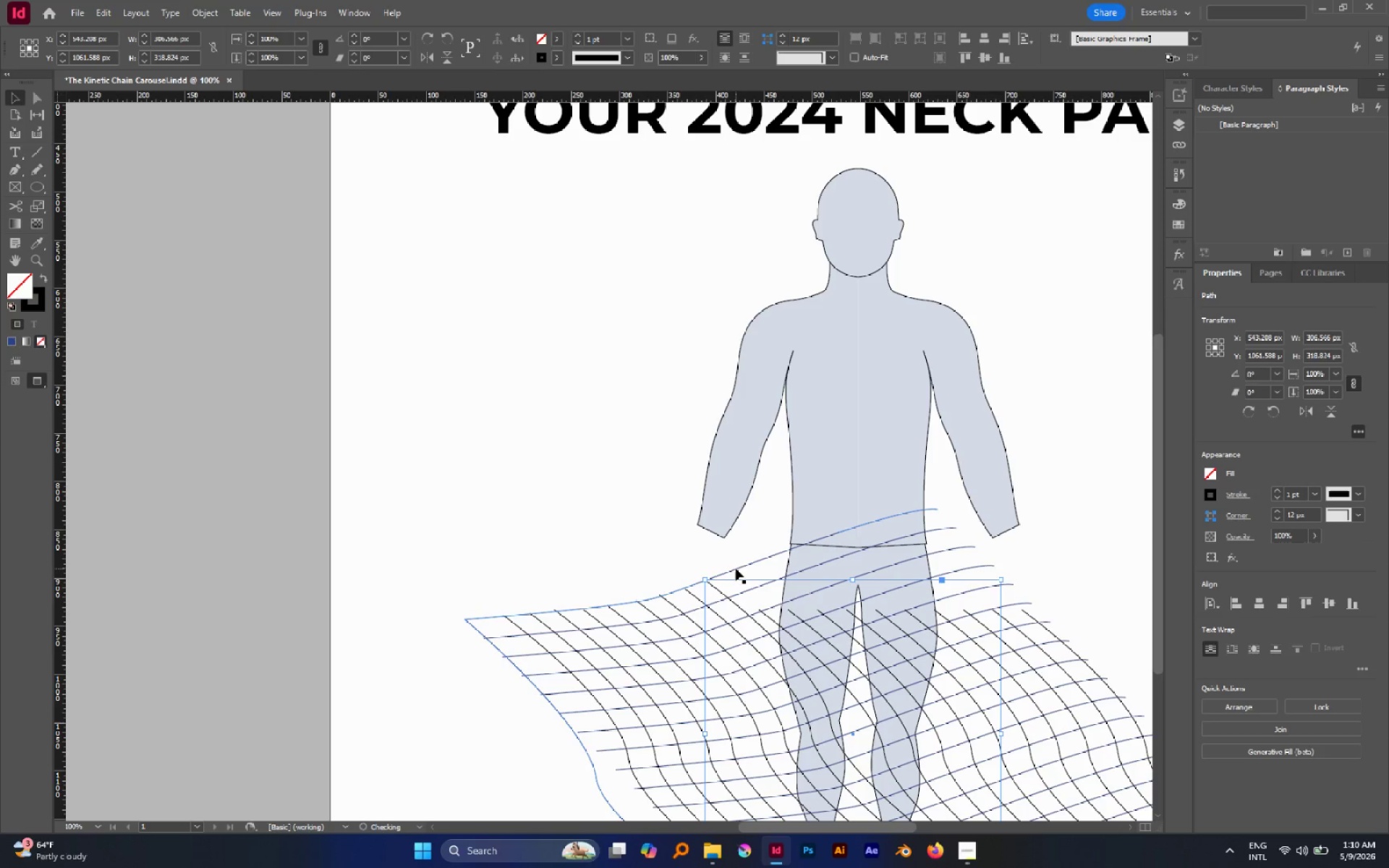 
key(ArrowRight)
 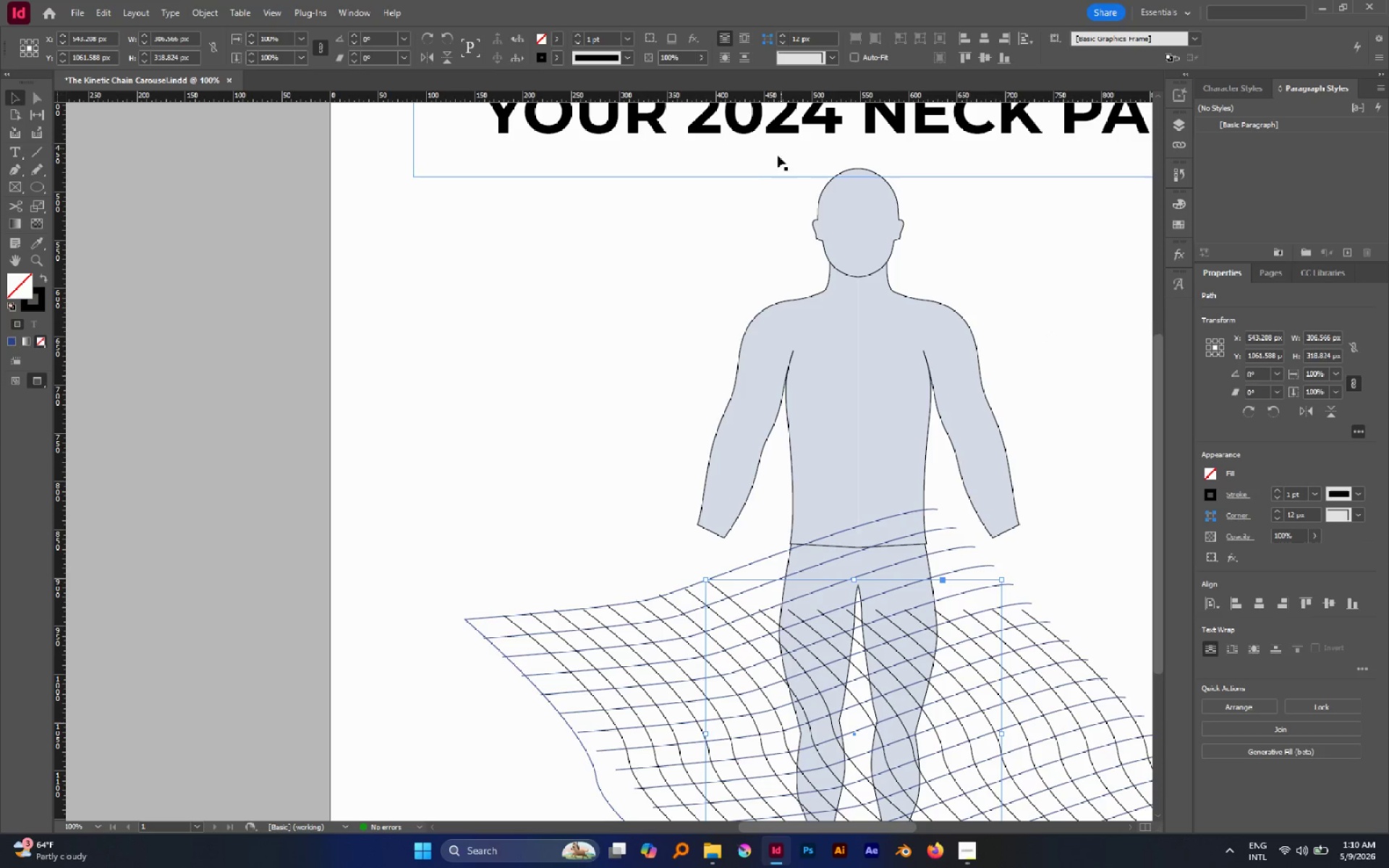 
left_click([671, 299])
 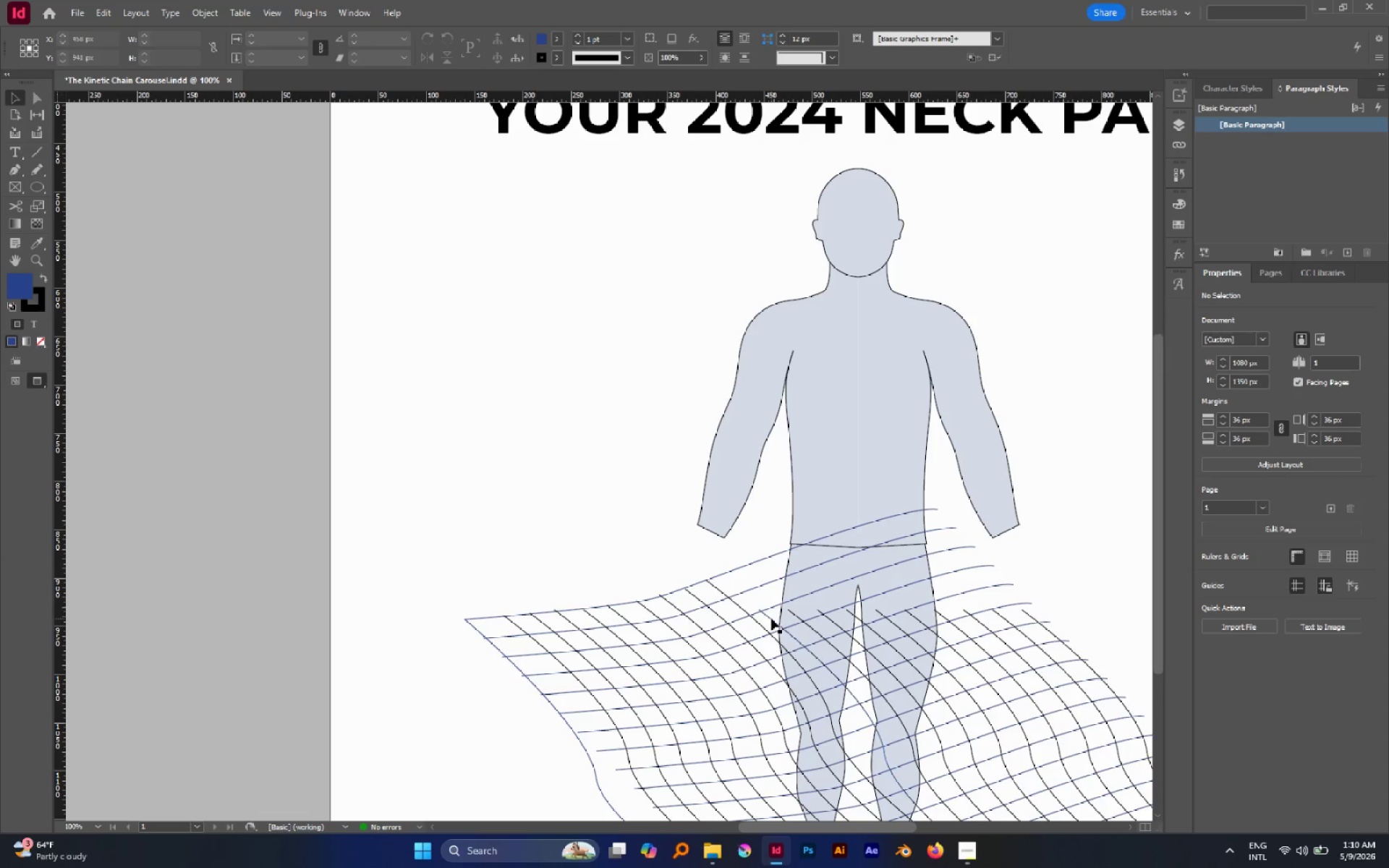 
left_click_drag(start_coordinate=[771, 618], to_coordinate=[744, 577])
 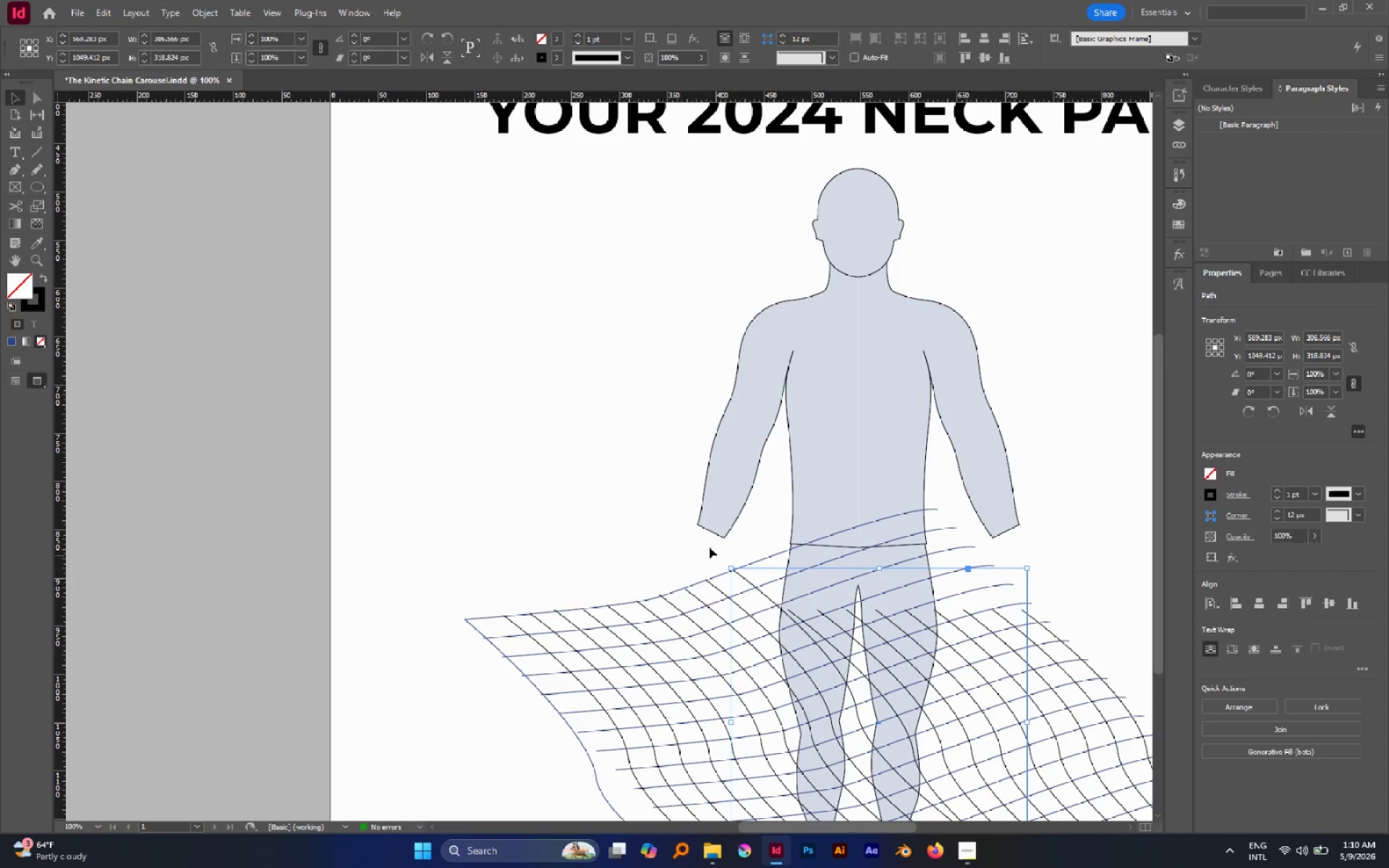 
left_click([682, 528])
 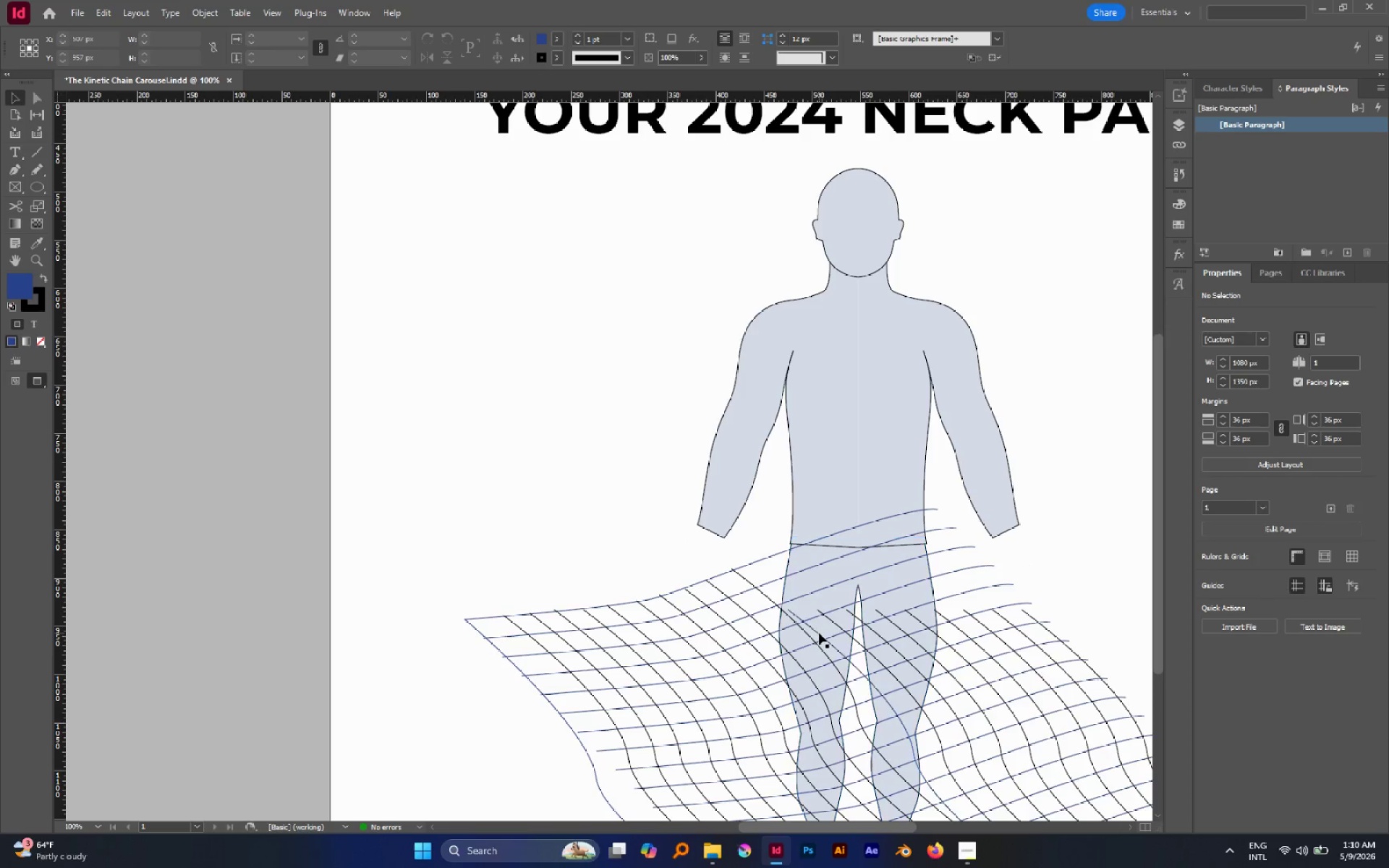 
left_click_drag(start_coordinate=[819, 633], to_coordinate=[776, 567])
 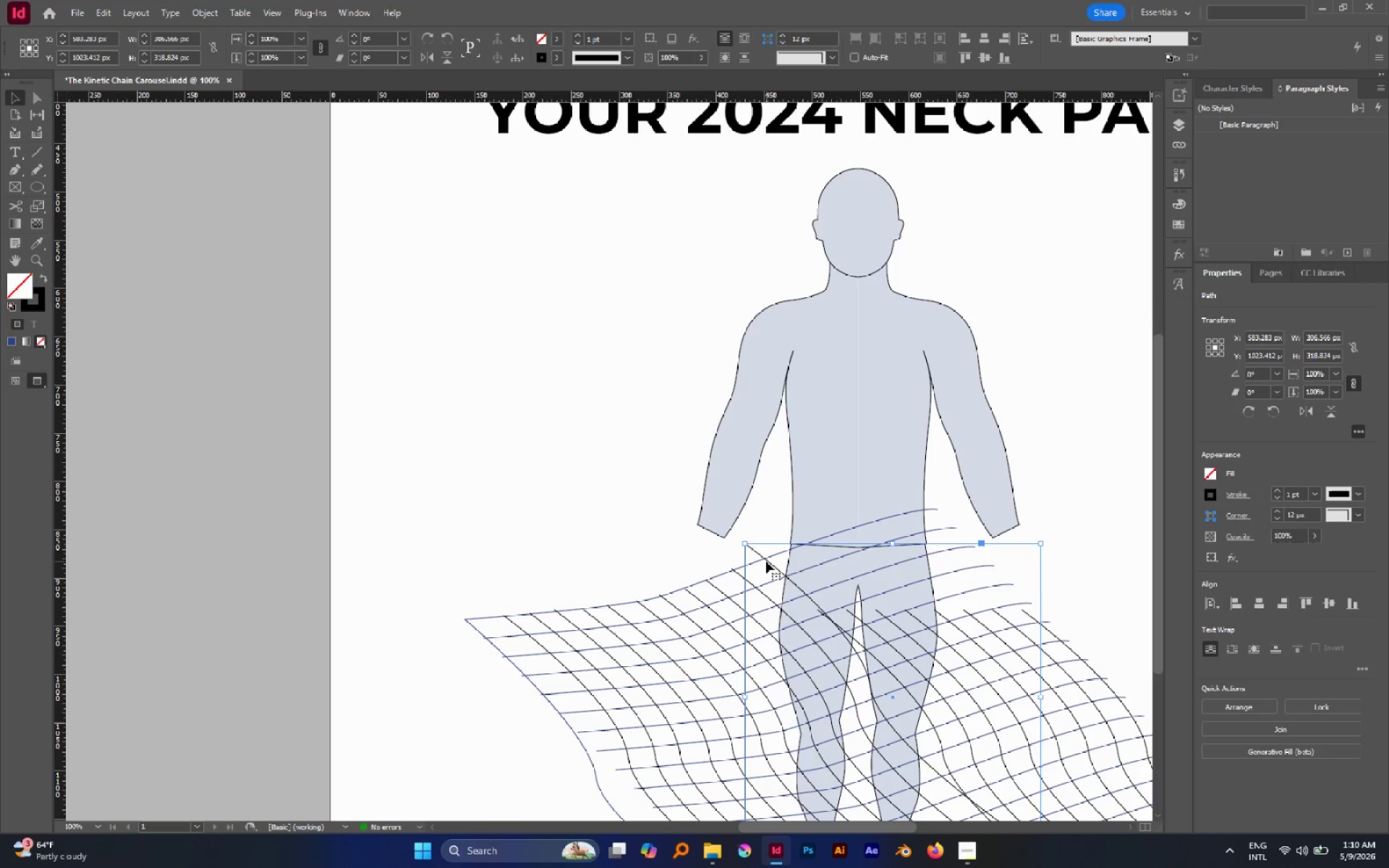 
left_click_drag(start_coordinate=[766, 561], to_coordinate=[774, 569])
 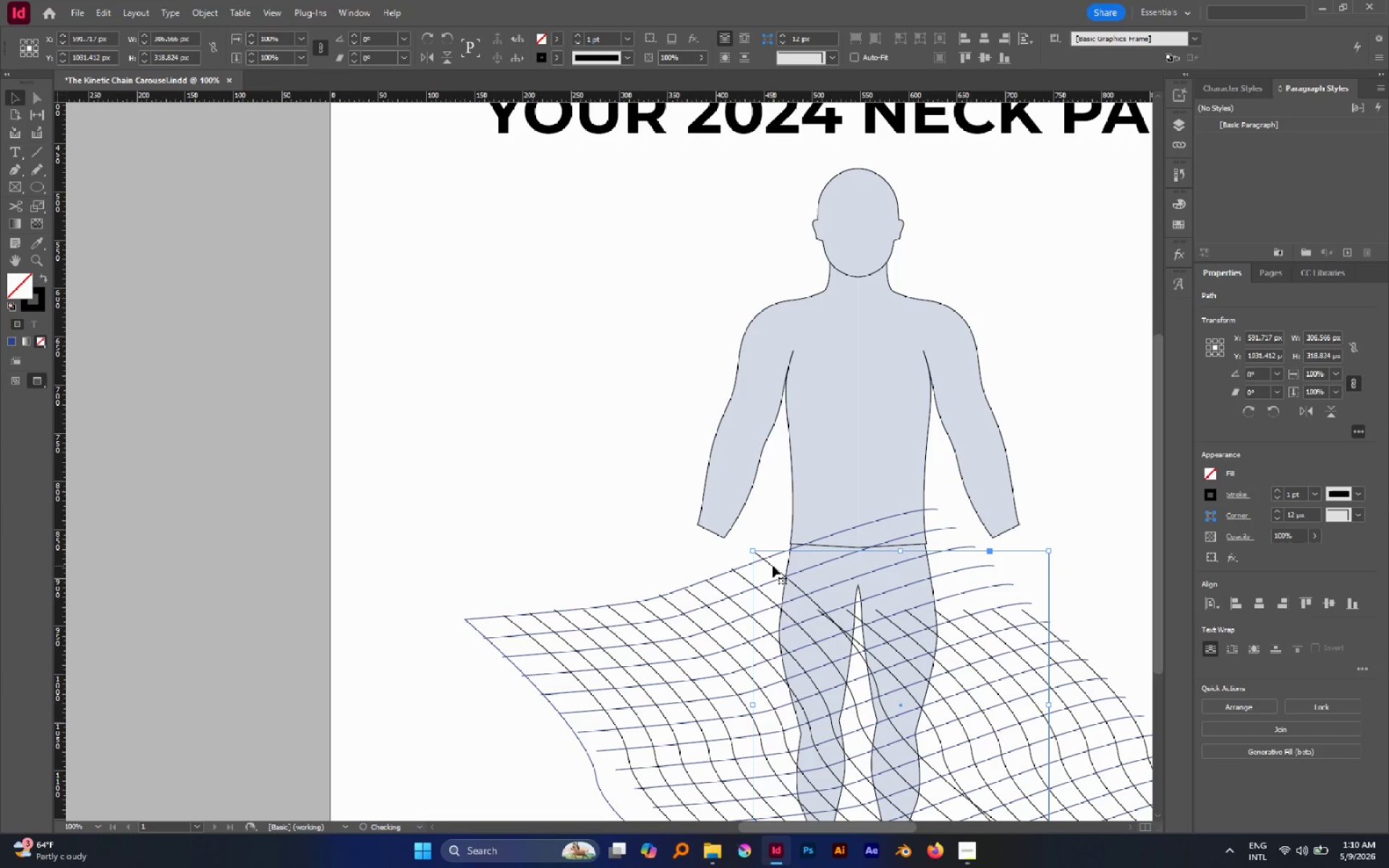 
left_click_drag(start_coordinate=[773, 566], to_coordinate=[778, 574])
 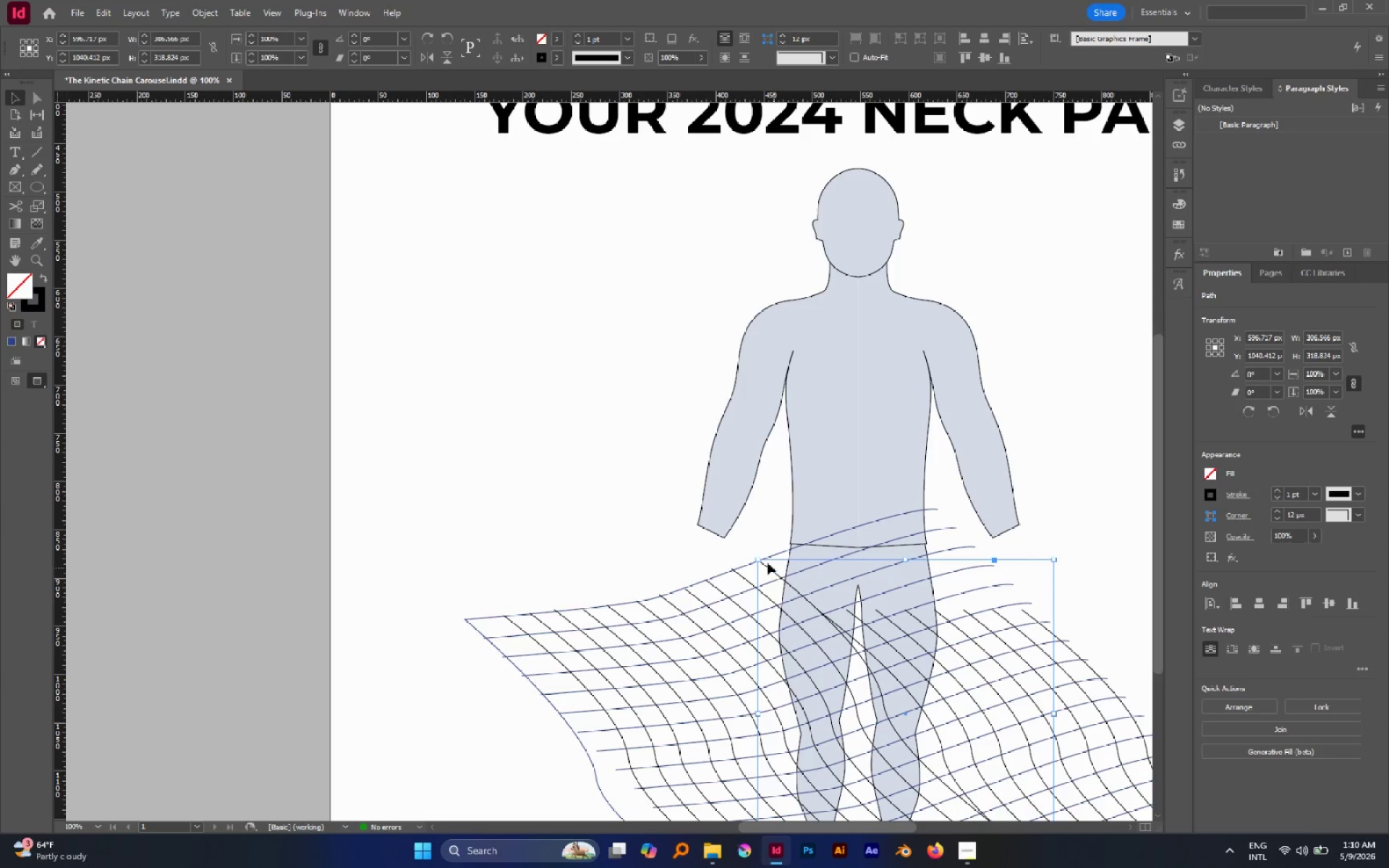 
left_click([723, 533])
 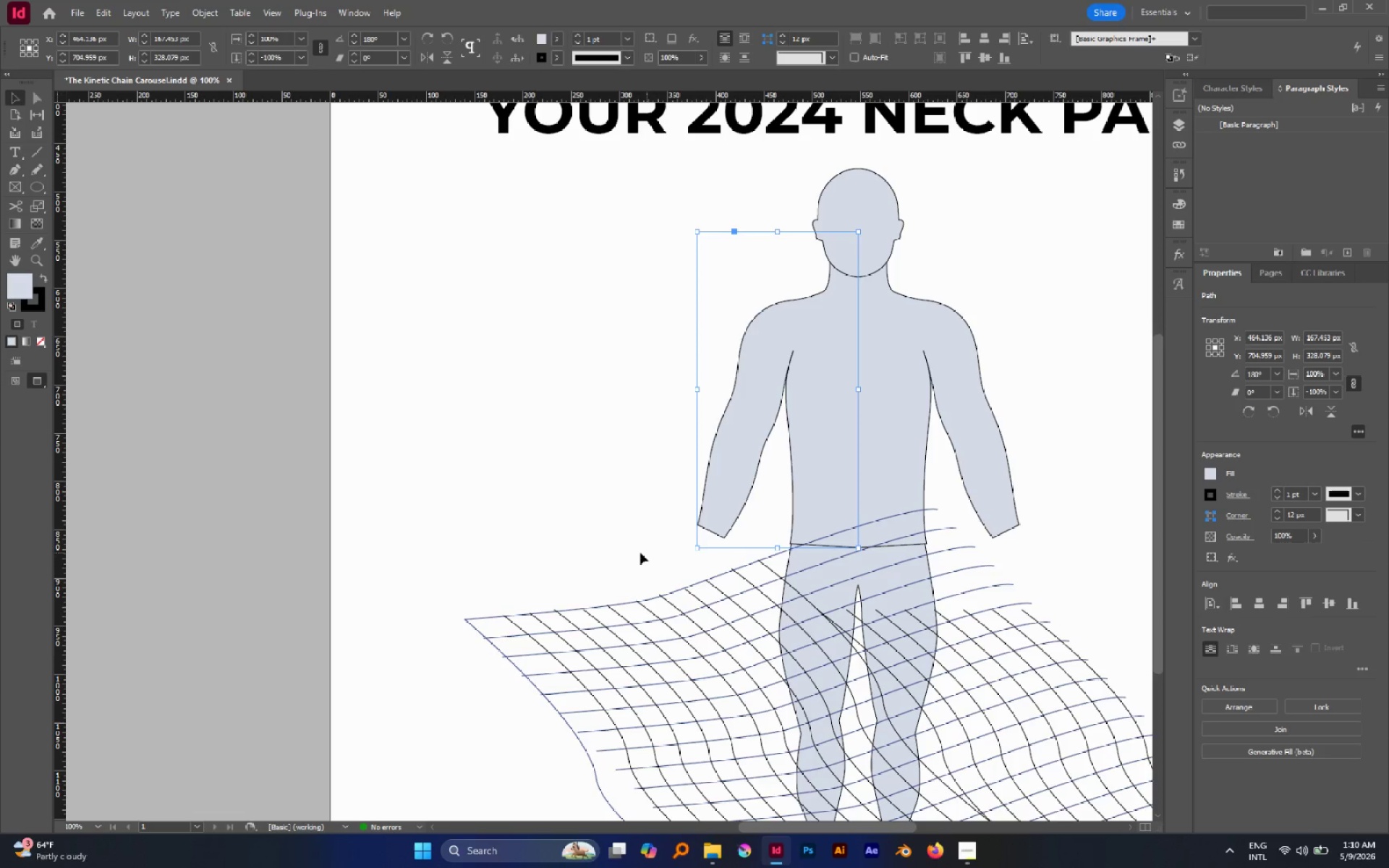 
left_click([636, 553])
 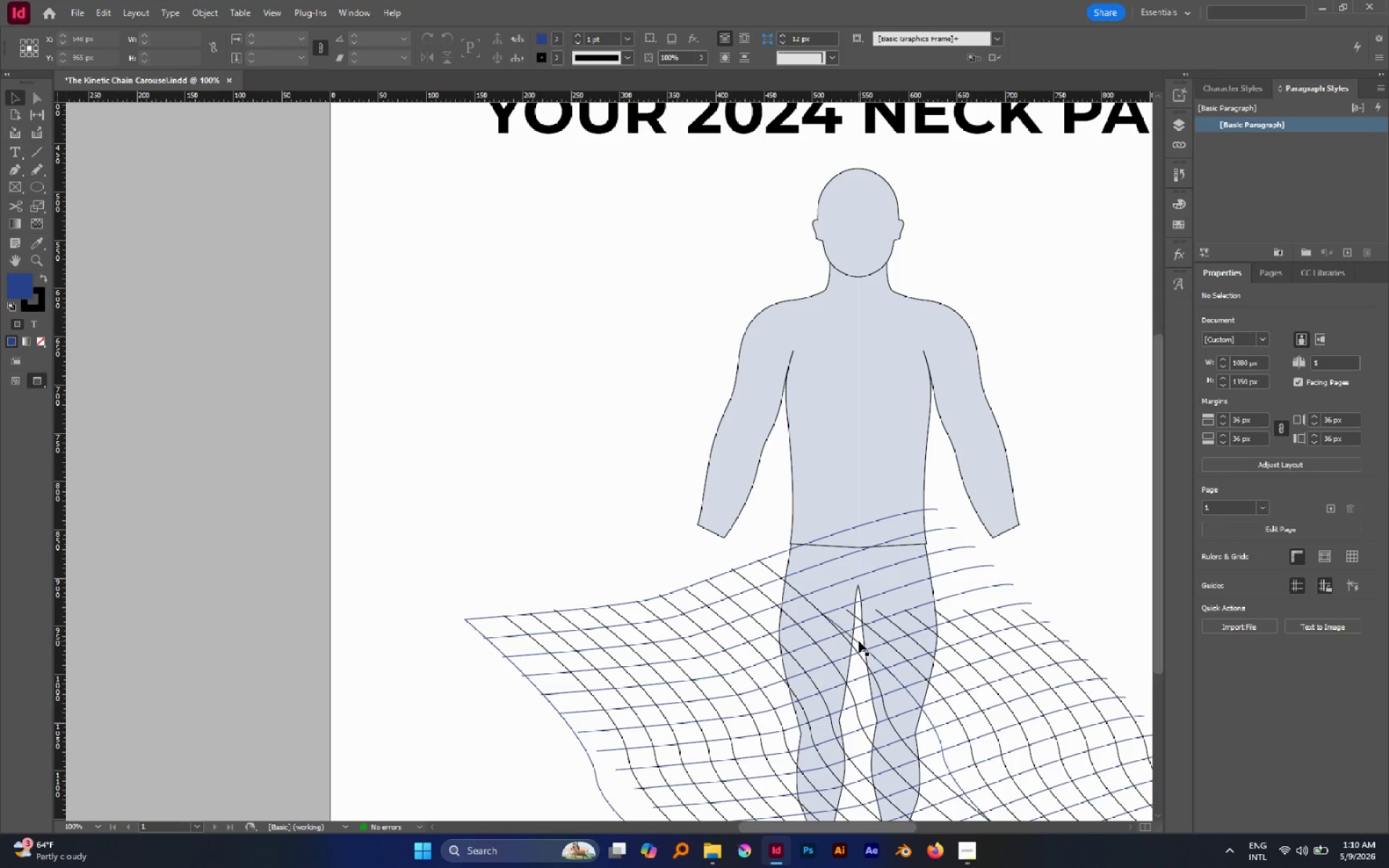 
left_click_drag(start_coordinate=[859, 641], to_coordinate=[822, 580])
 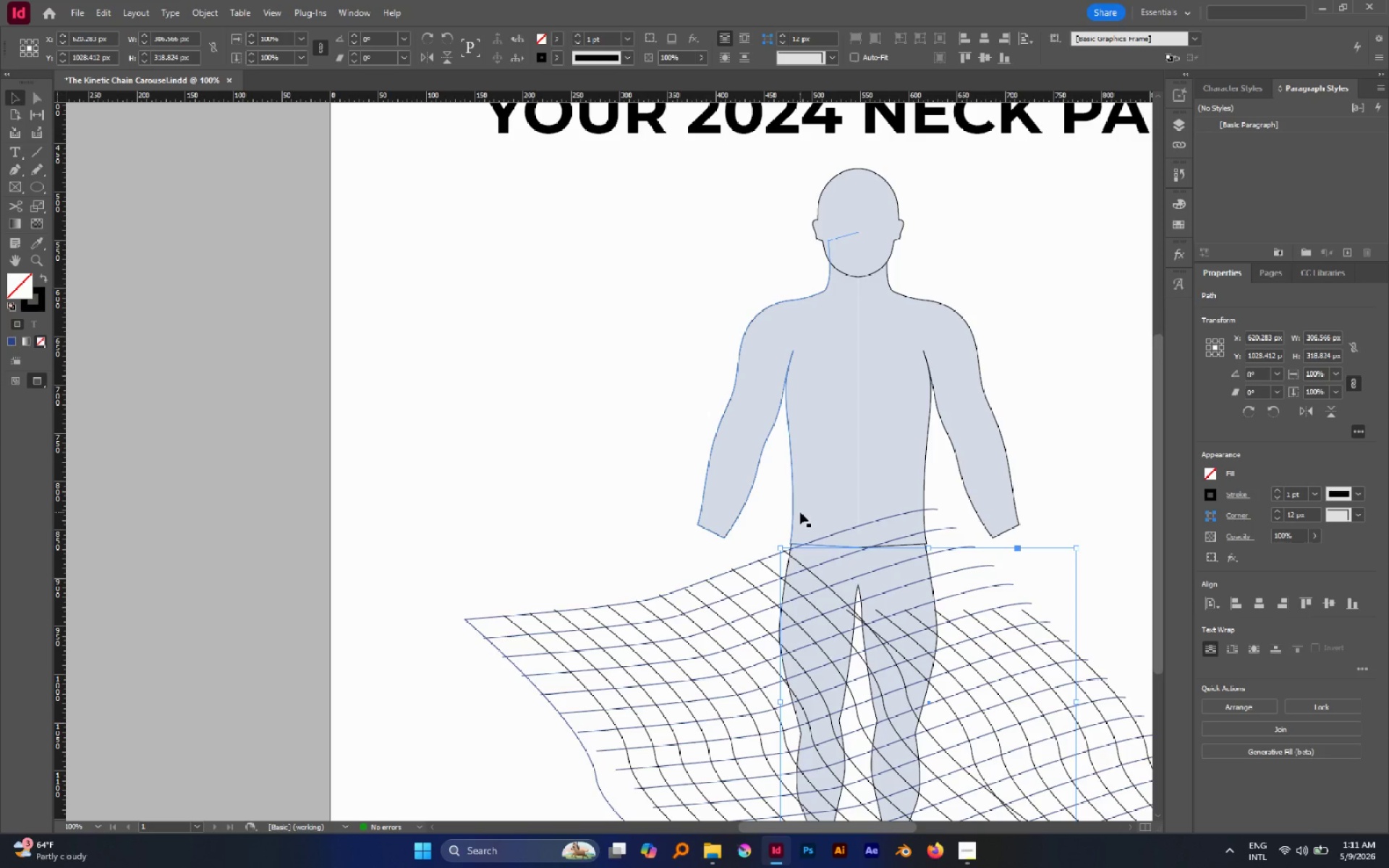 
key(ArrowDown)
 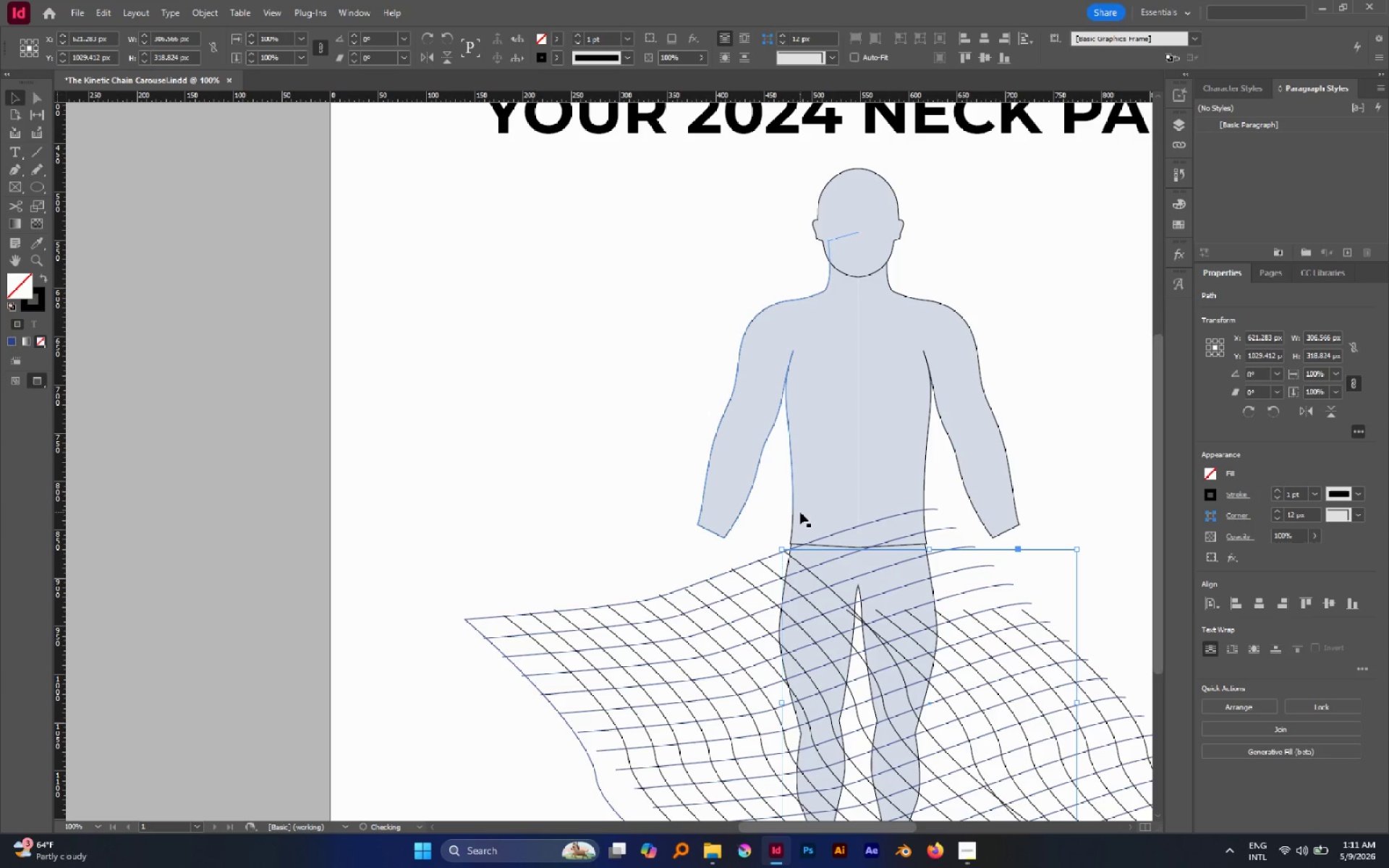 
key(ArrowRight)
 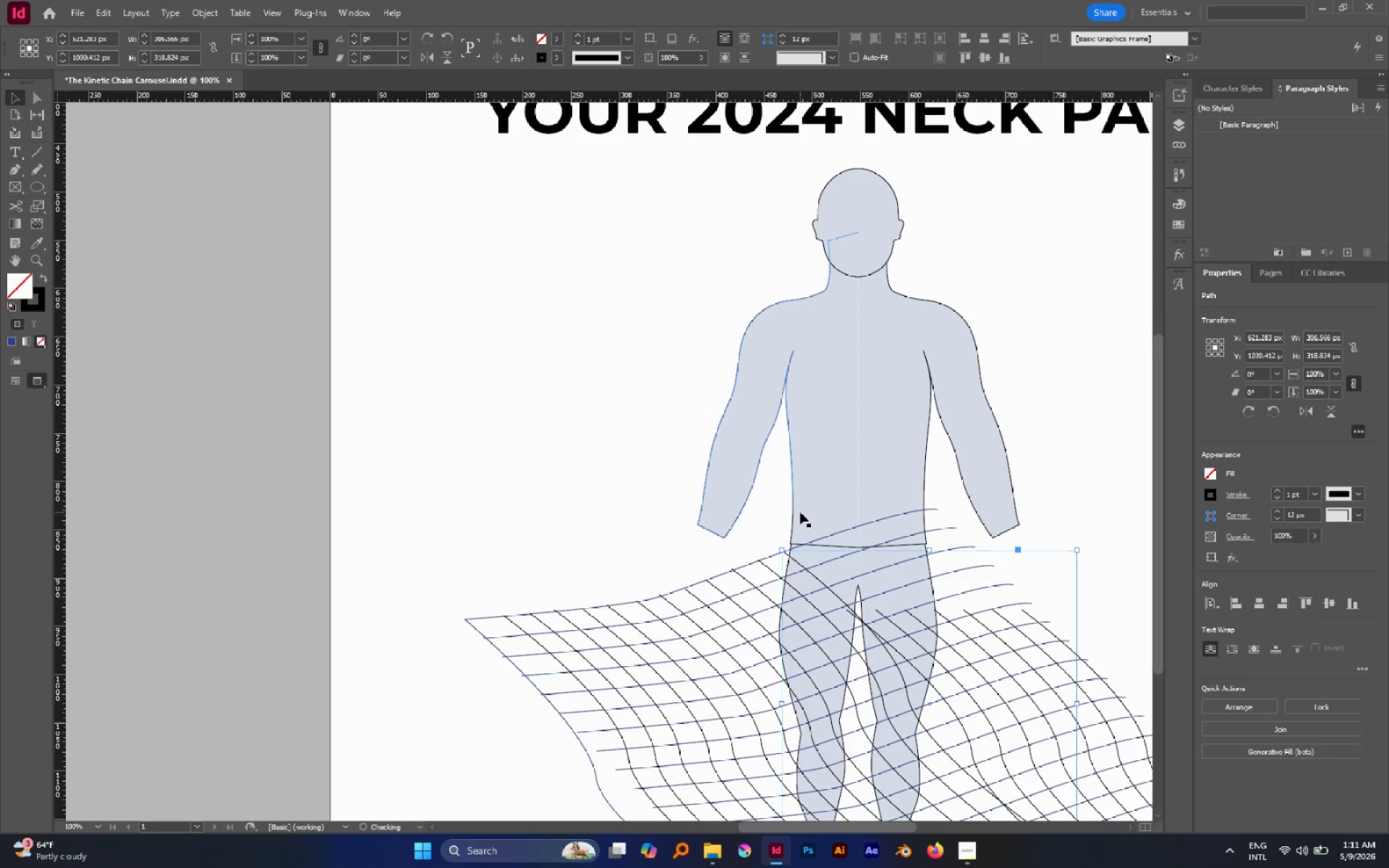 
key(ArrowDown)
 